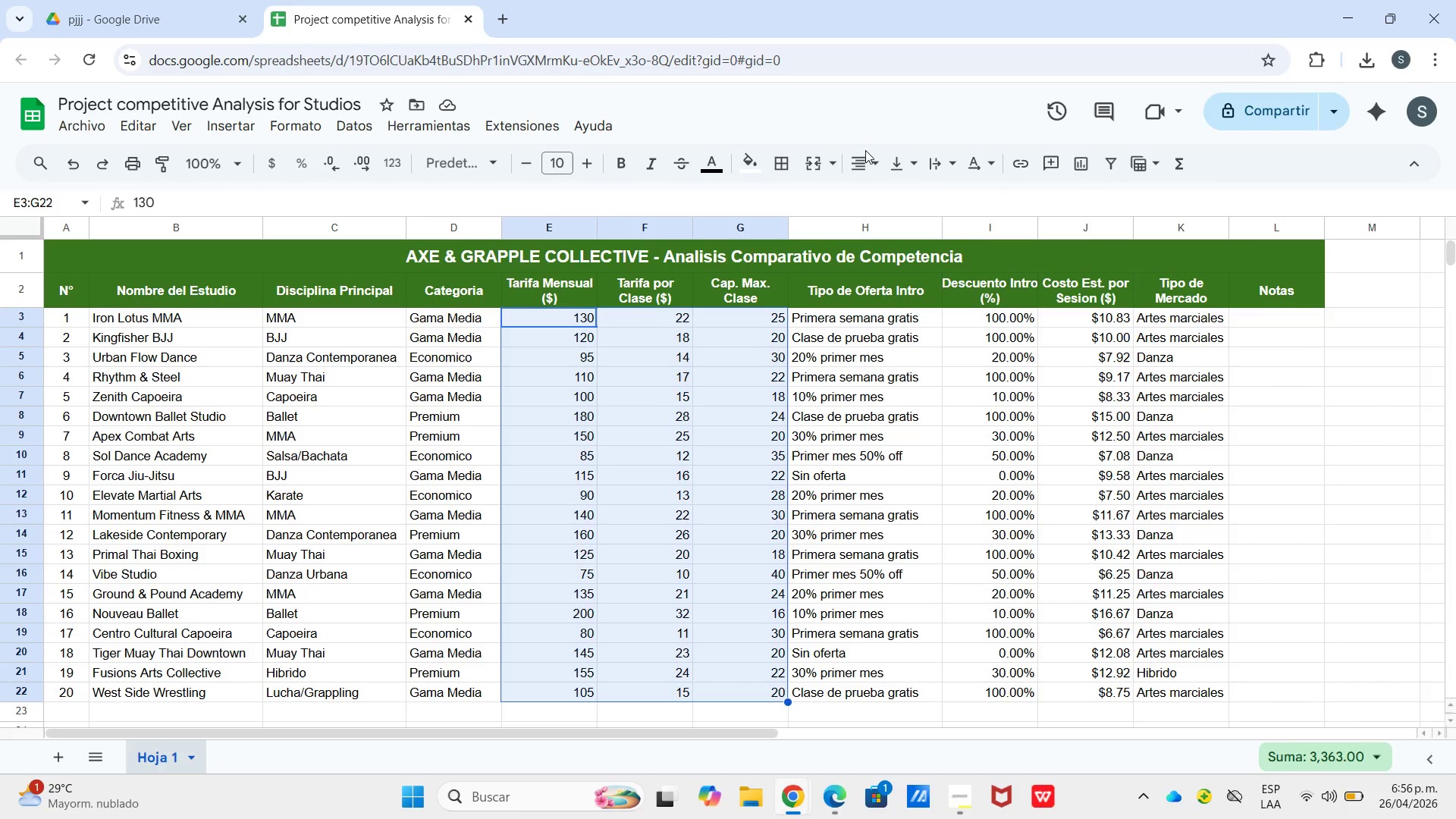 
left_click([863, 153])
 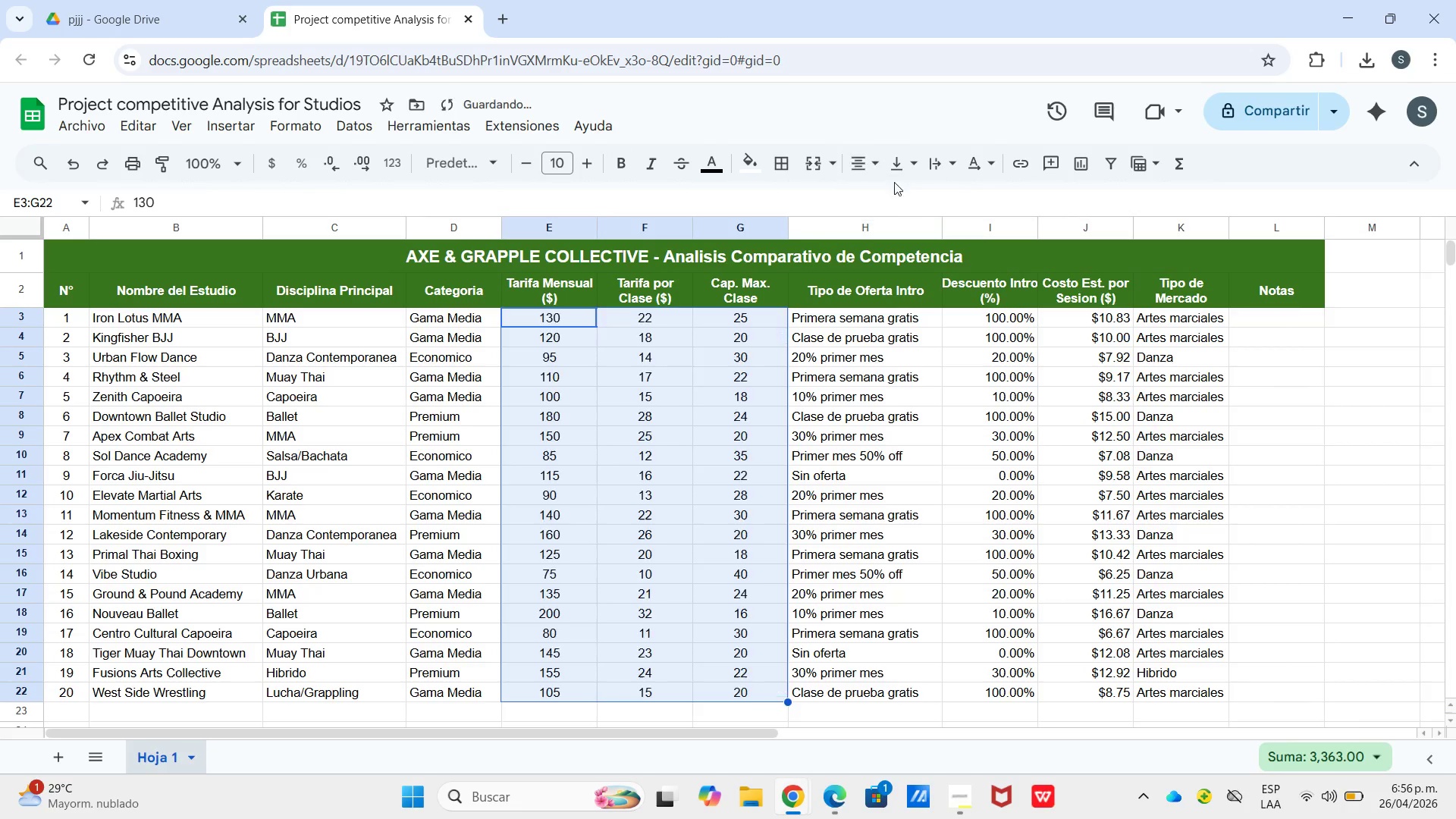 
double_click([886, 165])
 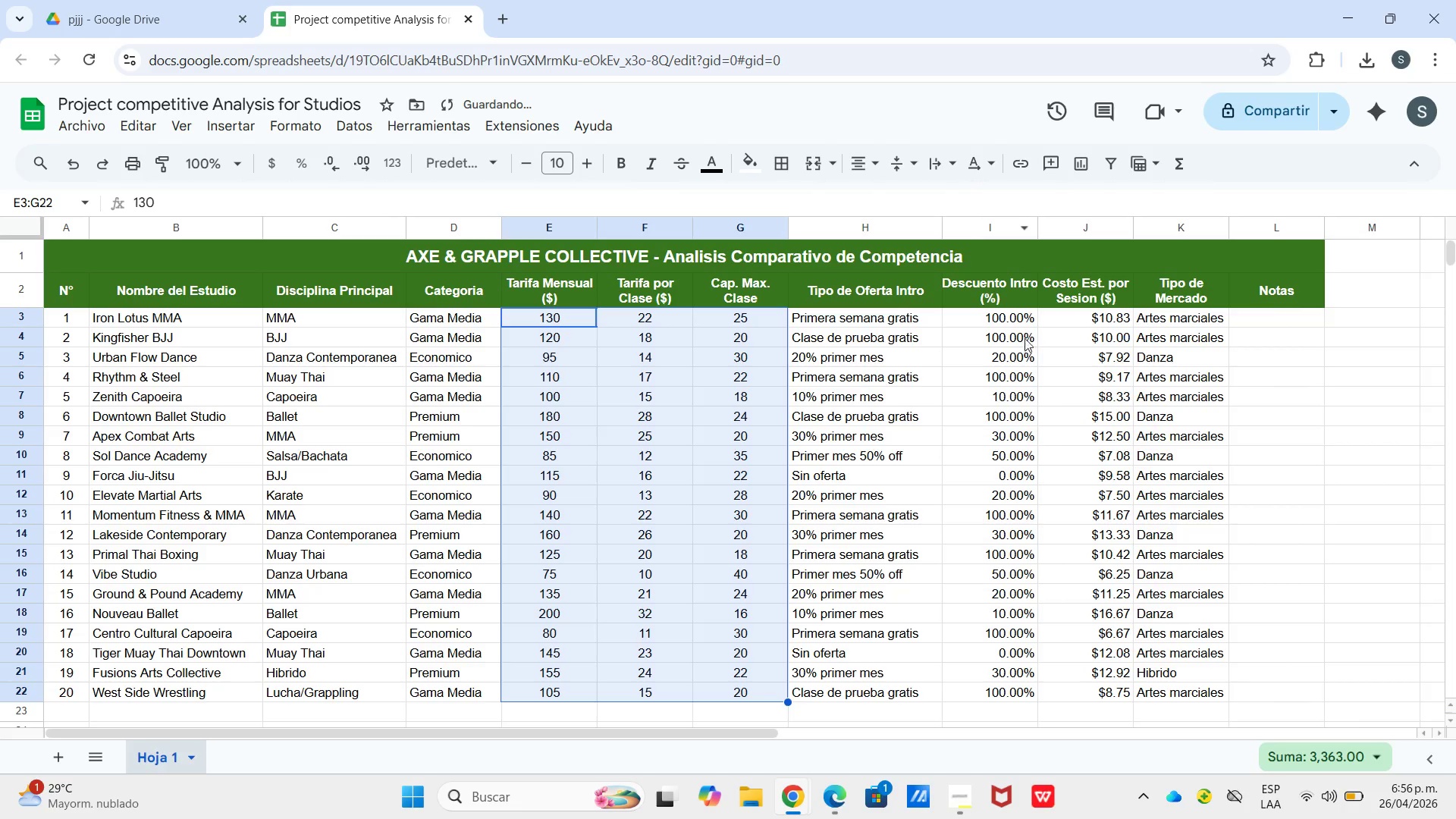 
left_click_drag(start_coordinate=[1008, 321], to_coordinate=[1072, 686])
 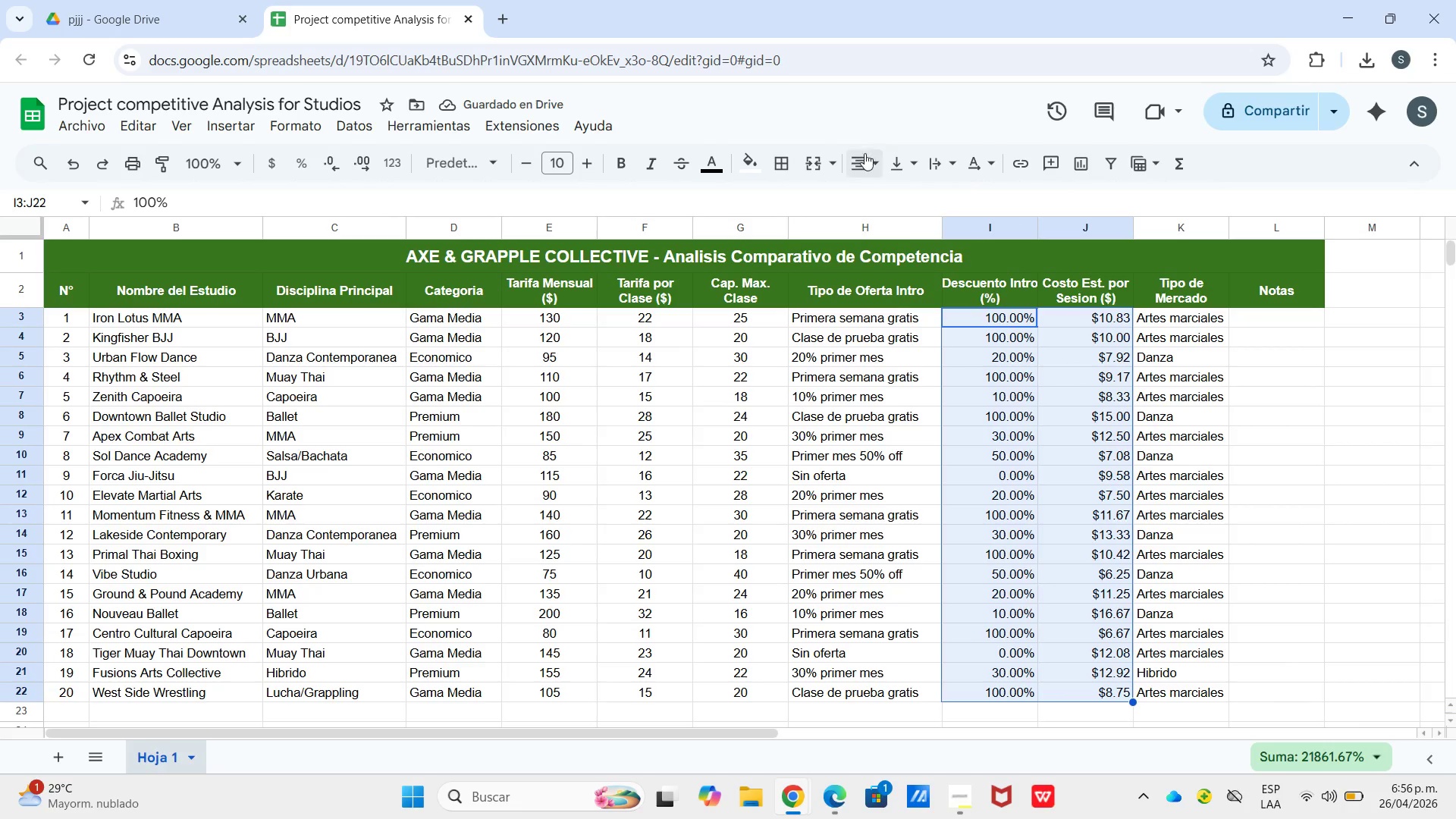 
left_click([864, 155])
 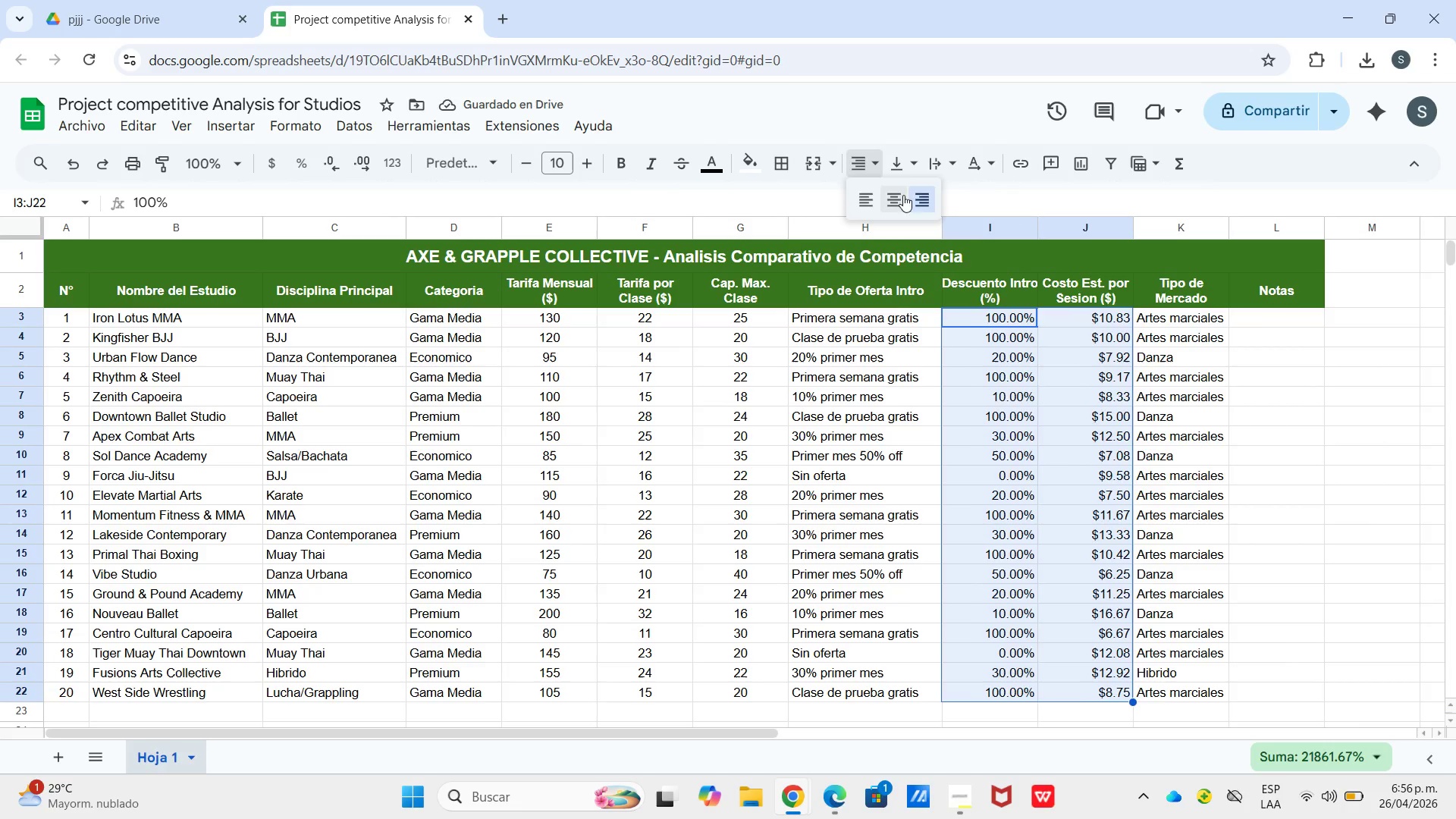 
left_click([903, 195])
 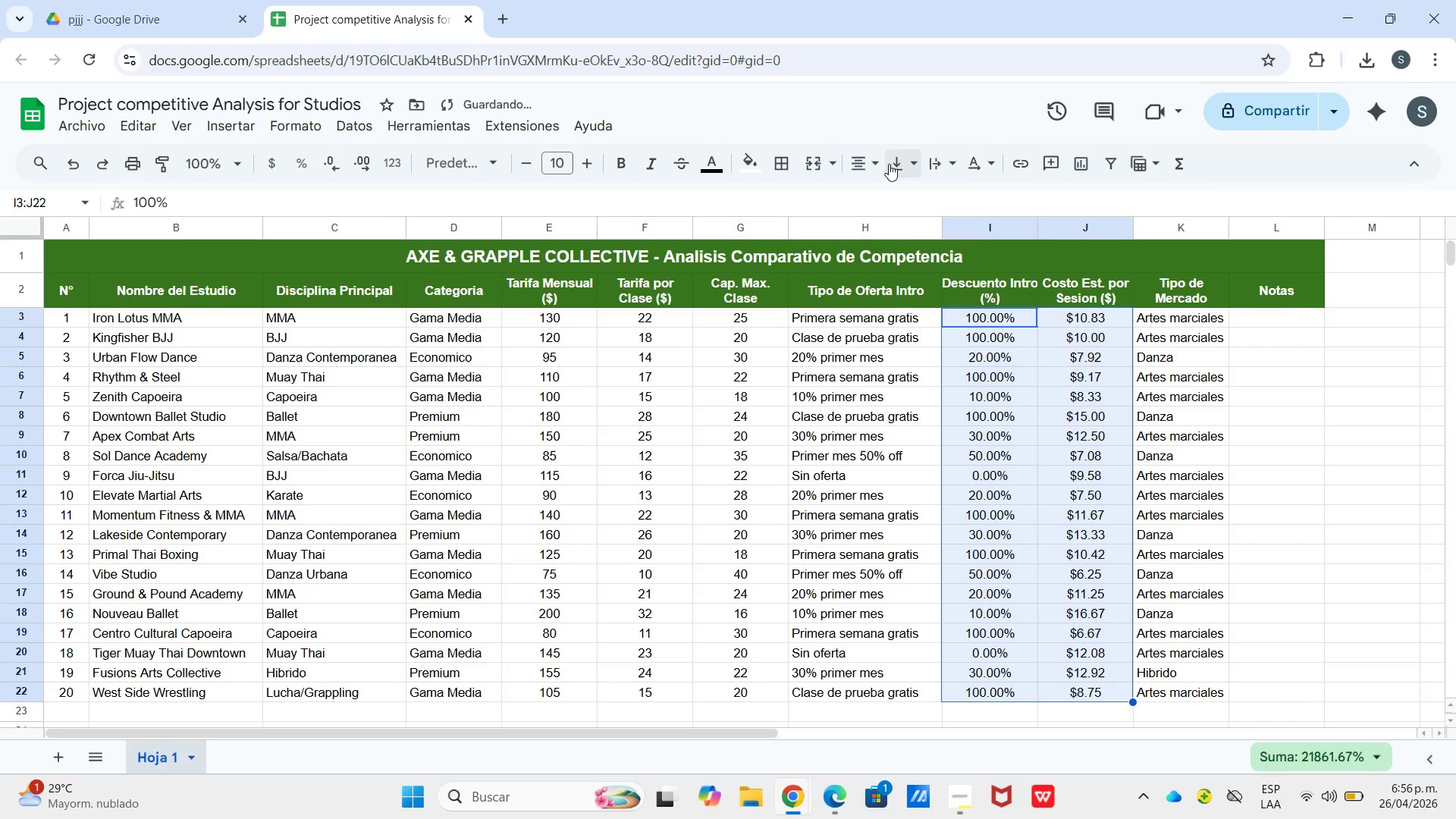 
left_click_drag(start_coordinate=[889, 164], to_coordinate=[894, 165])
 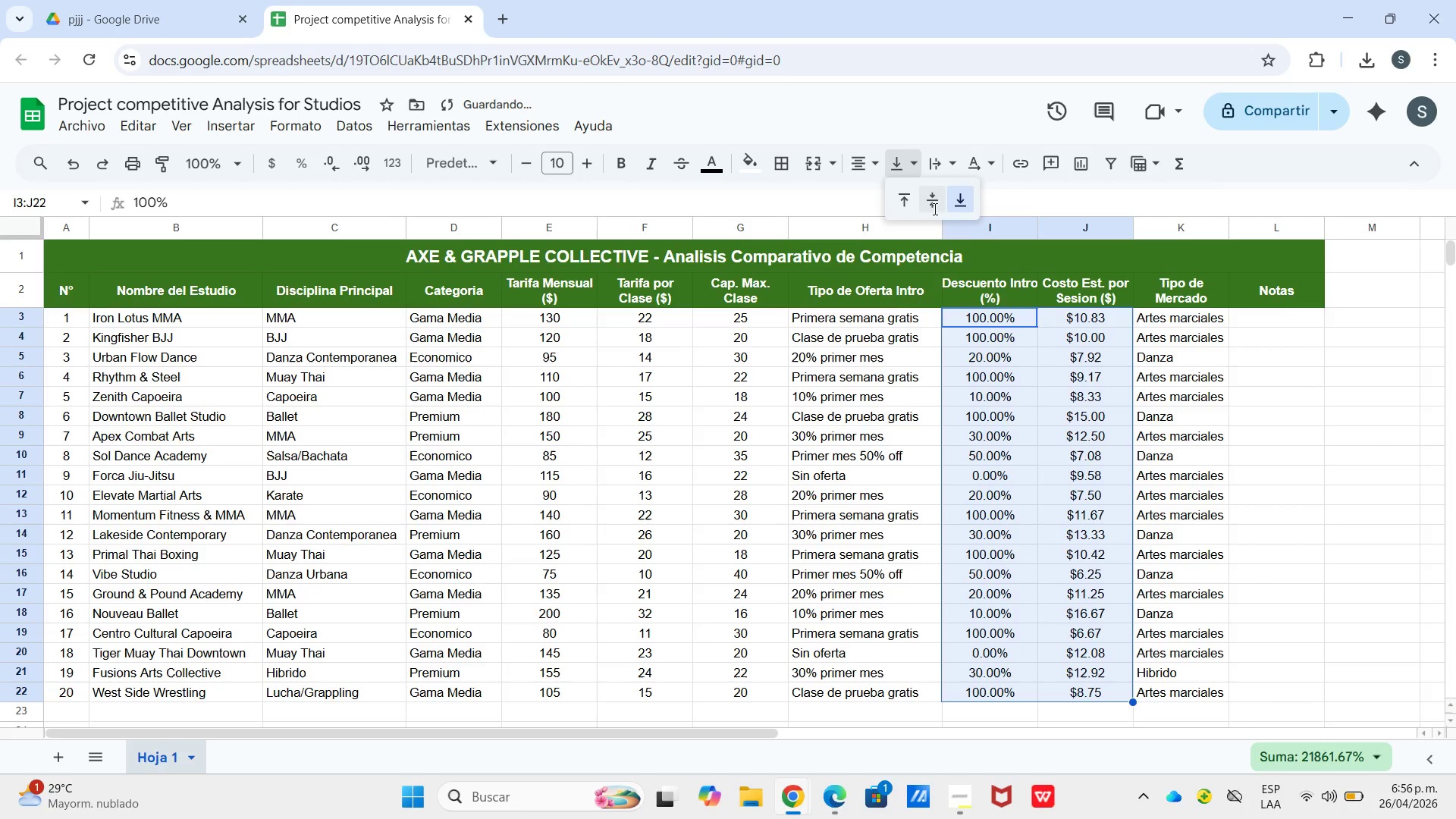 
double_click([934, 205])
 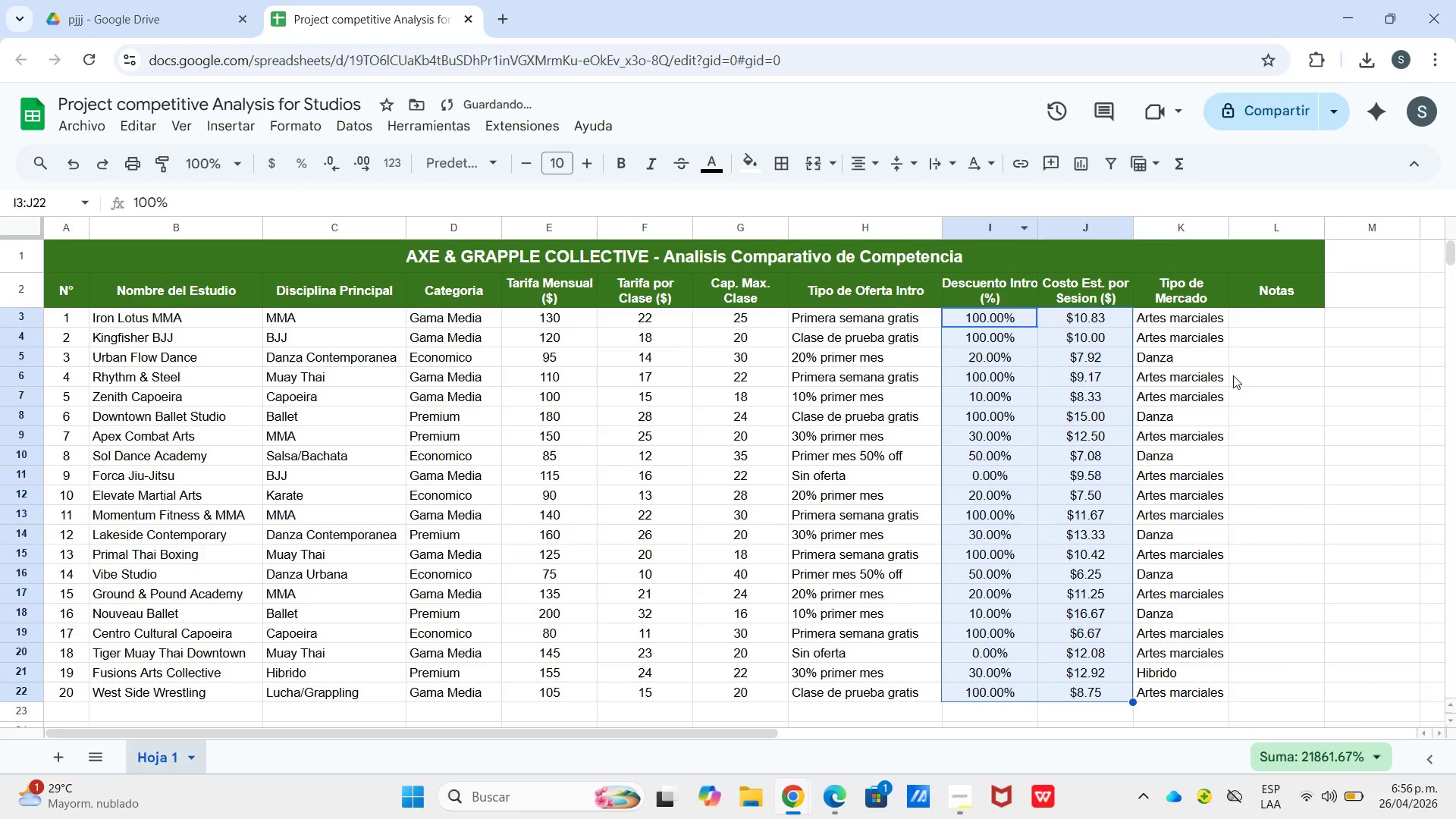 
left_click([1257, 378])
 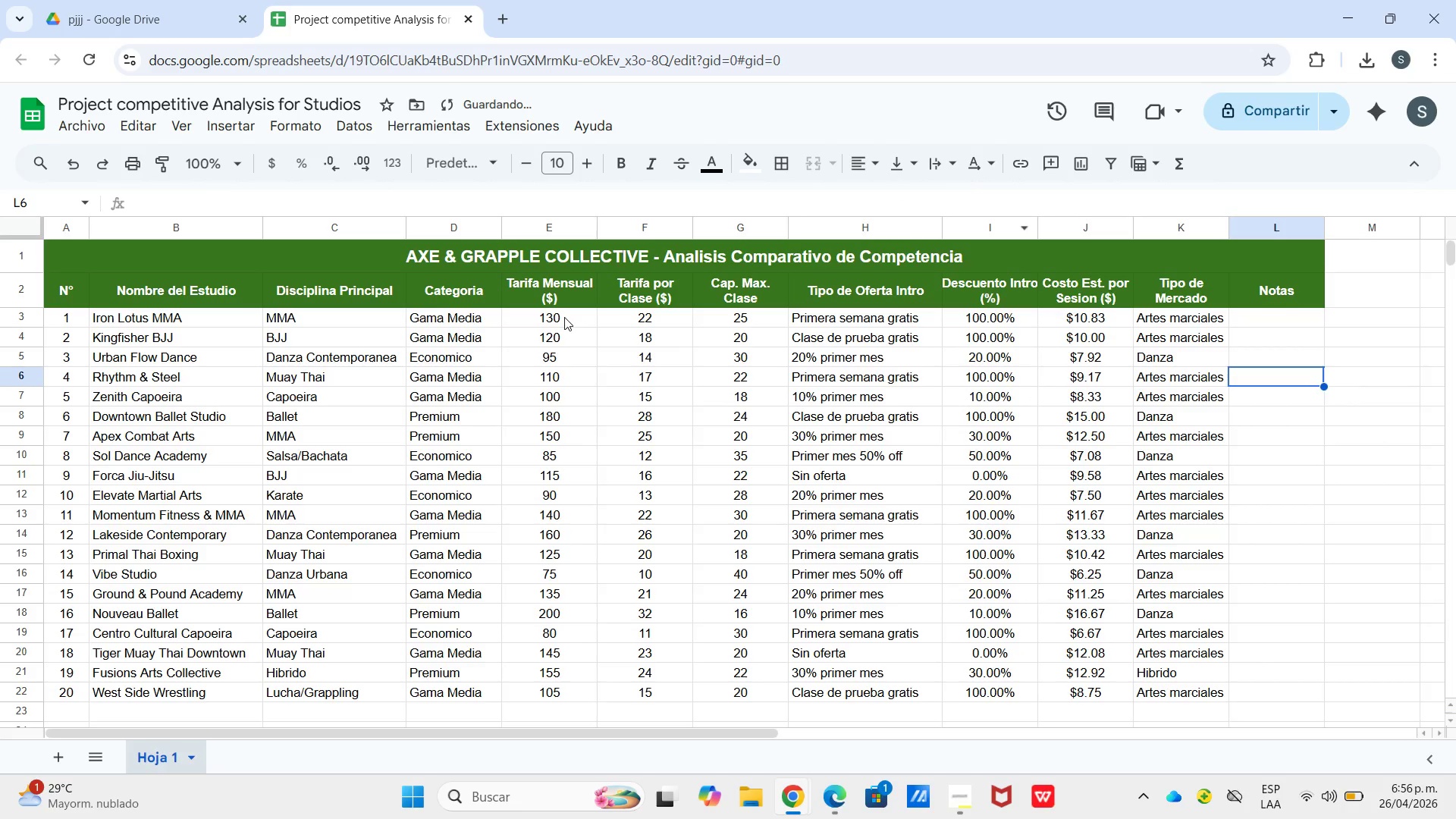 
left_click_drag(start_coordinate=[564, 317], to_coordinate=[649, 692])
 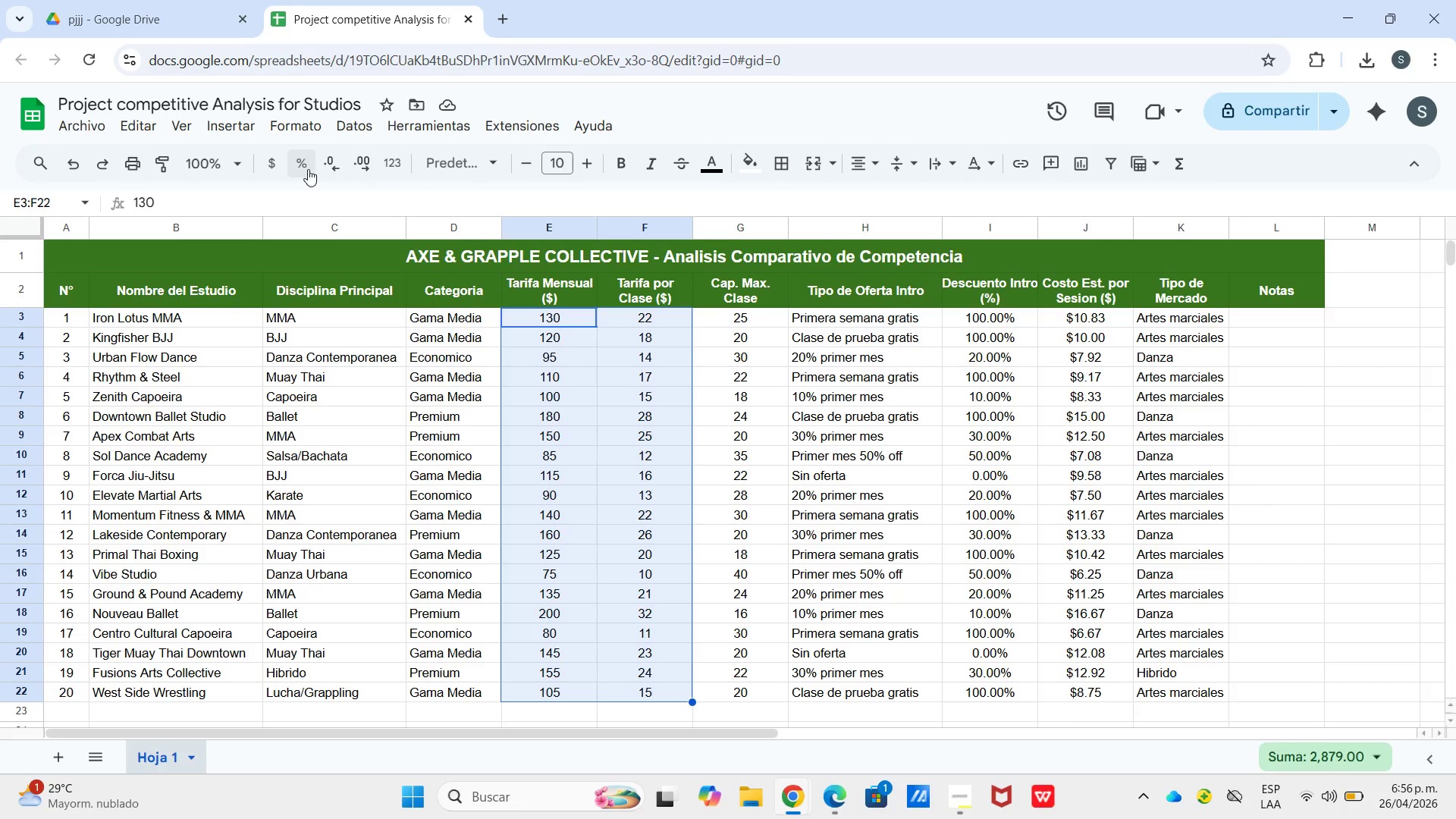 
left_click([279, 169])
 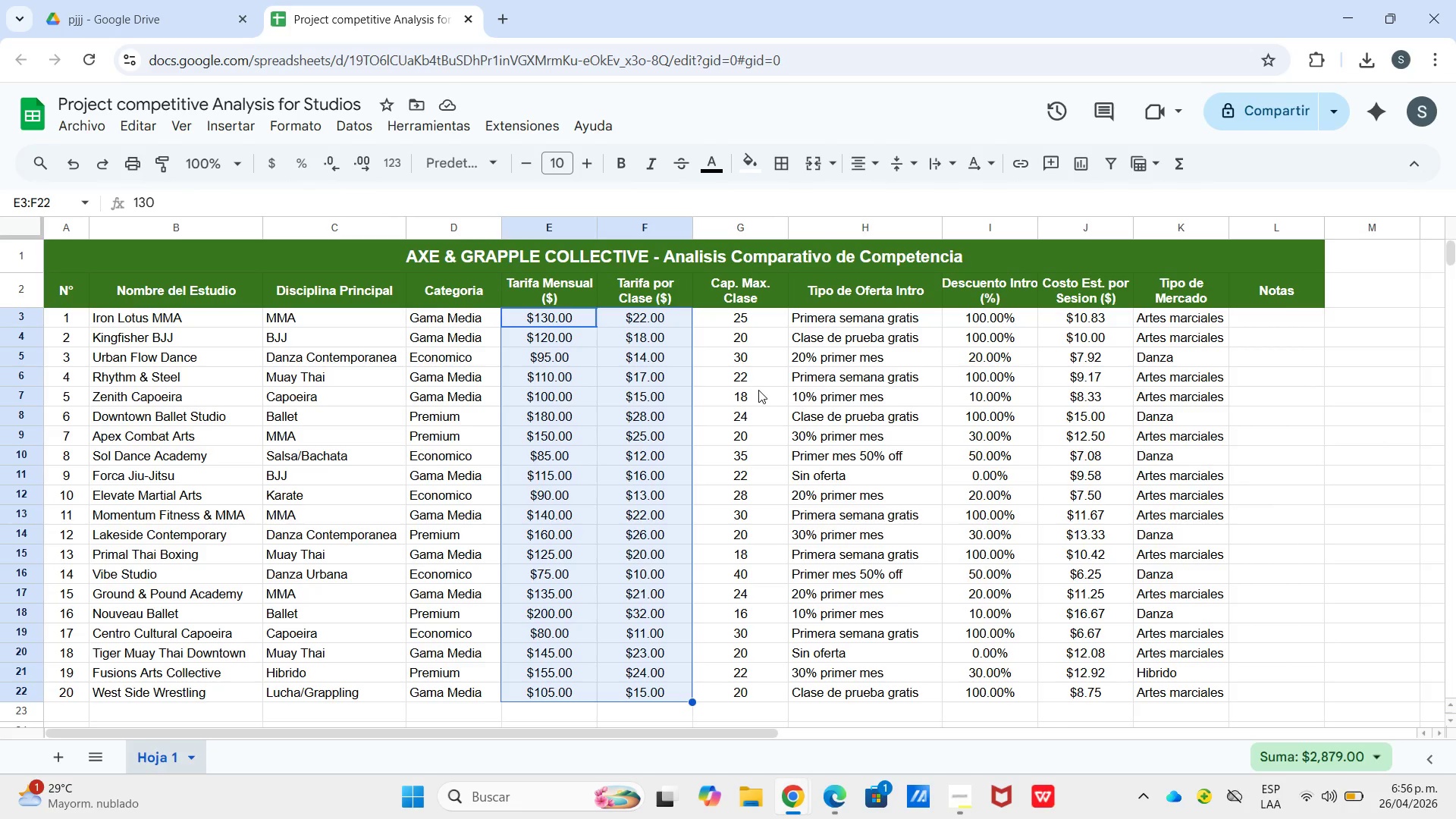 
wait(13.56)
 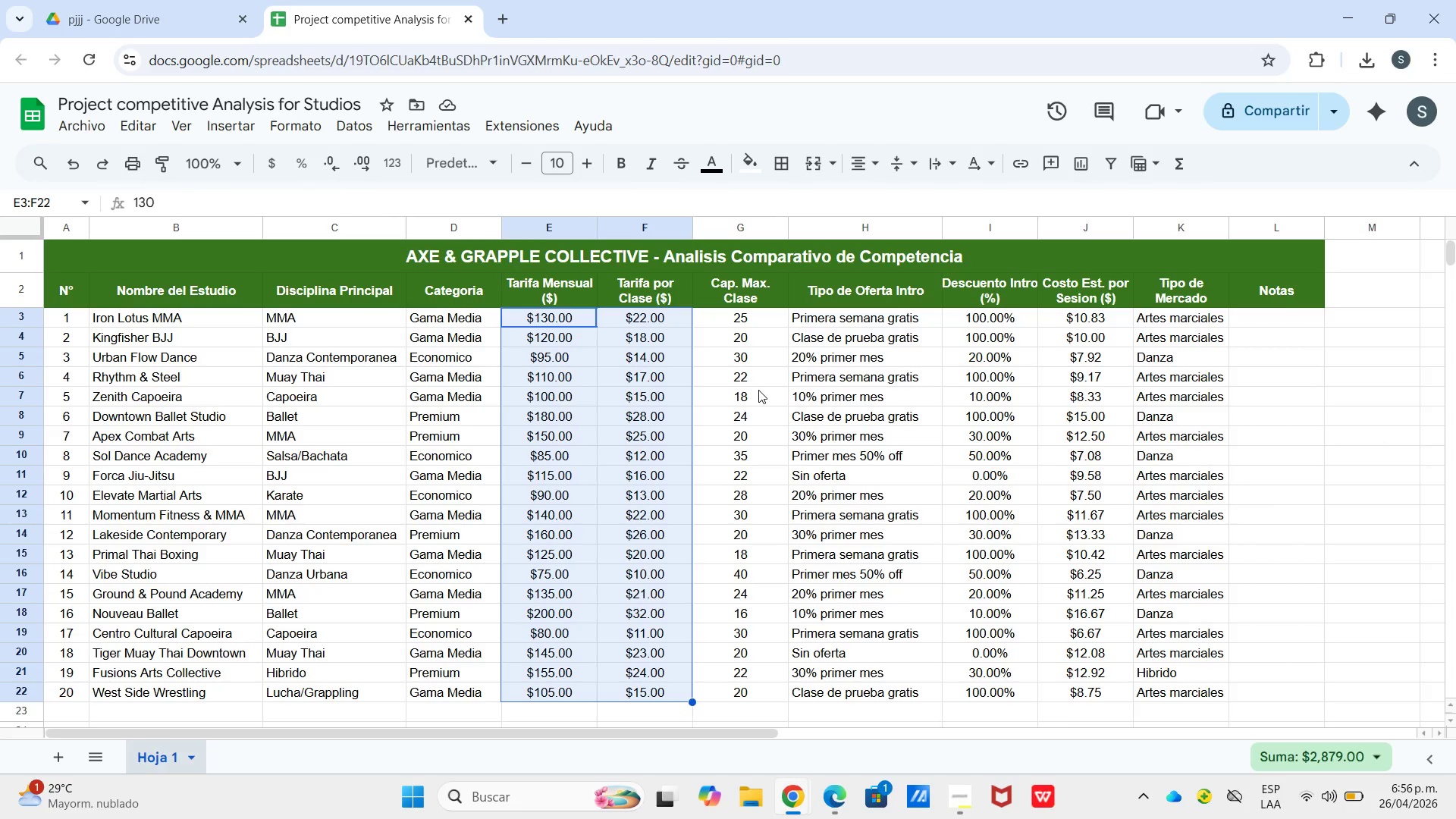 
left_click([294, 124])
 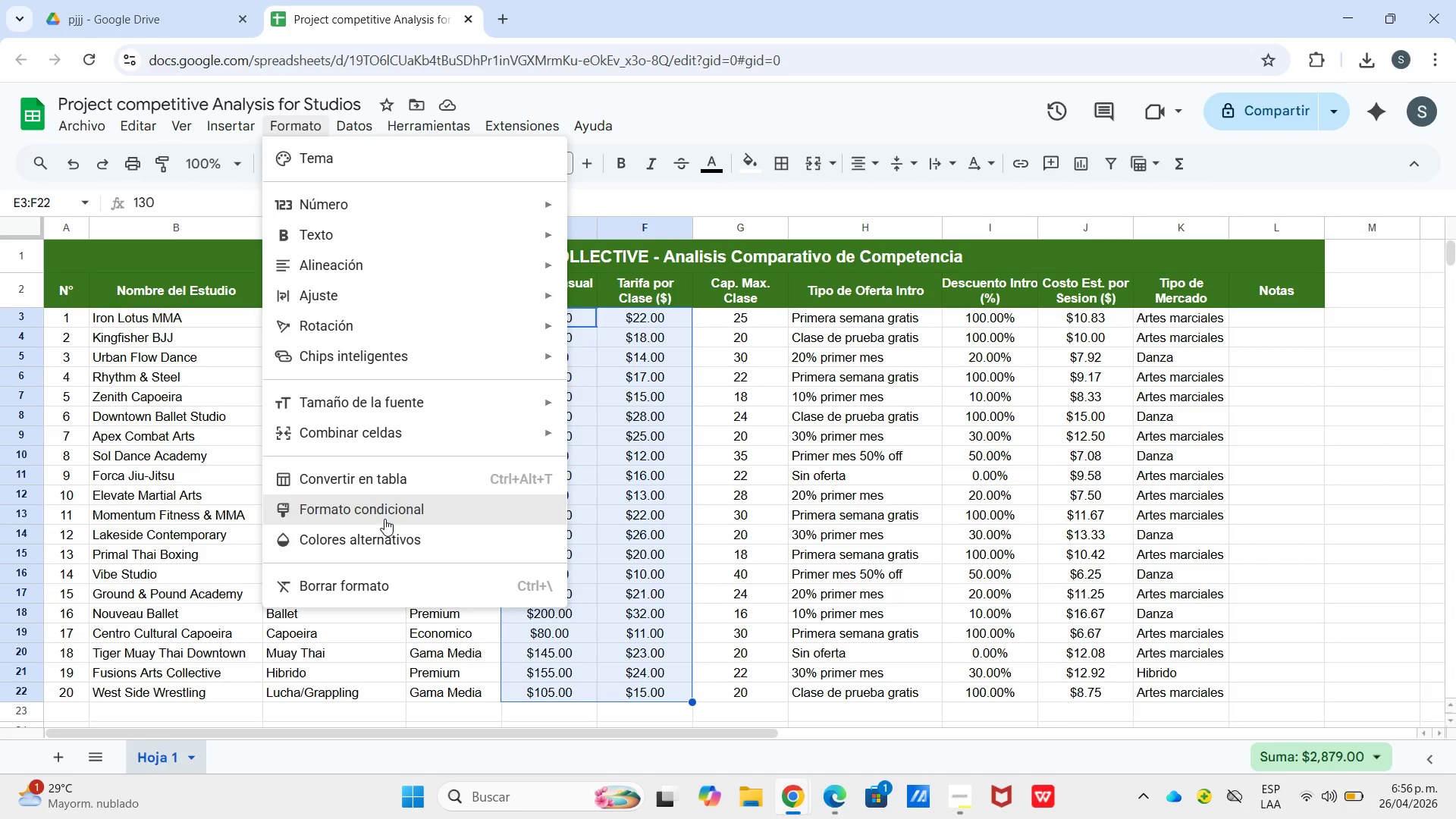 
left_click([385, 512])
 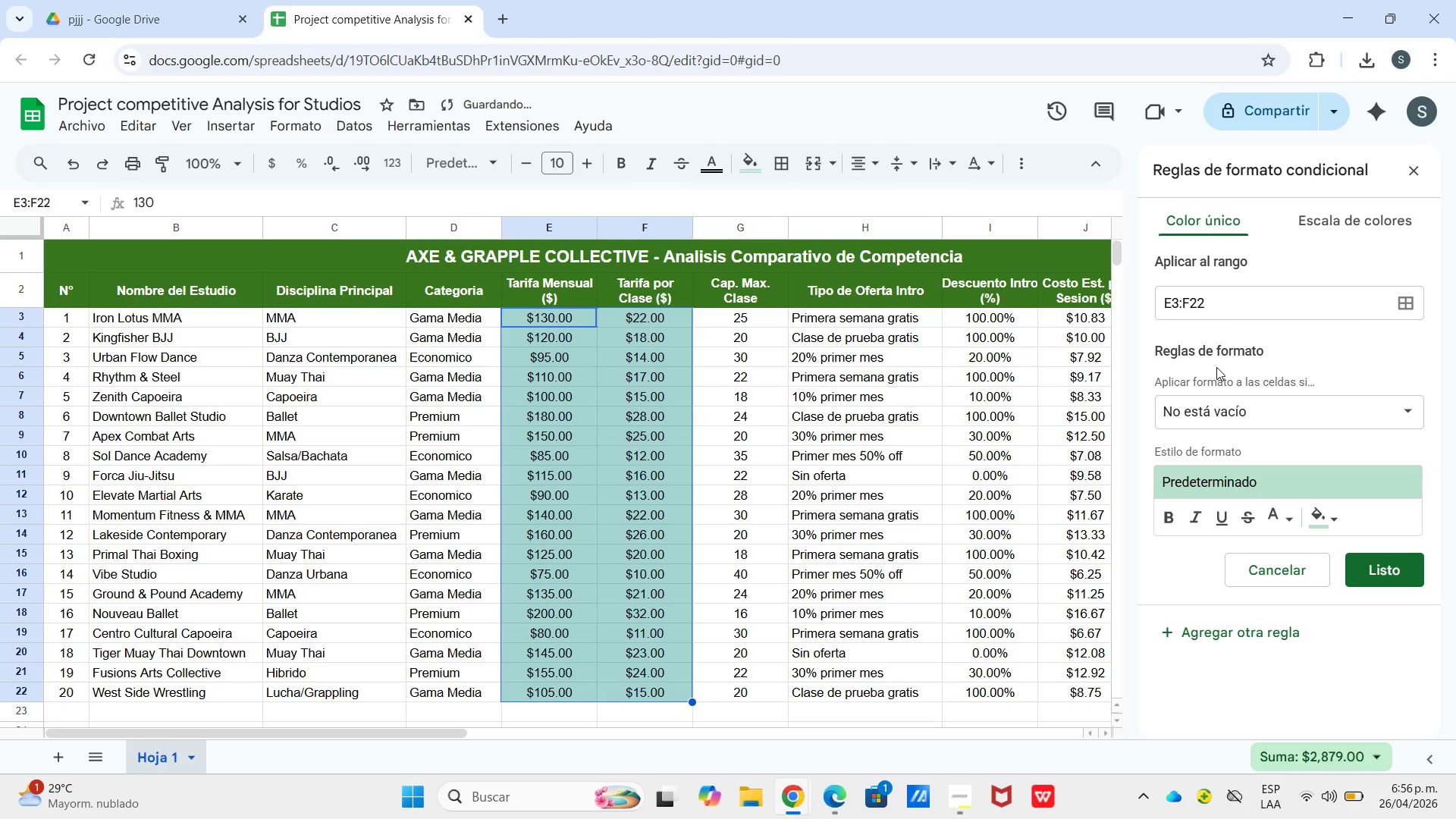 
left_click_drag(start_coordinate=[1239, 307], to_coordinate=[1118, 322])
 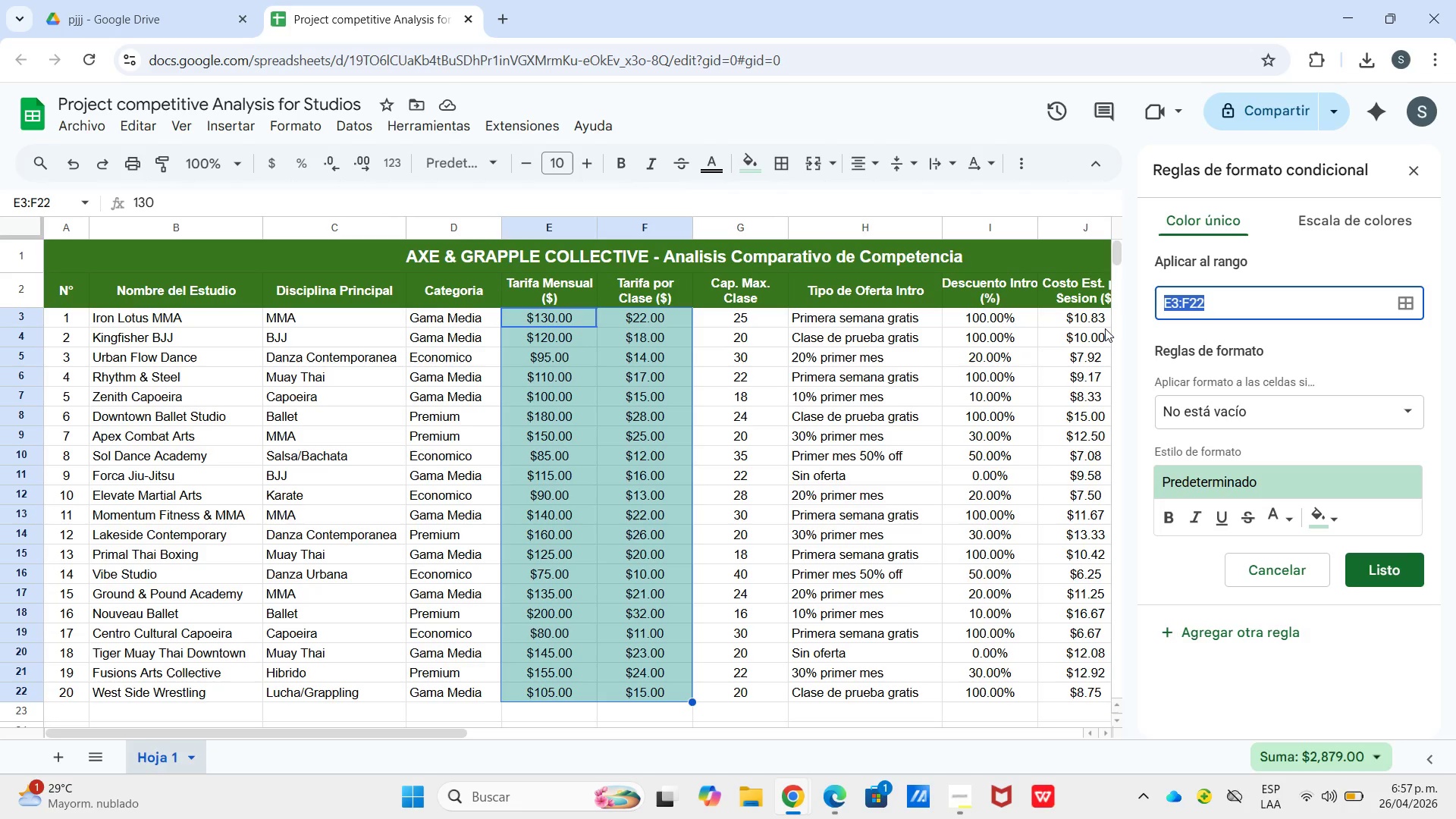 
type(e3>e22)
 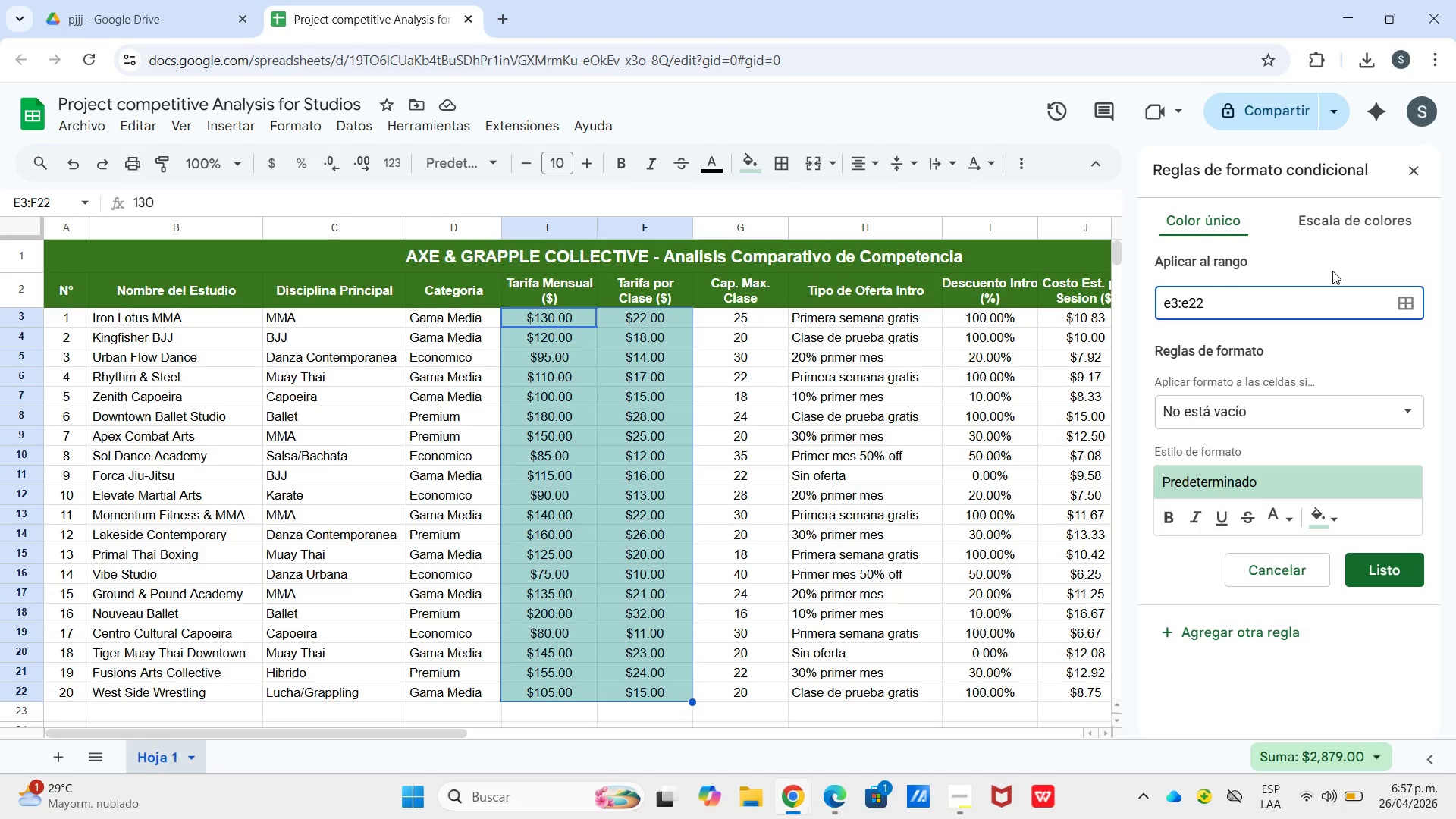 
left_click([1366, 221])
 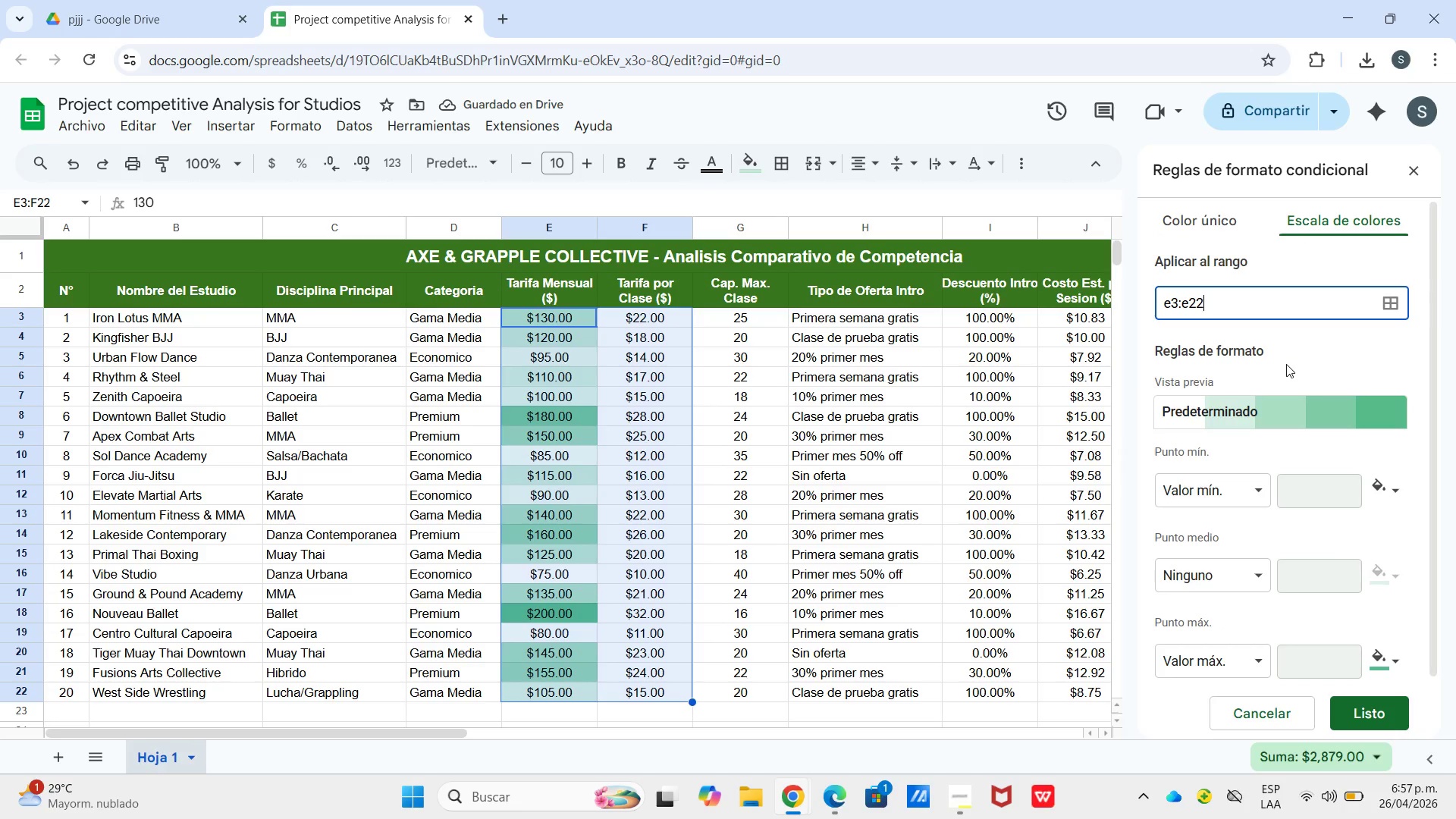 
wait(8.84)
 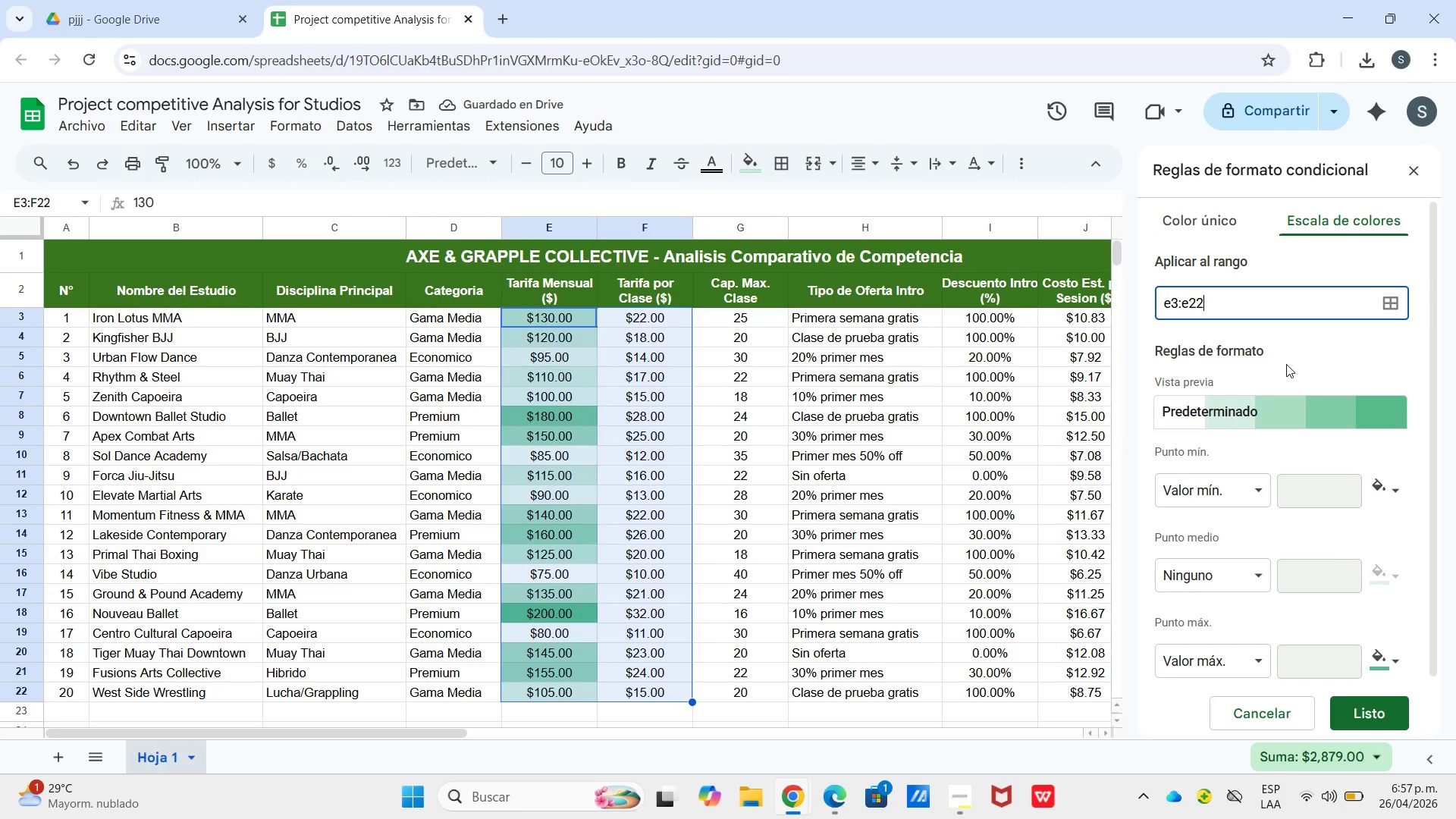 
left_click([1388, 495])
 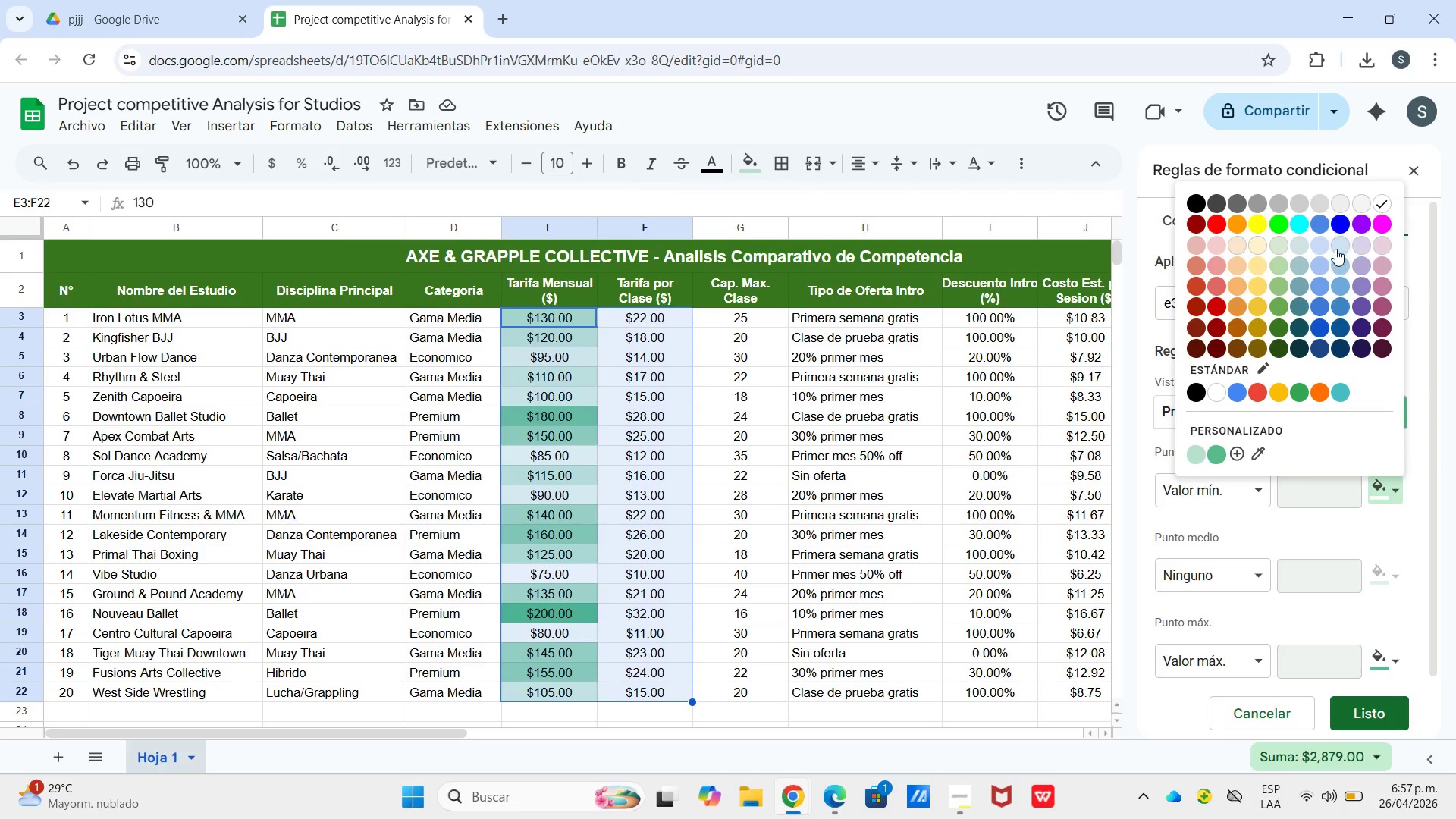 
left_click([1335, 243])
 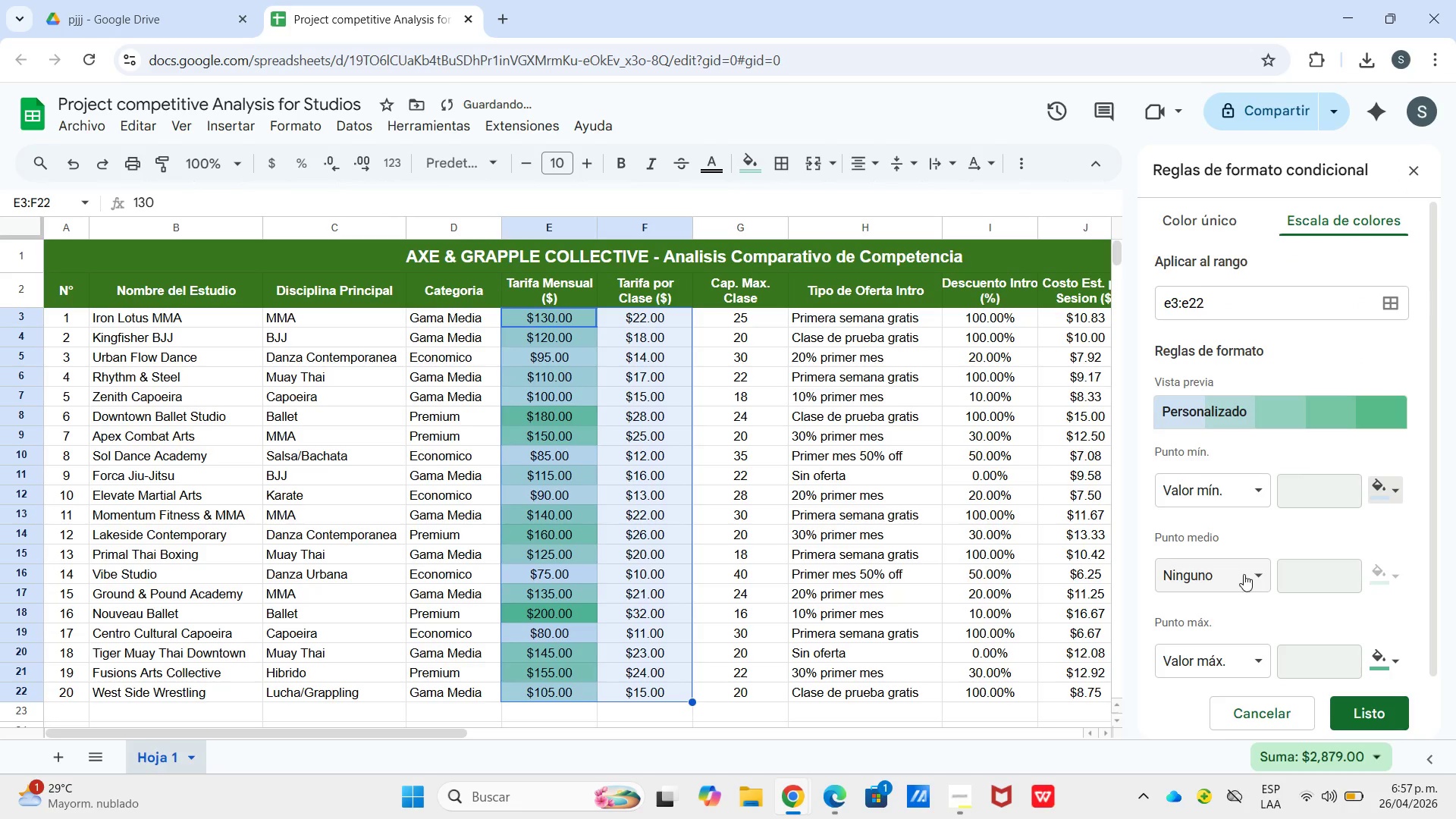 
left_click([1244, 574])
 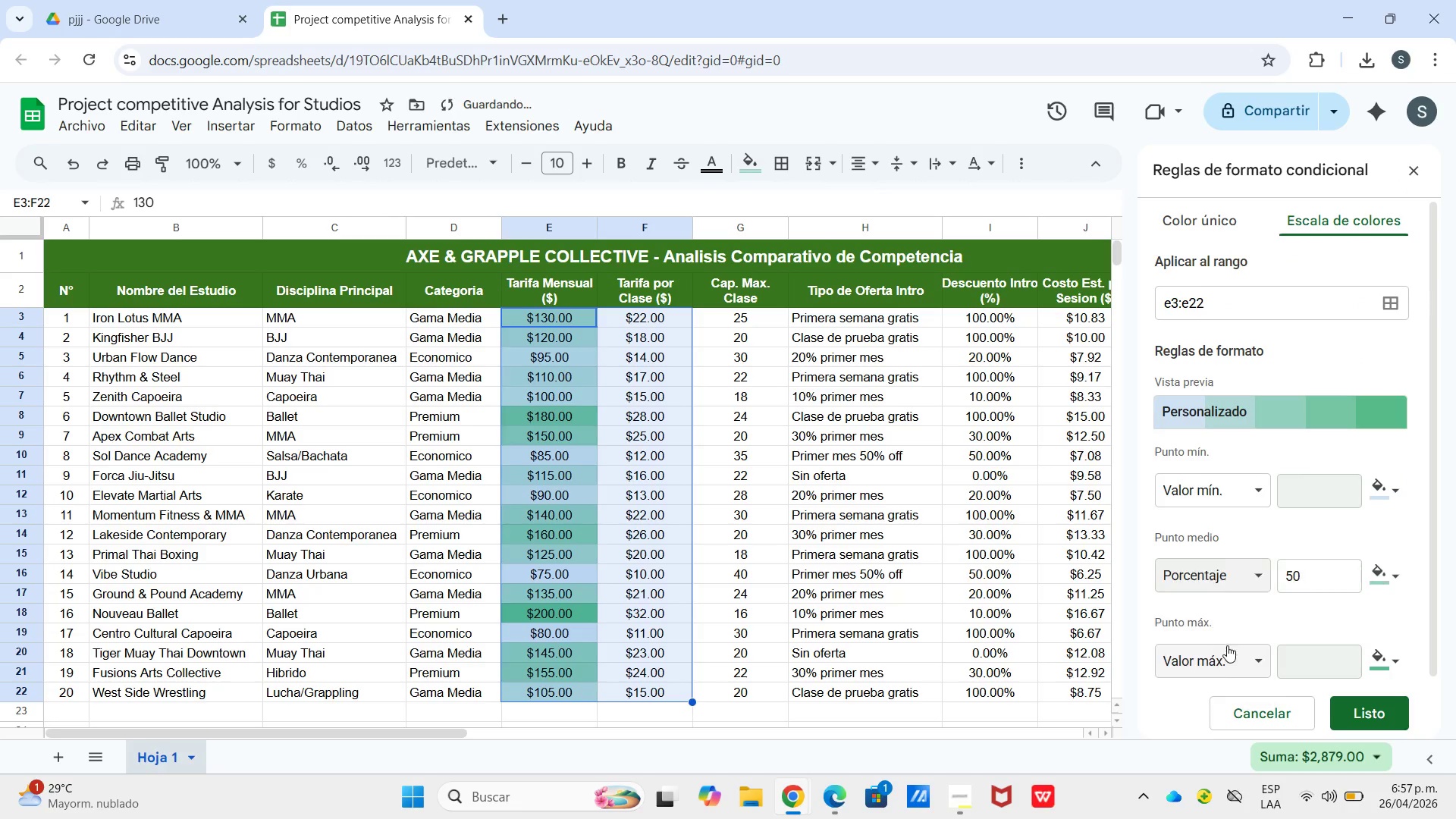 
left_click([1221, 551])
 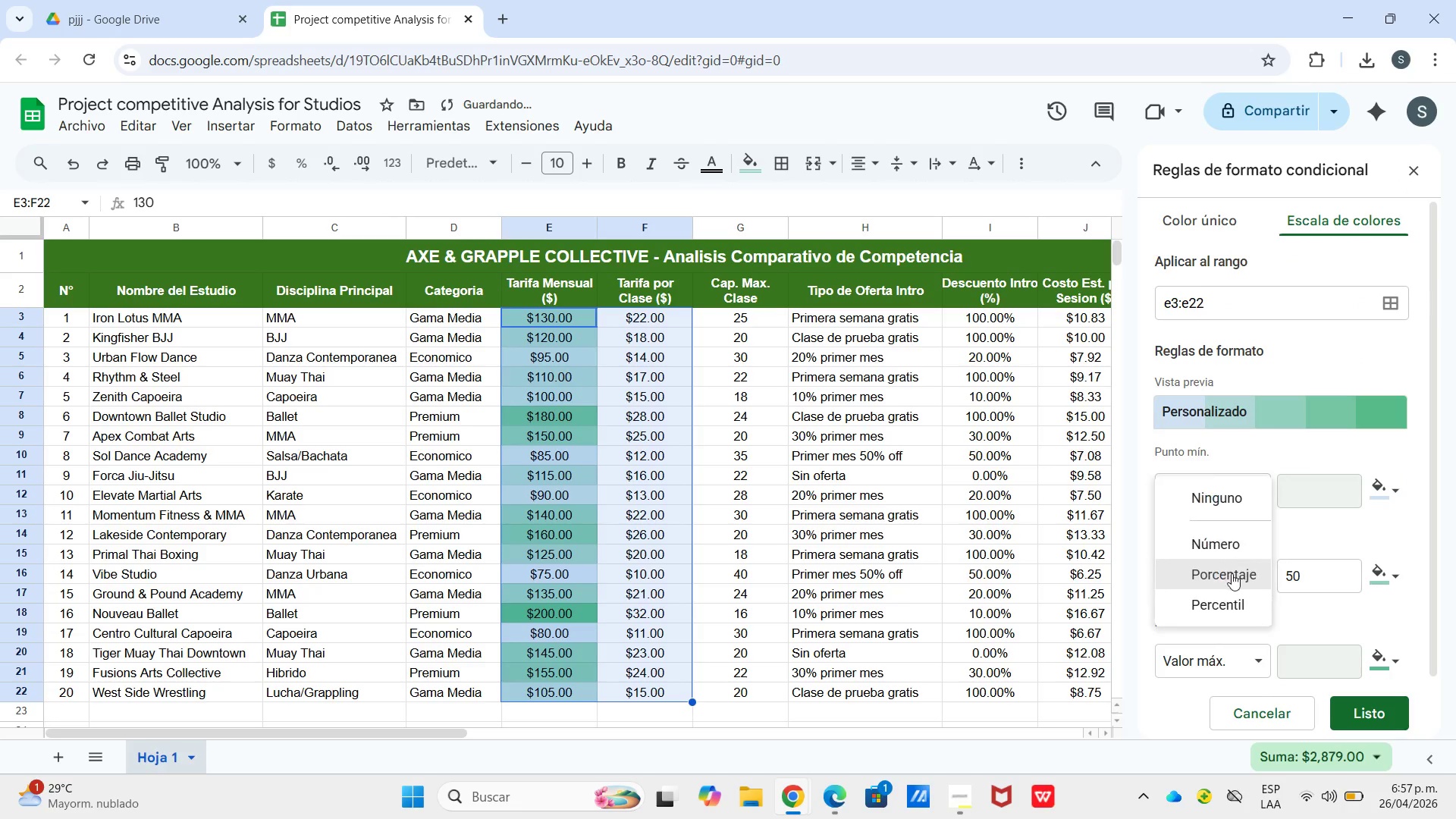 
left_click_drag(start_coordinate=[1228, 563], to_coordinate=[1231, 569])
 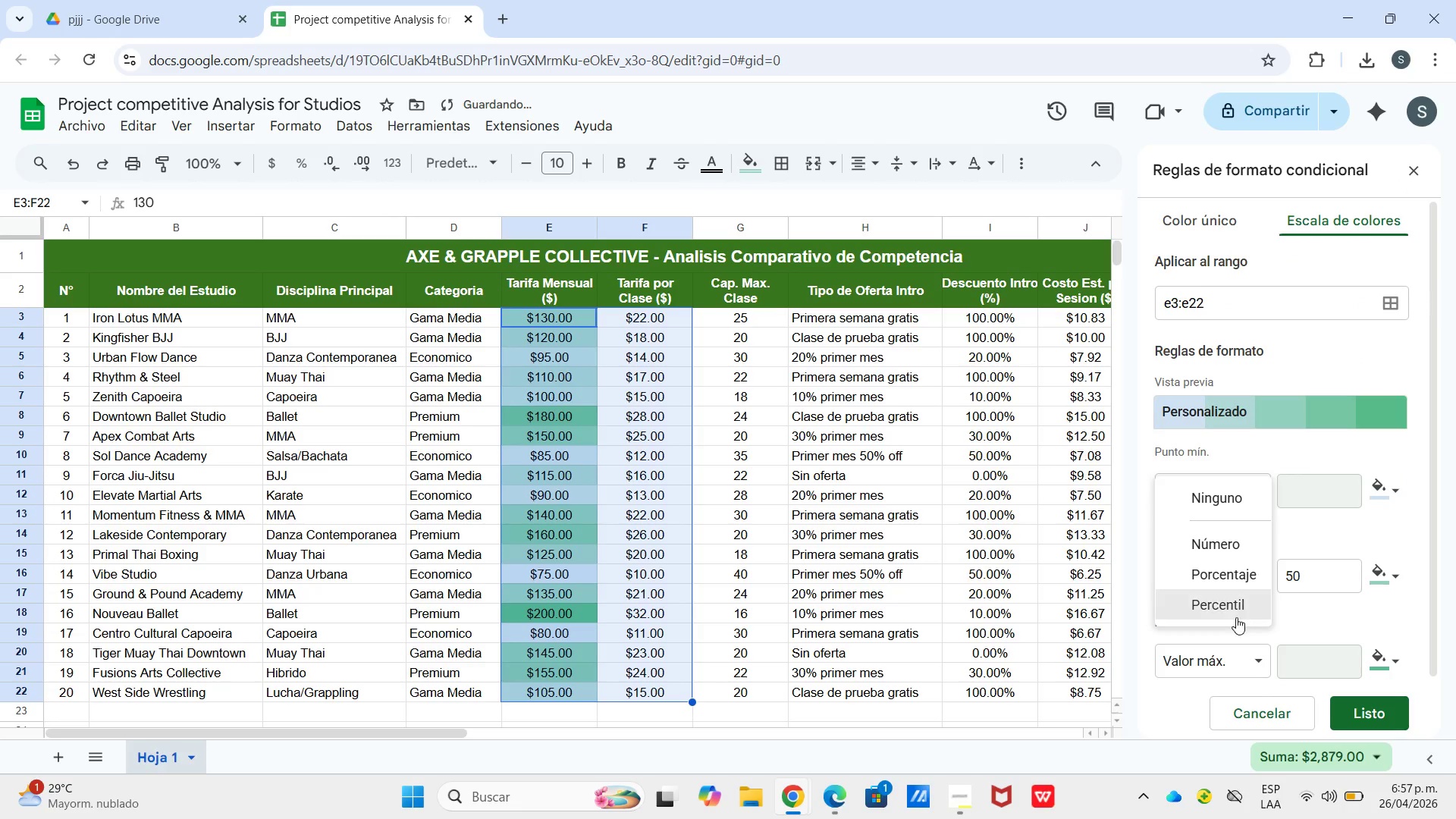 
left_click([1236, 617])
 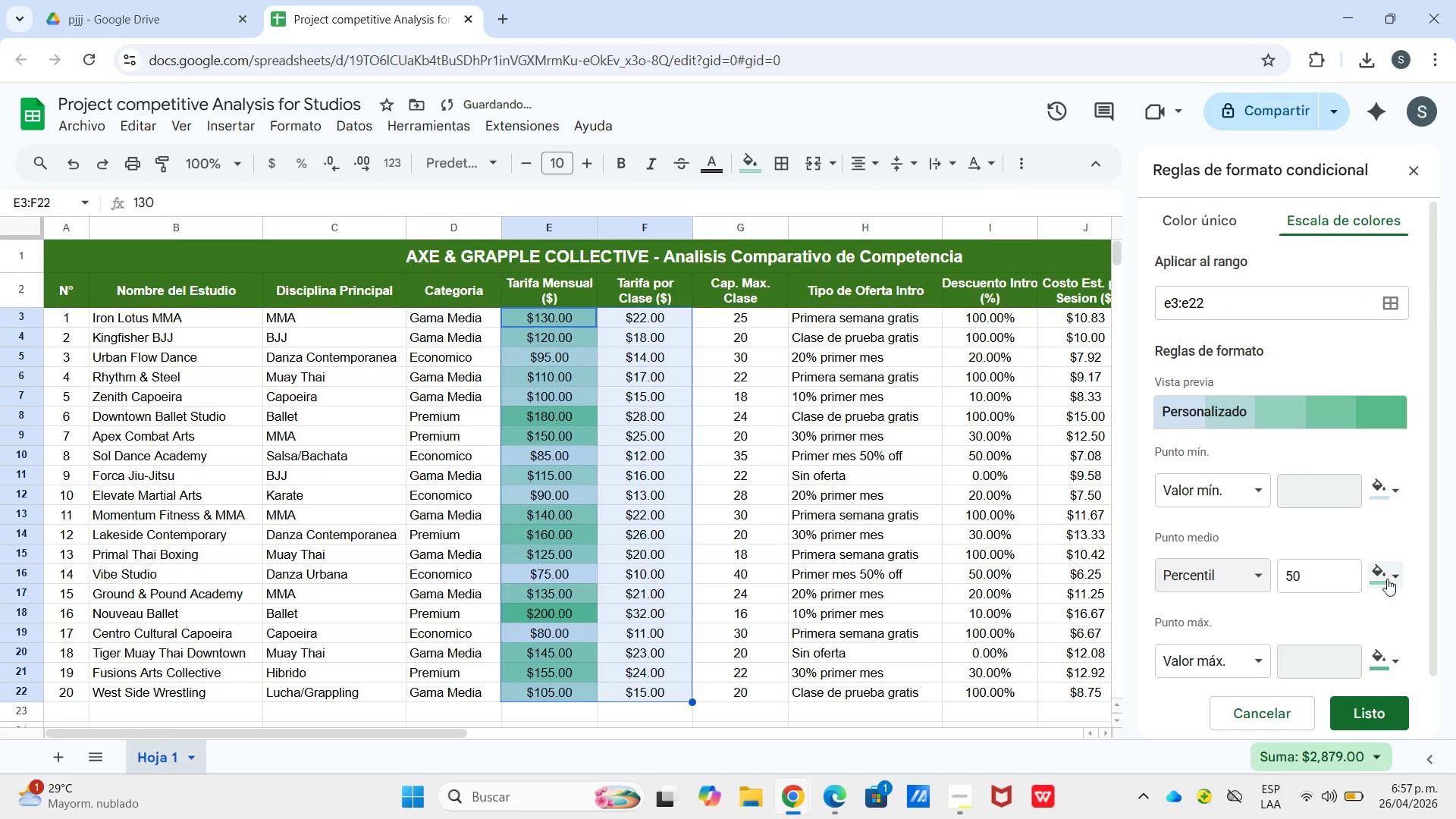 
left_click([1389, 579])
 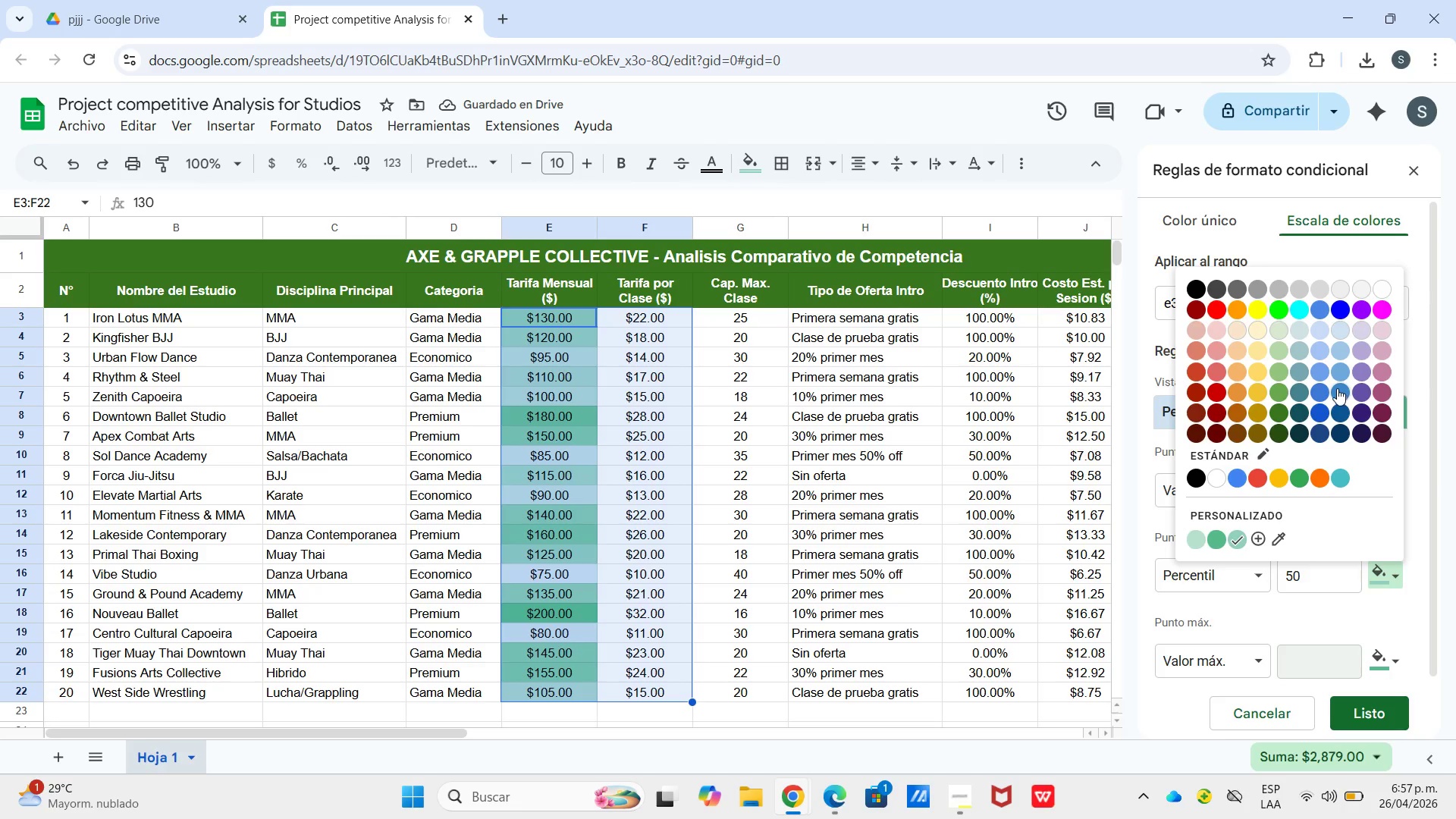 
left_click([1320, 388])
 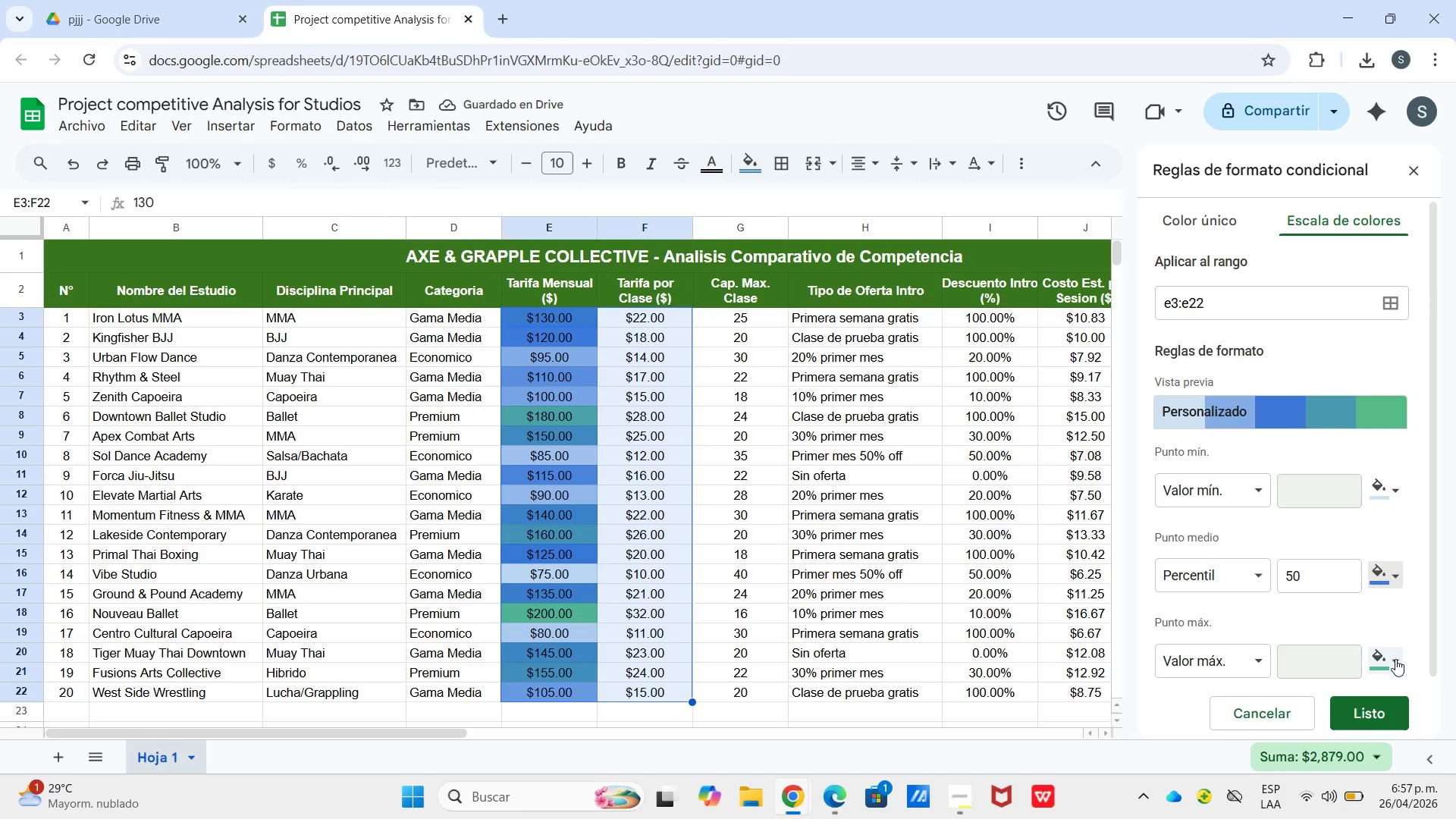 
left_click([1395, 659])
 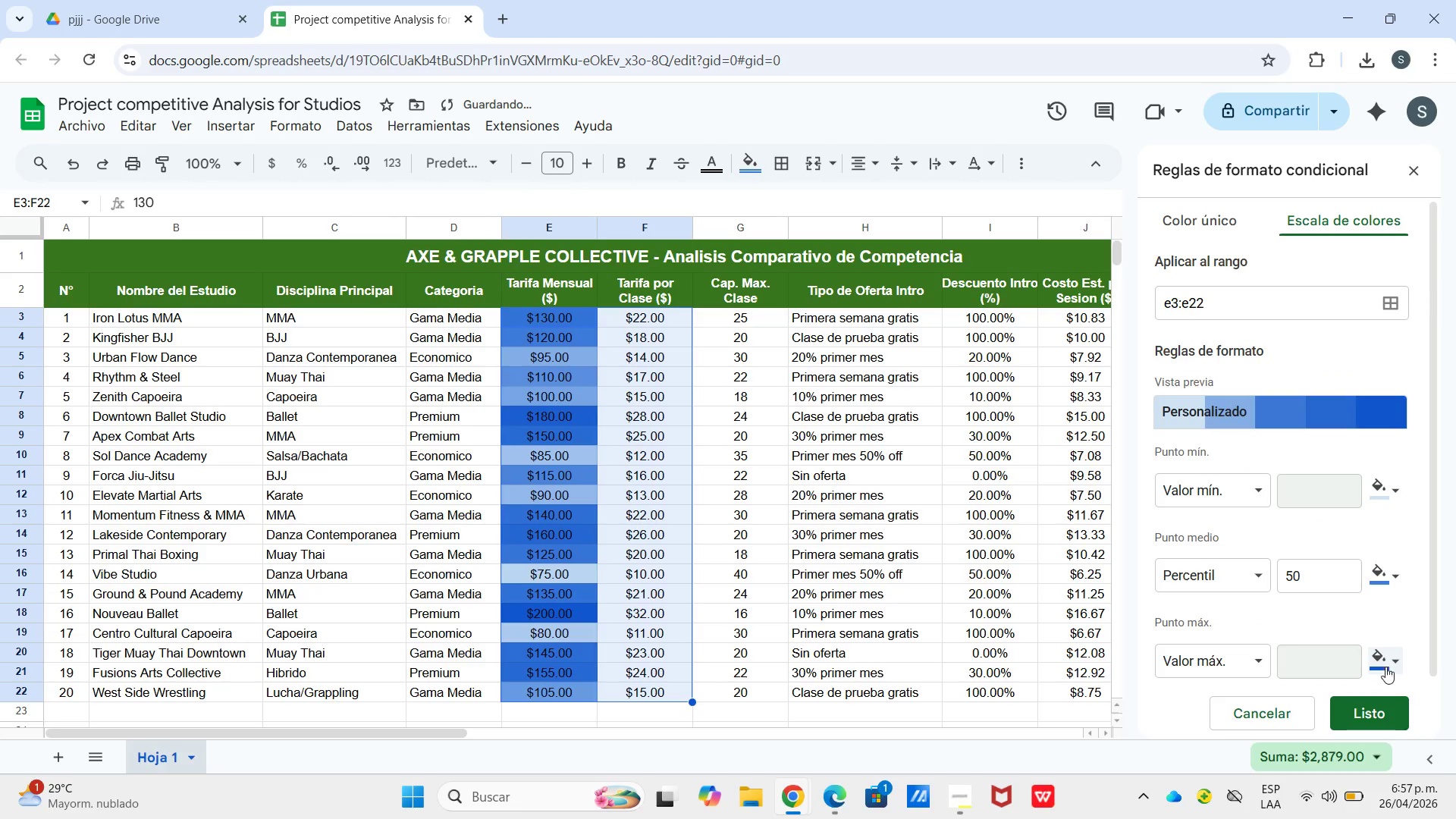 
left_click([1395, 581])
 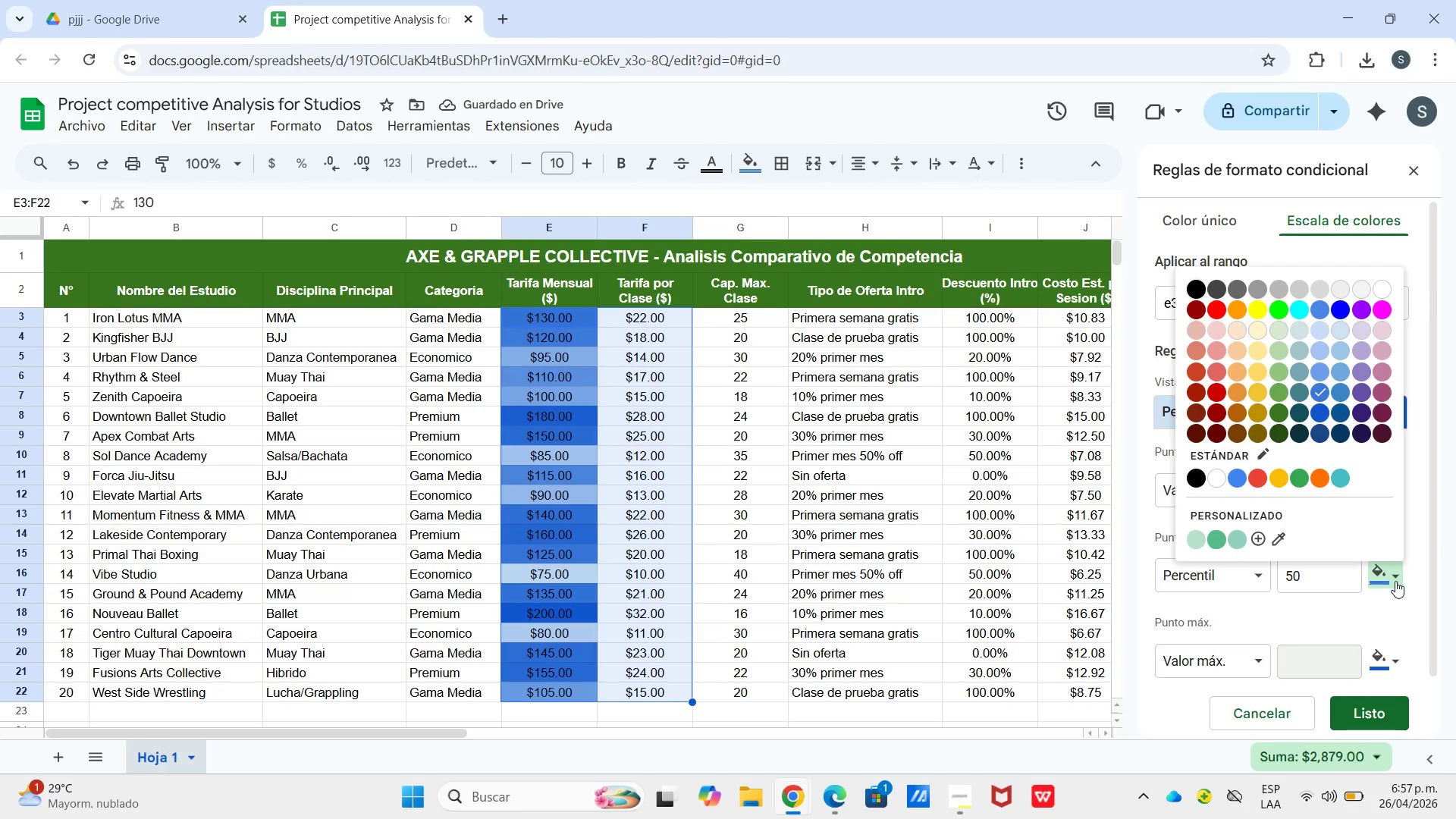 
left_click([1395, 581])
 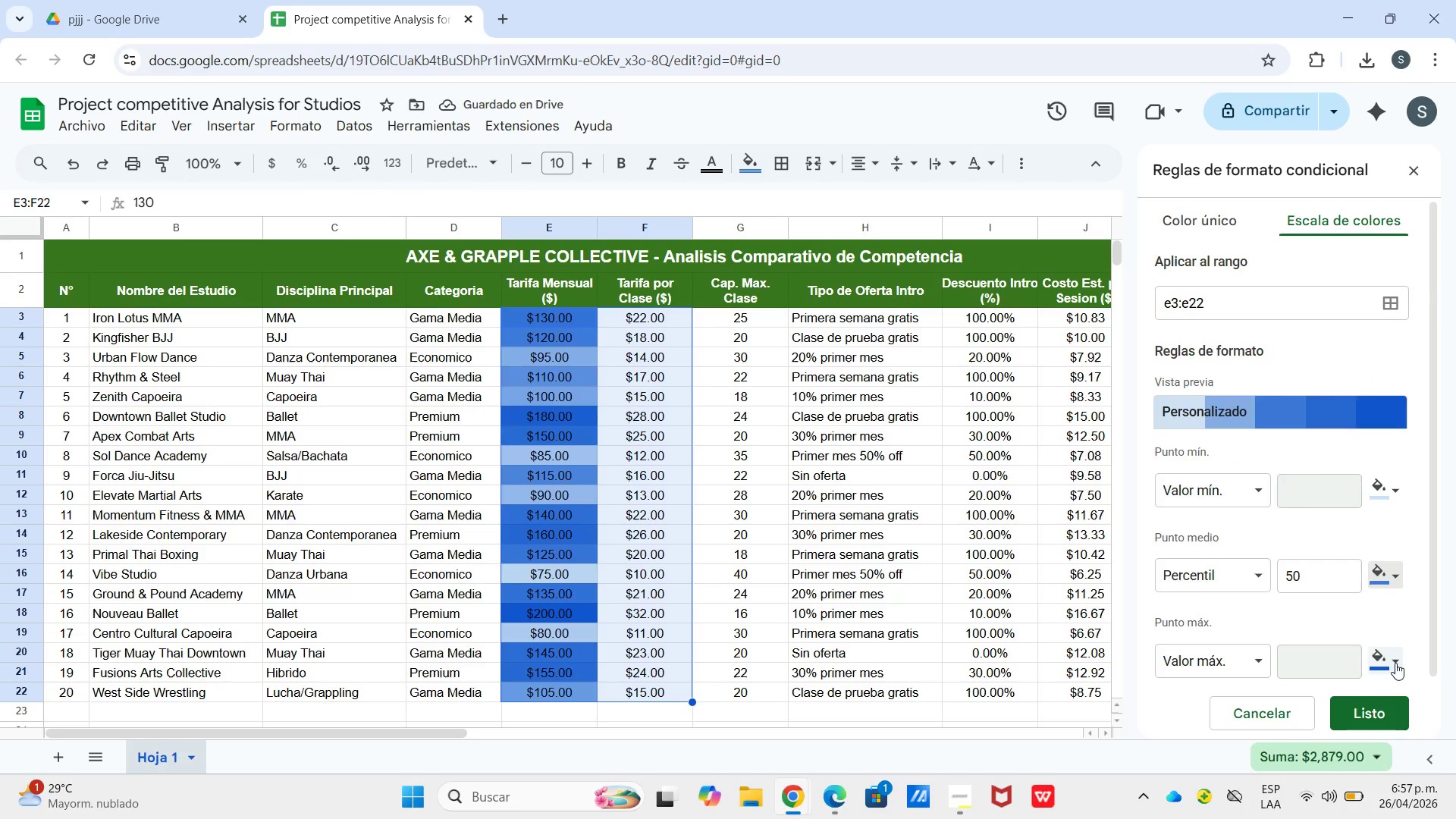 
left_click([1395, 664])
 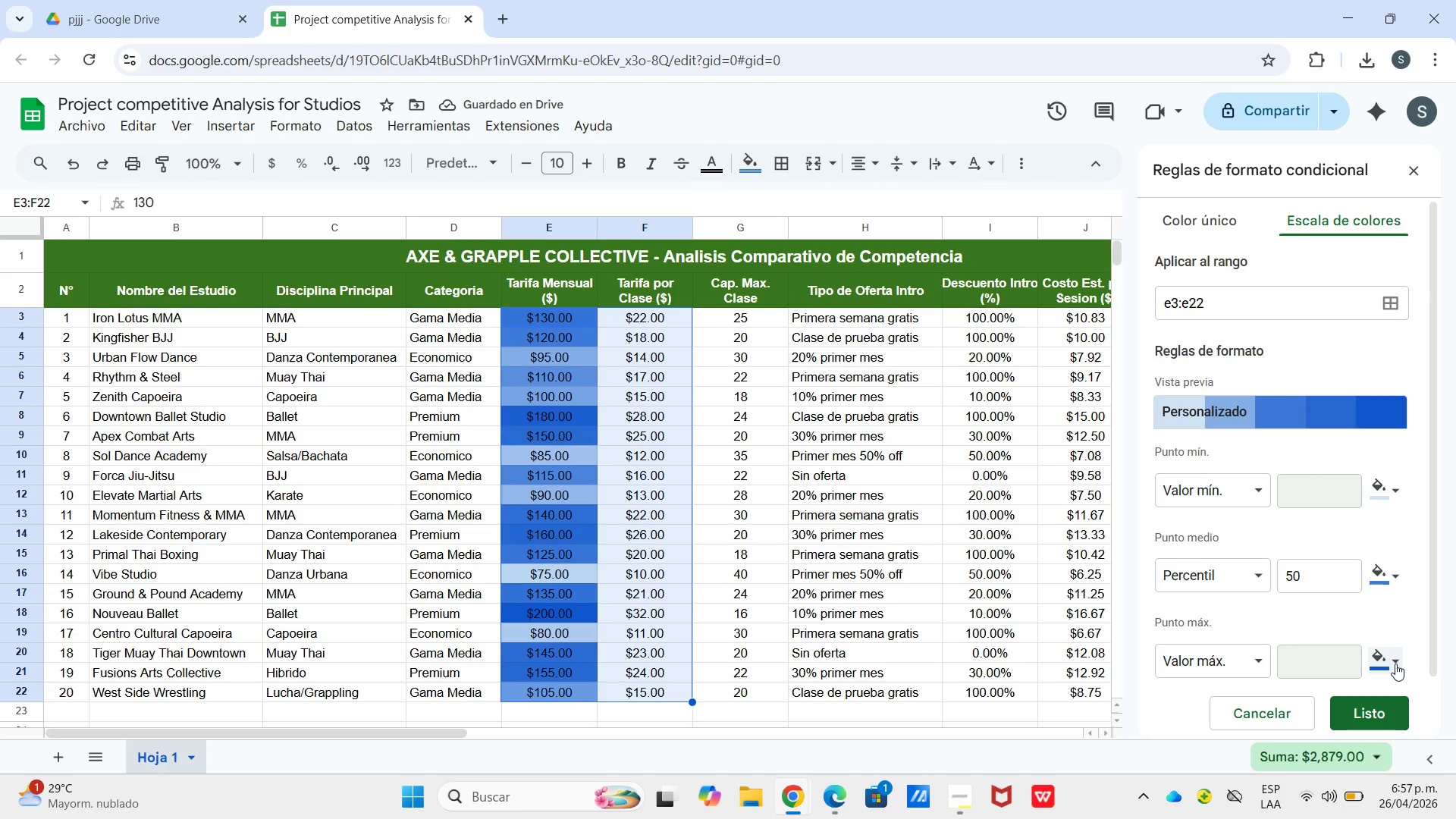 
left_click([1395, 664])
 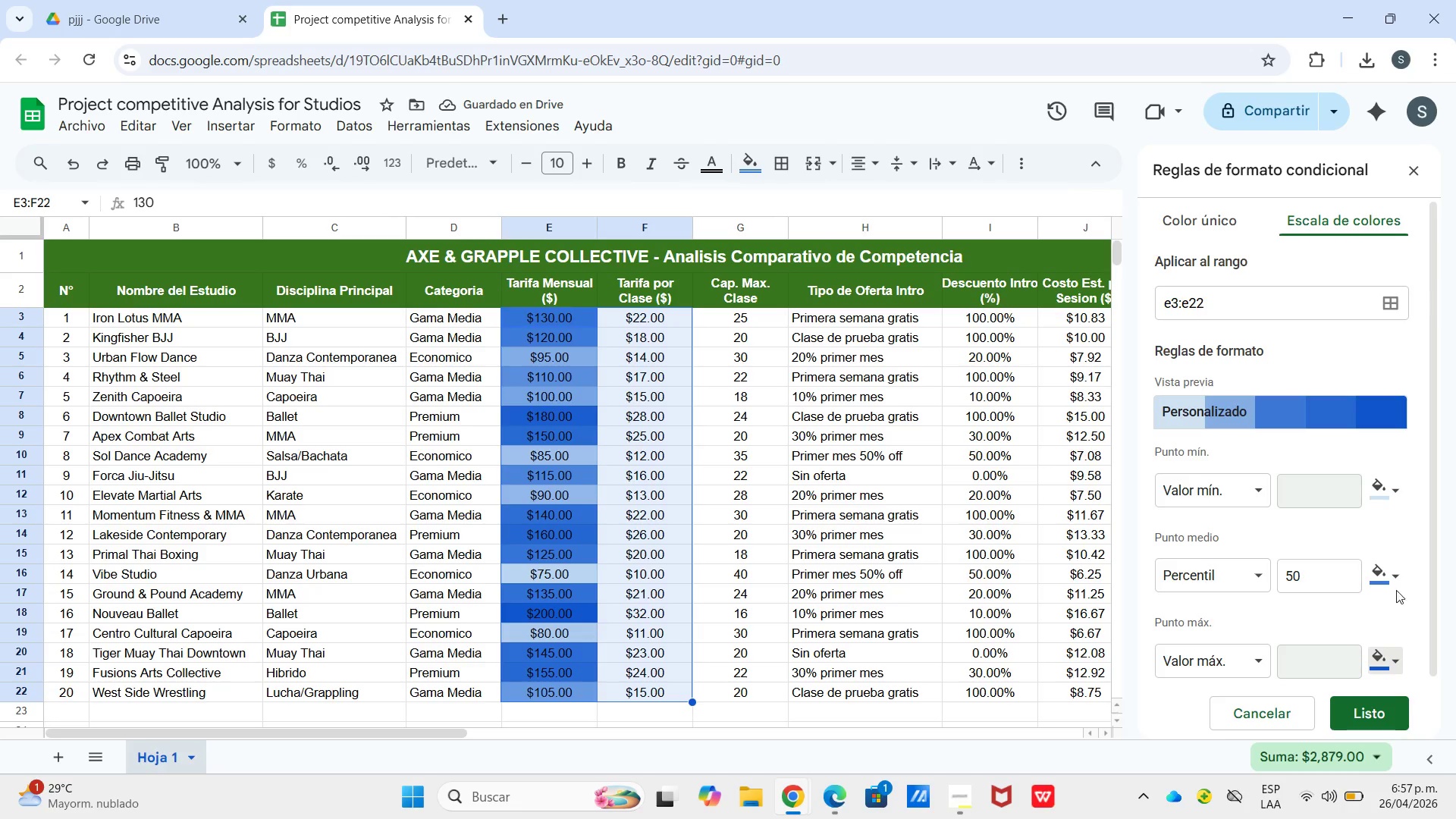 
left_click([1399, 581])
 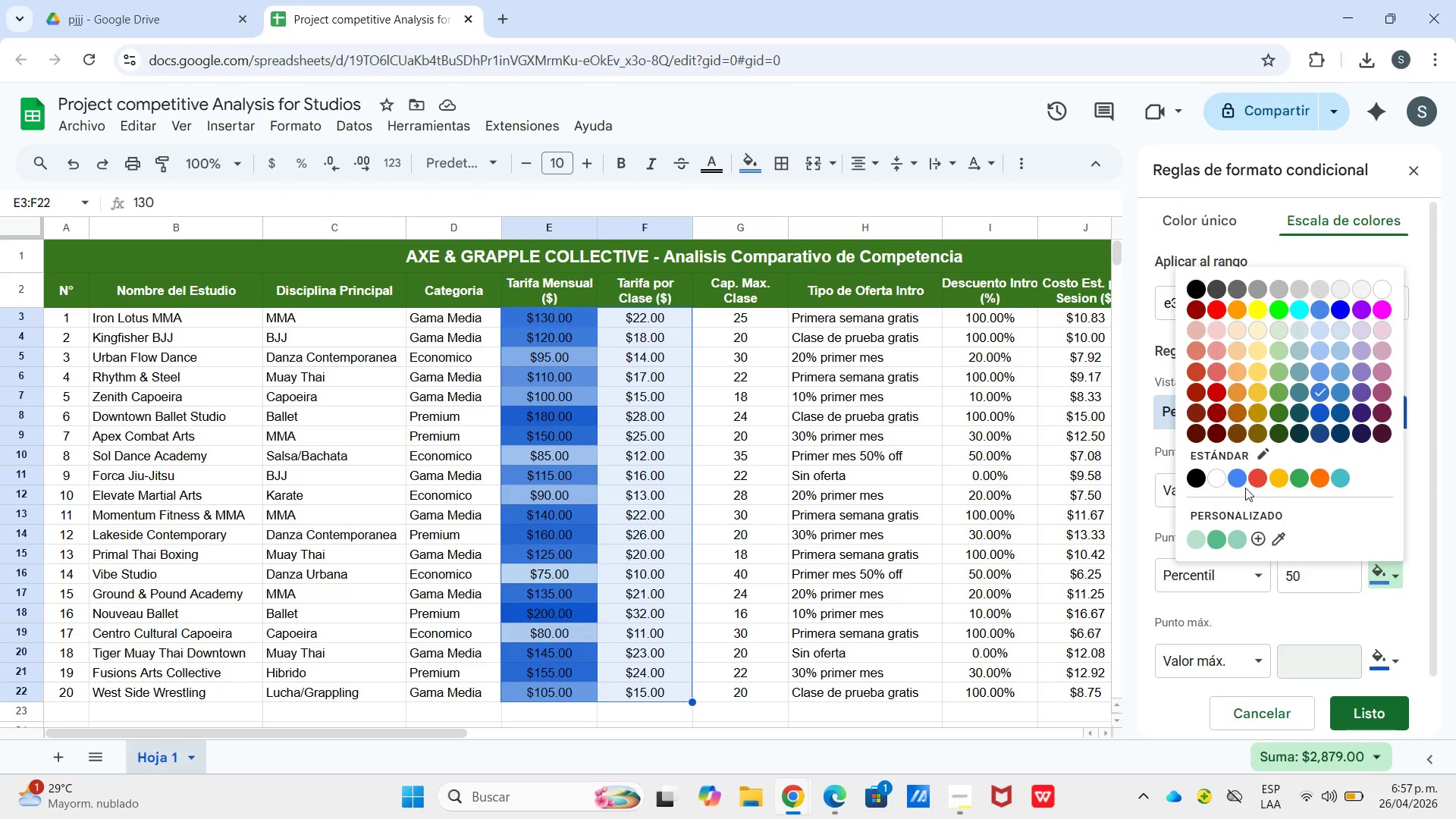 
left_click([1239, 479])
 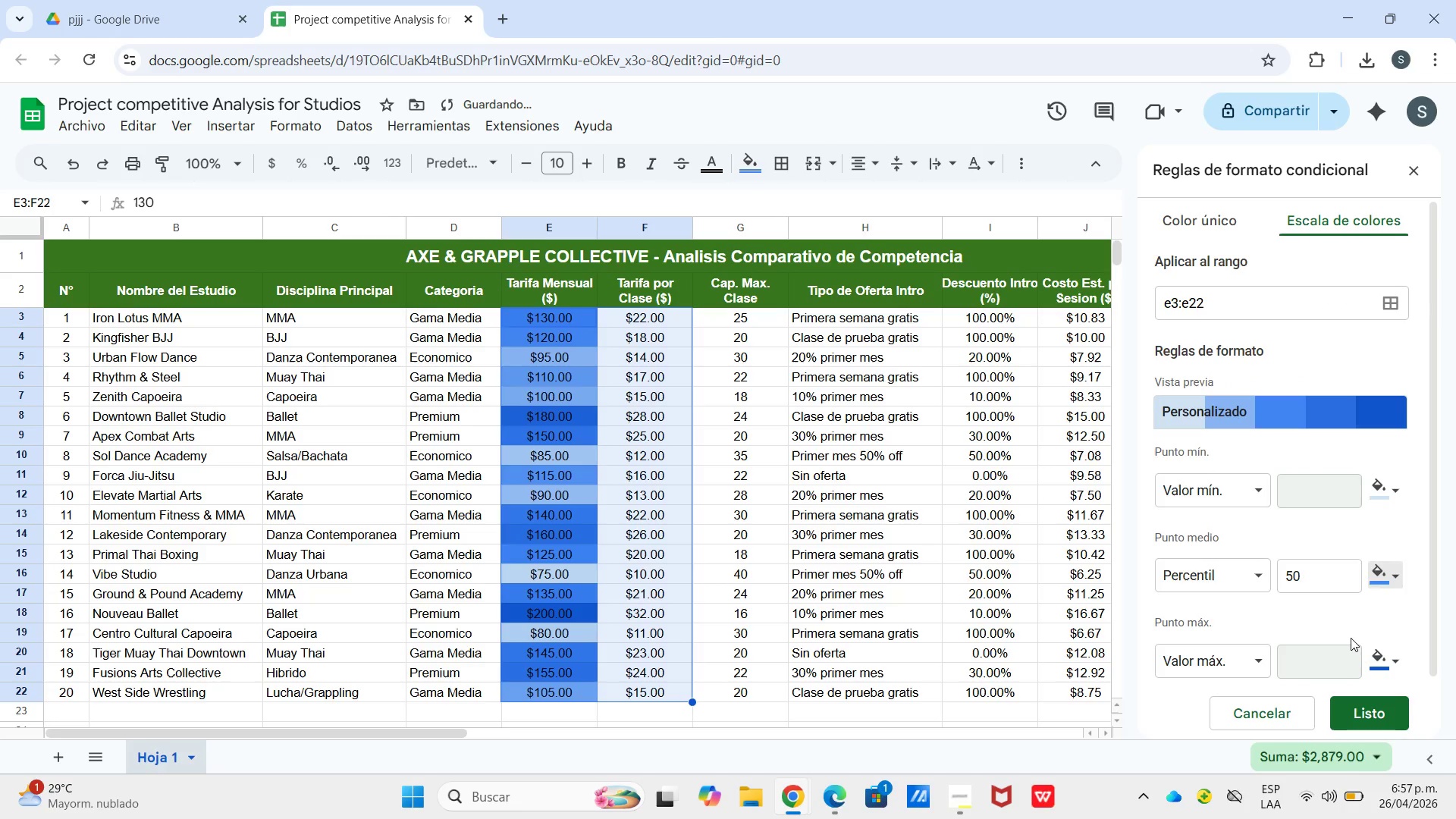 
left_click([1351, 638])
 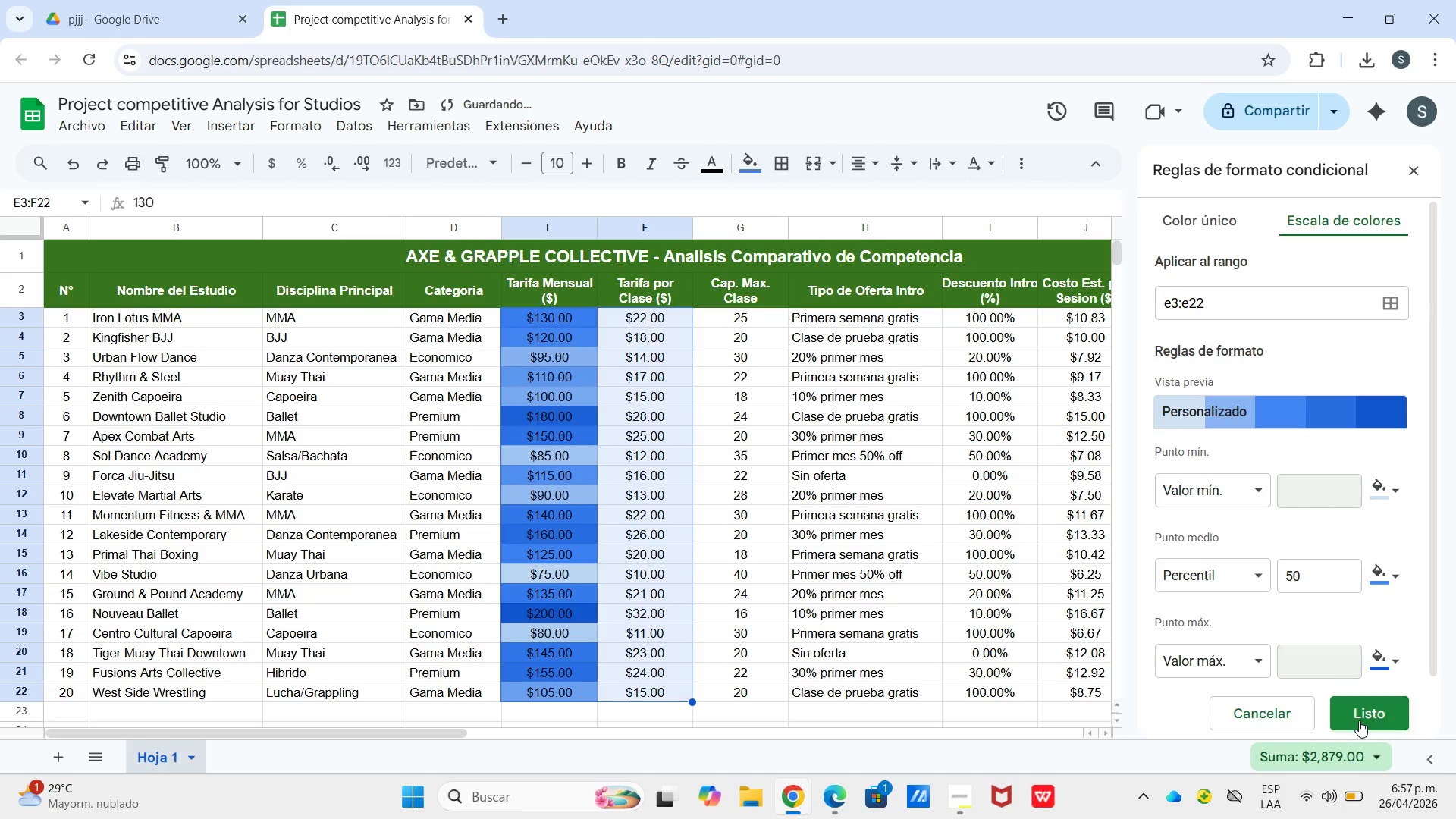 
left_click([1359, 720])
 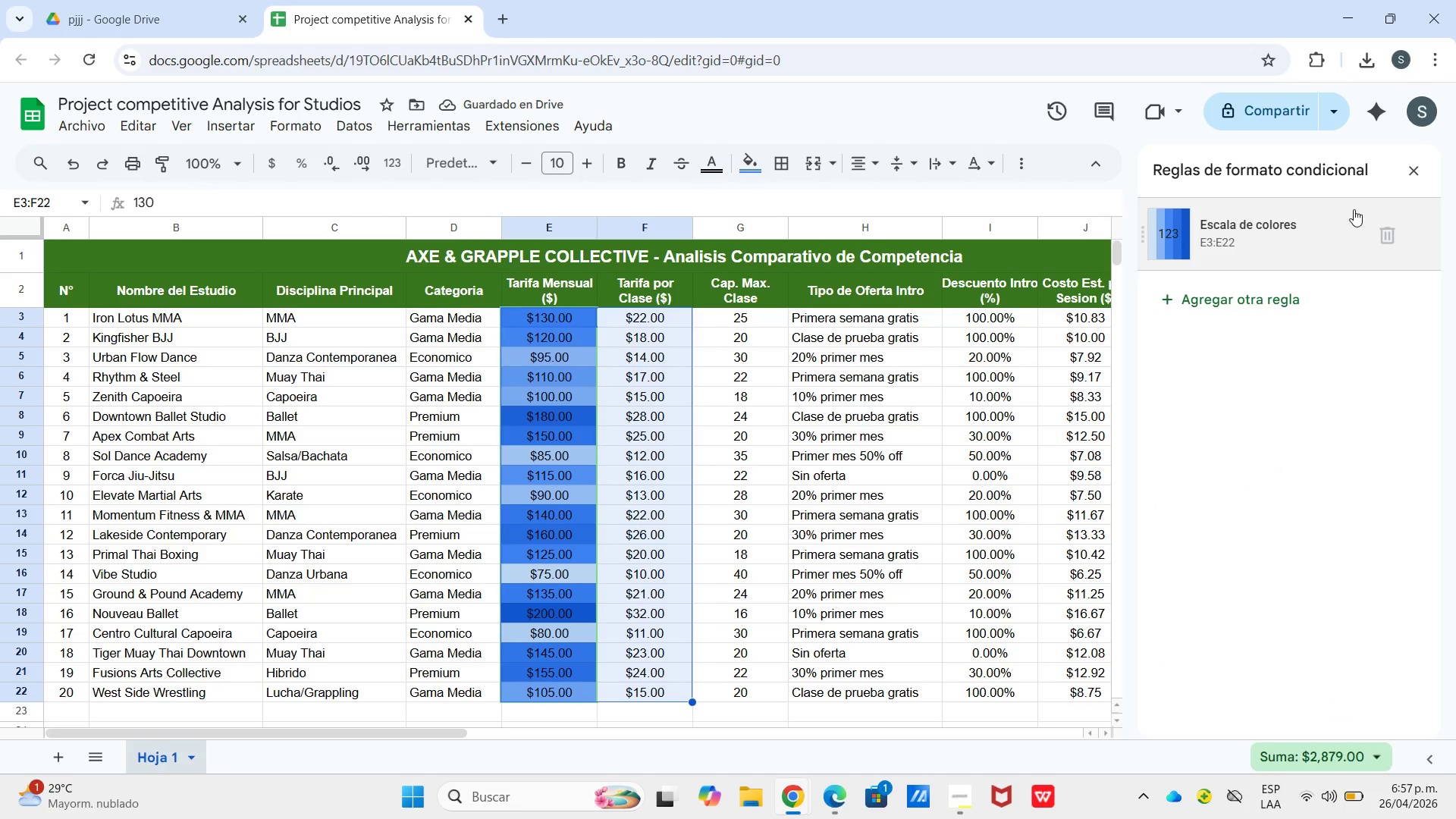 
left_click([1298, 290])
 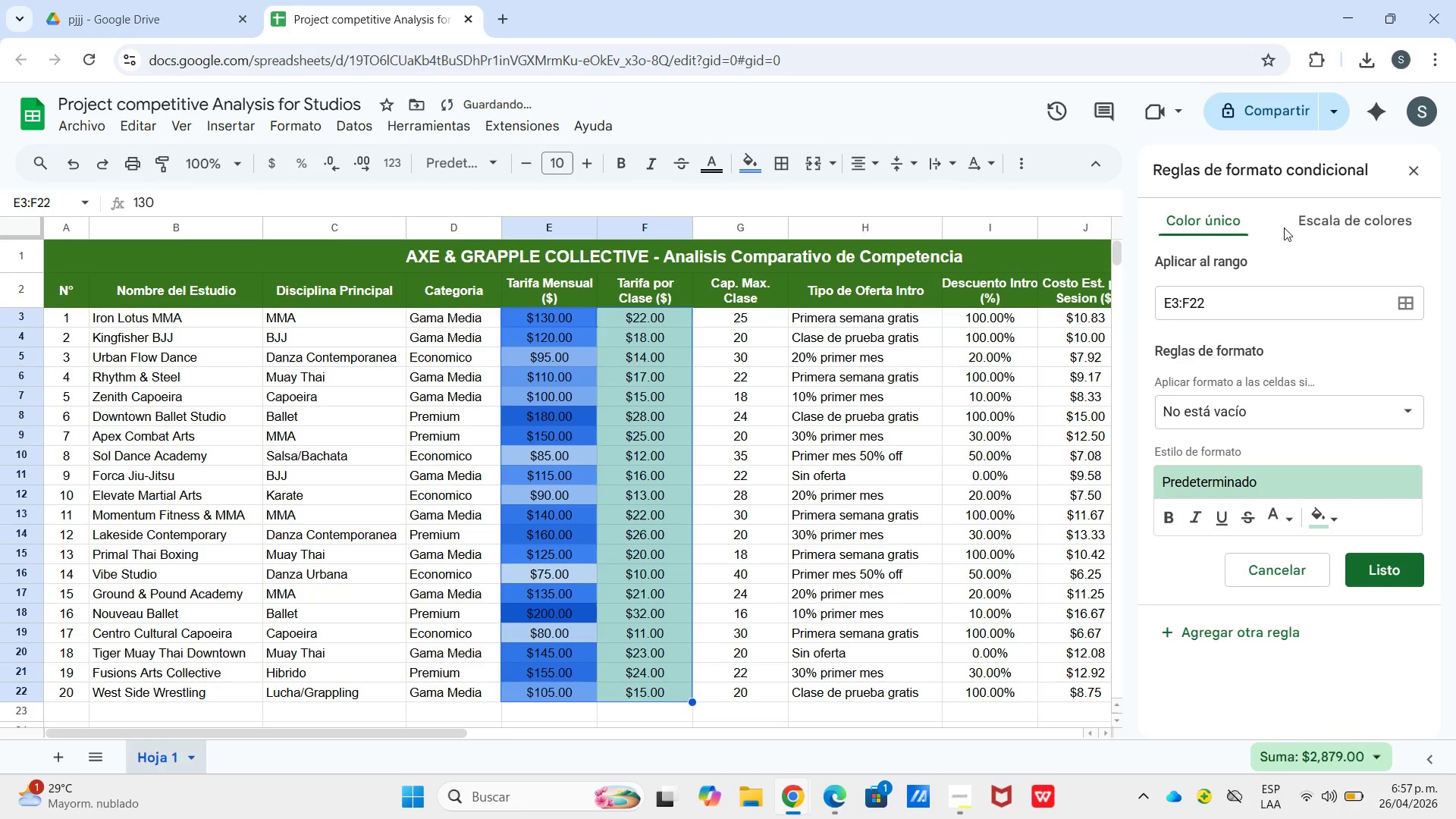 
left_click([1338, 221])
 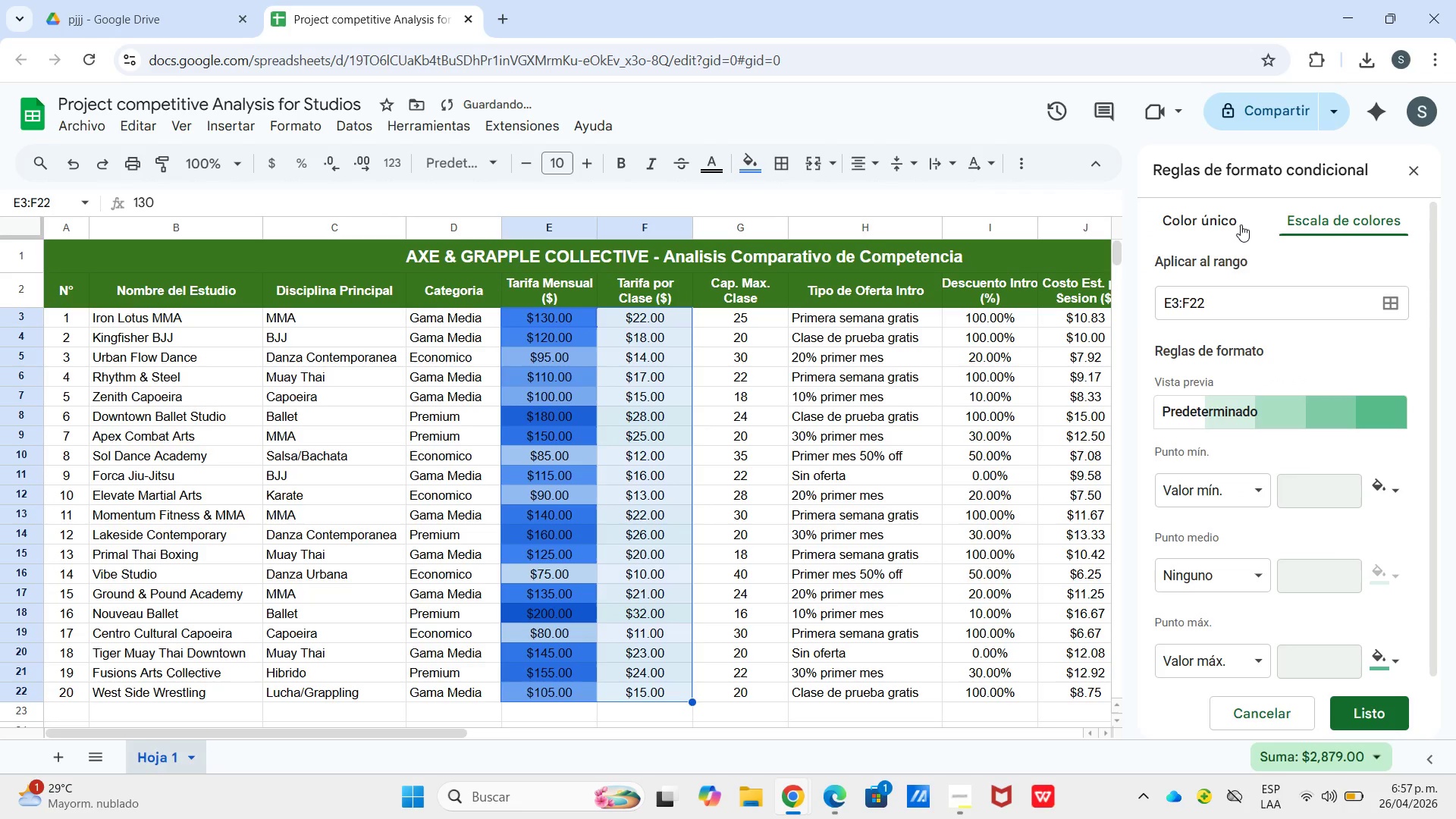 
left_click([1240, 224])
 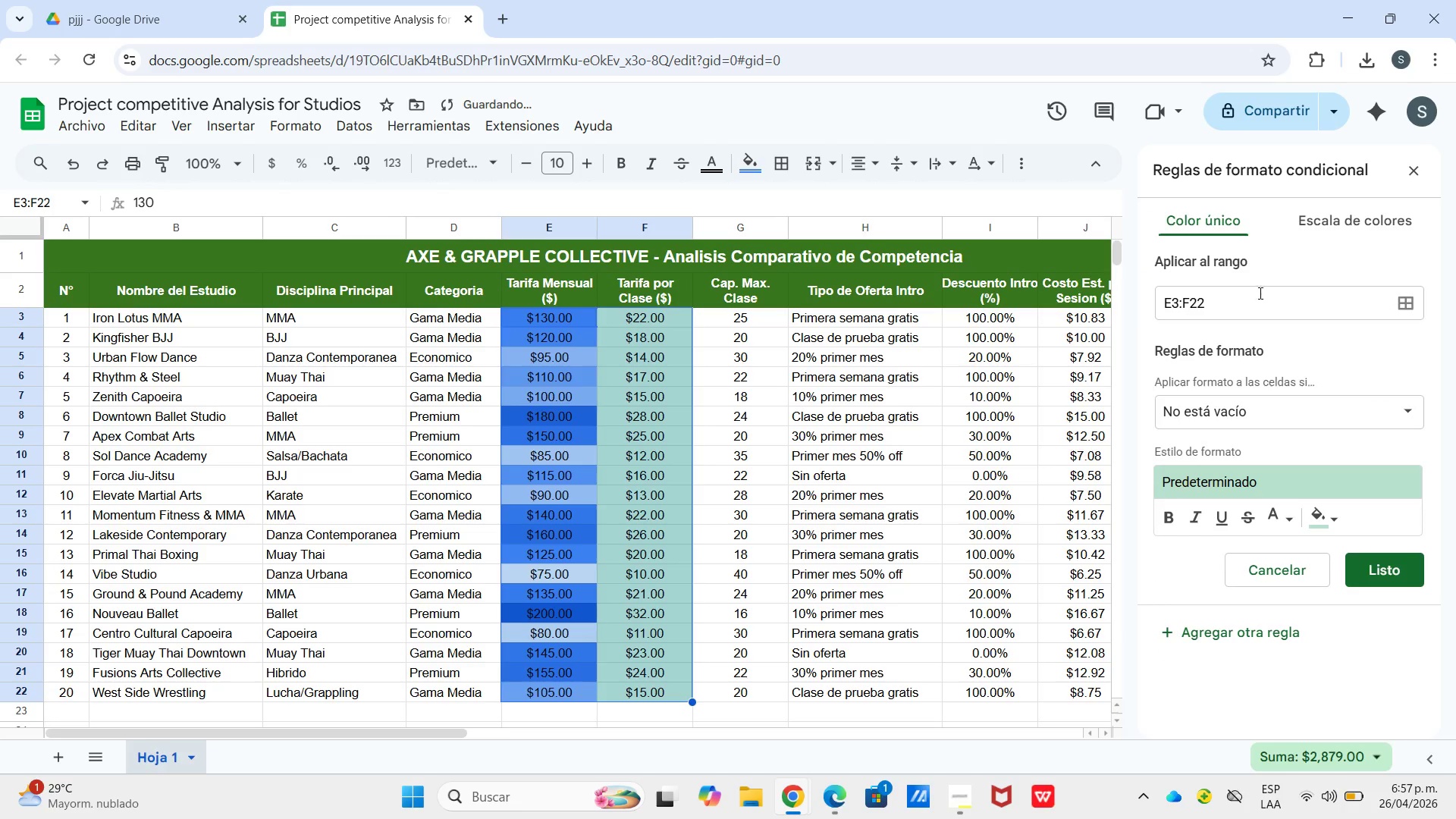 
left_click_drag(start_coordinate=[1258, 293], to_coordinate=[1167, 315])
 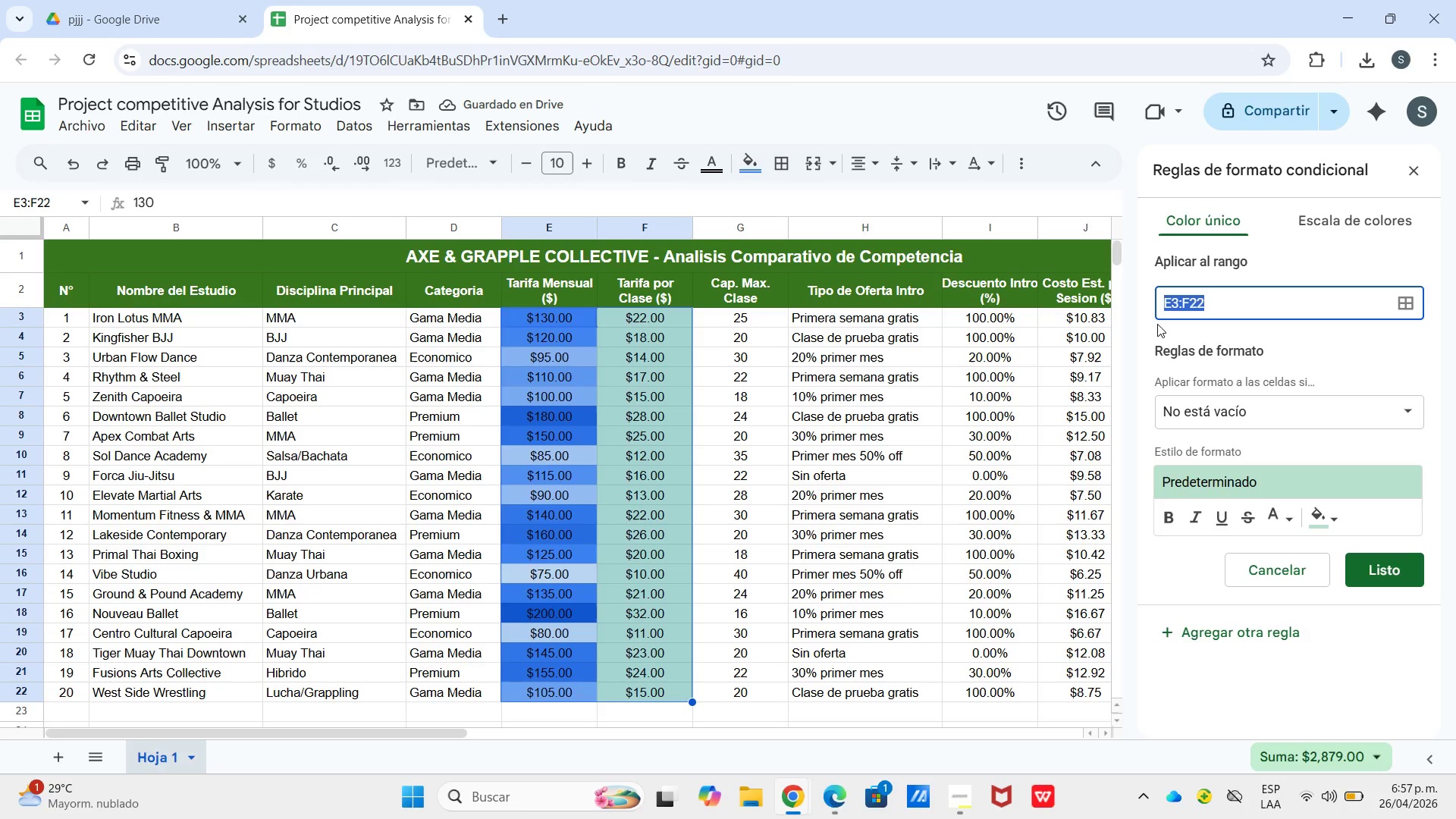 
type(g3.)
key(Backspace)
type(_)
key(Backspace)
type(>g22)
 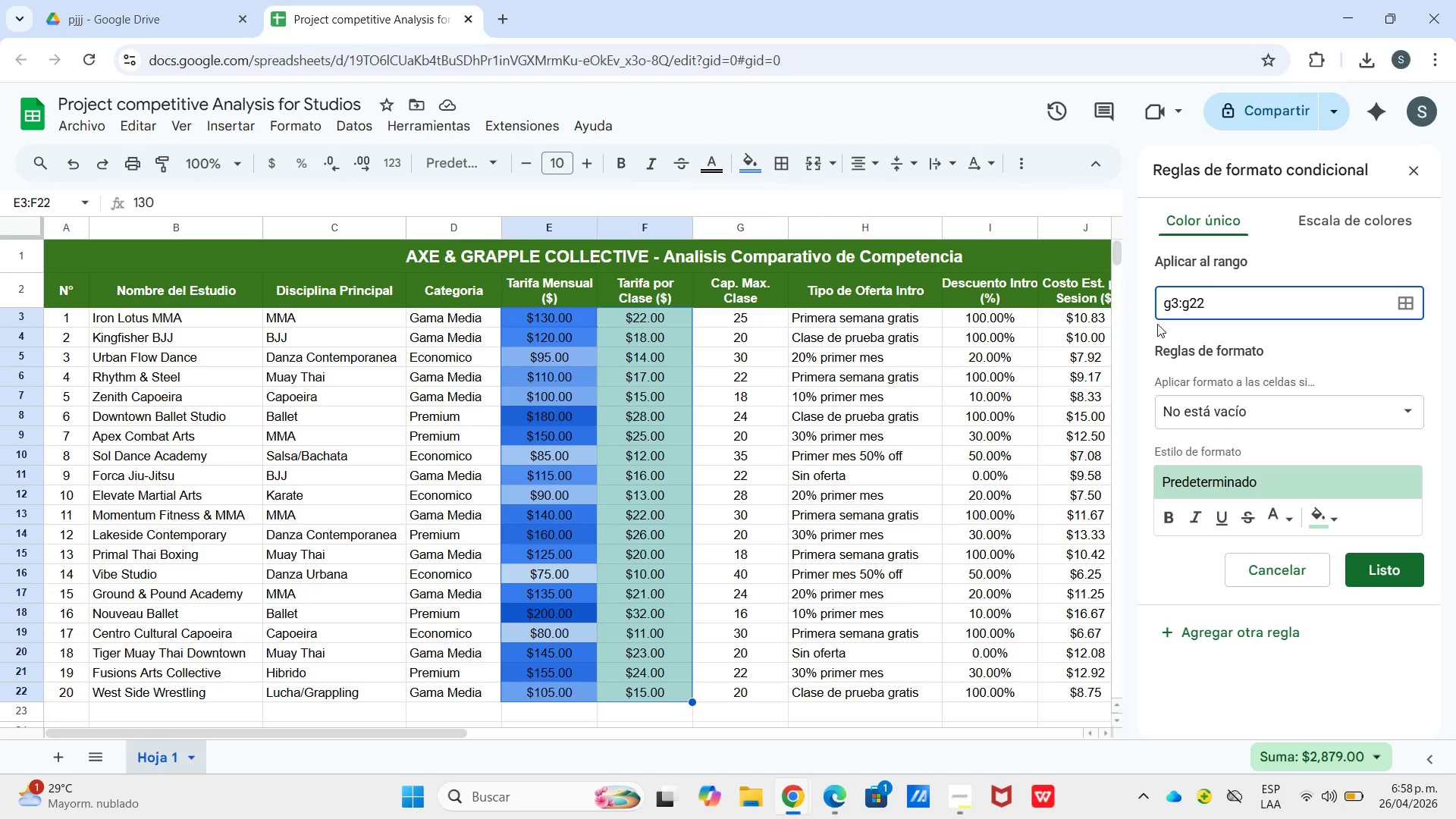 
left_click([1314, 221])
 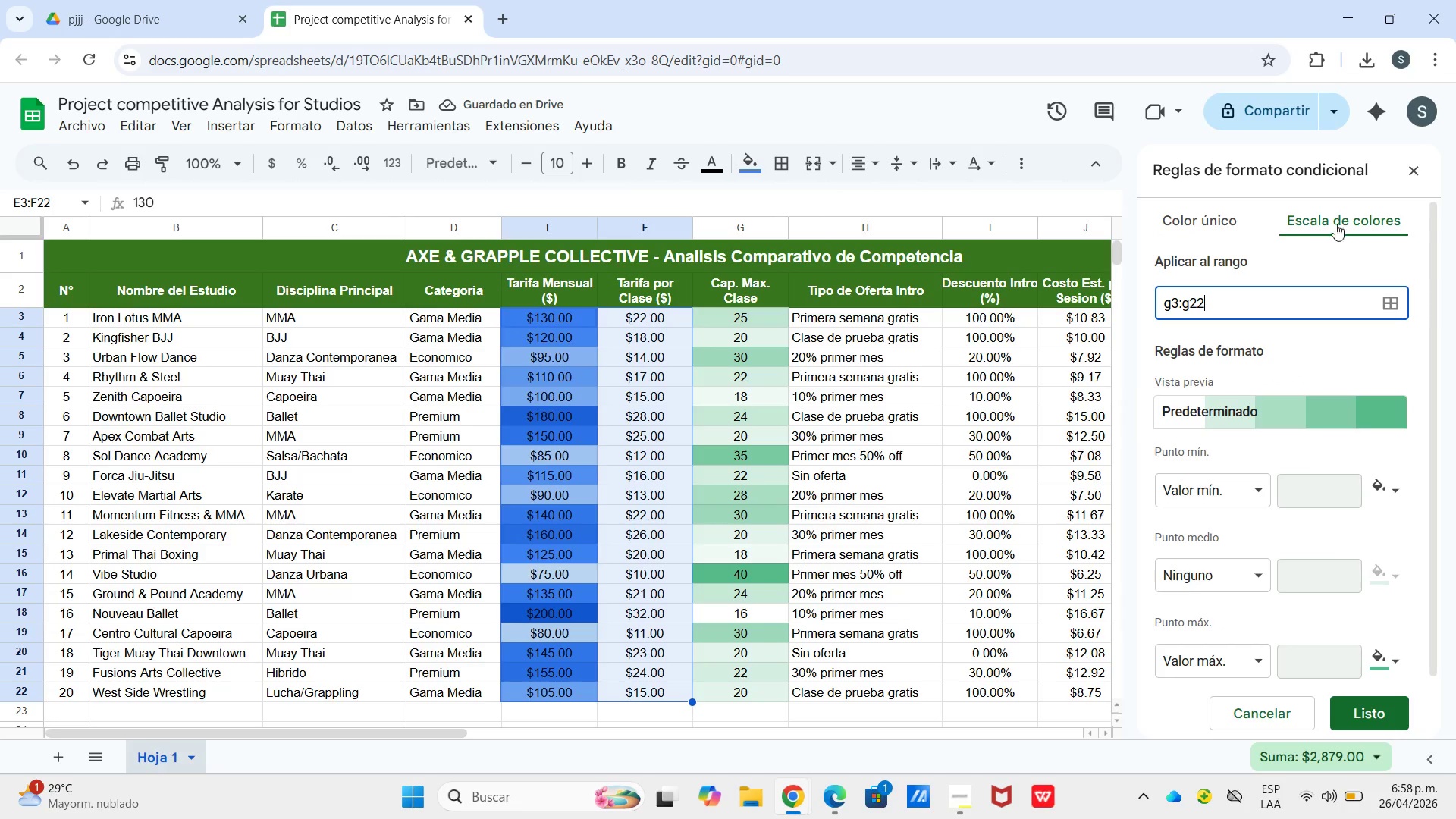 
left_click_drag(start_coordinate=[1294, 299], to_coordinate=[1088, 318])
 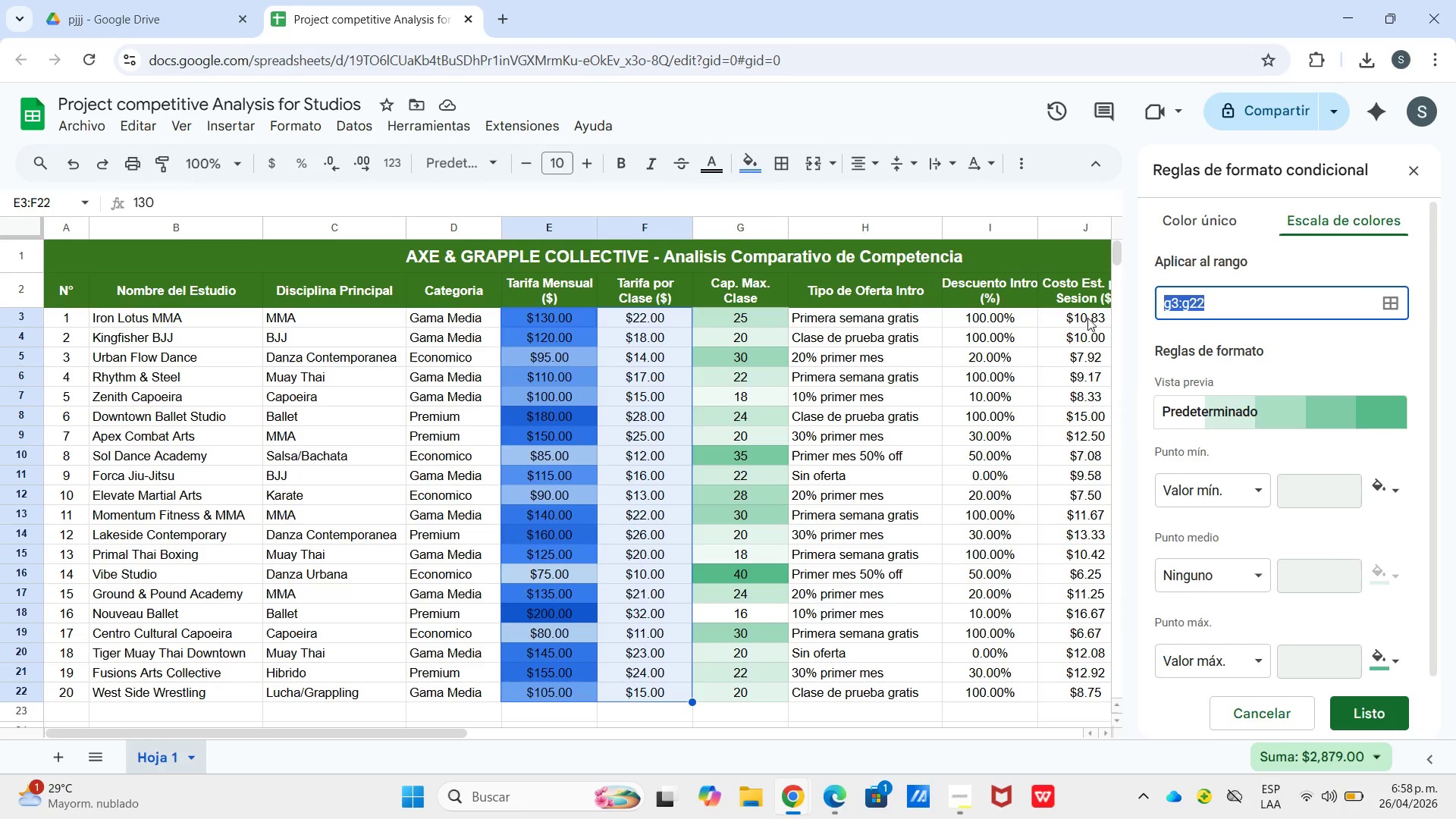 
type(e3>e22)
 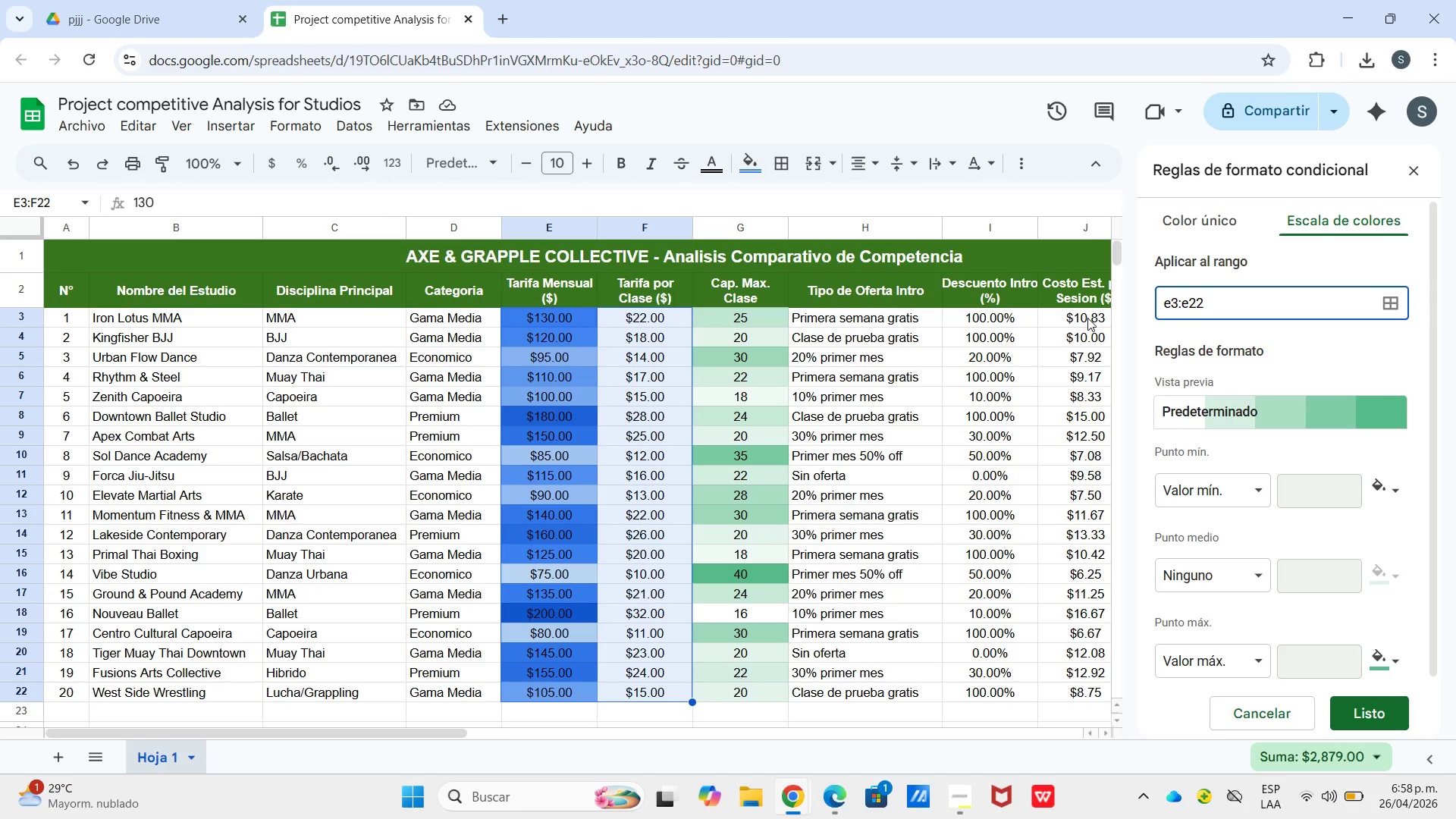 
wait(5.05)
 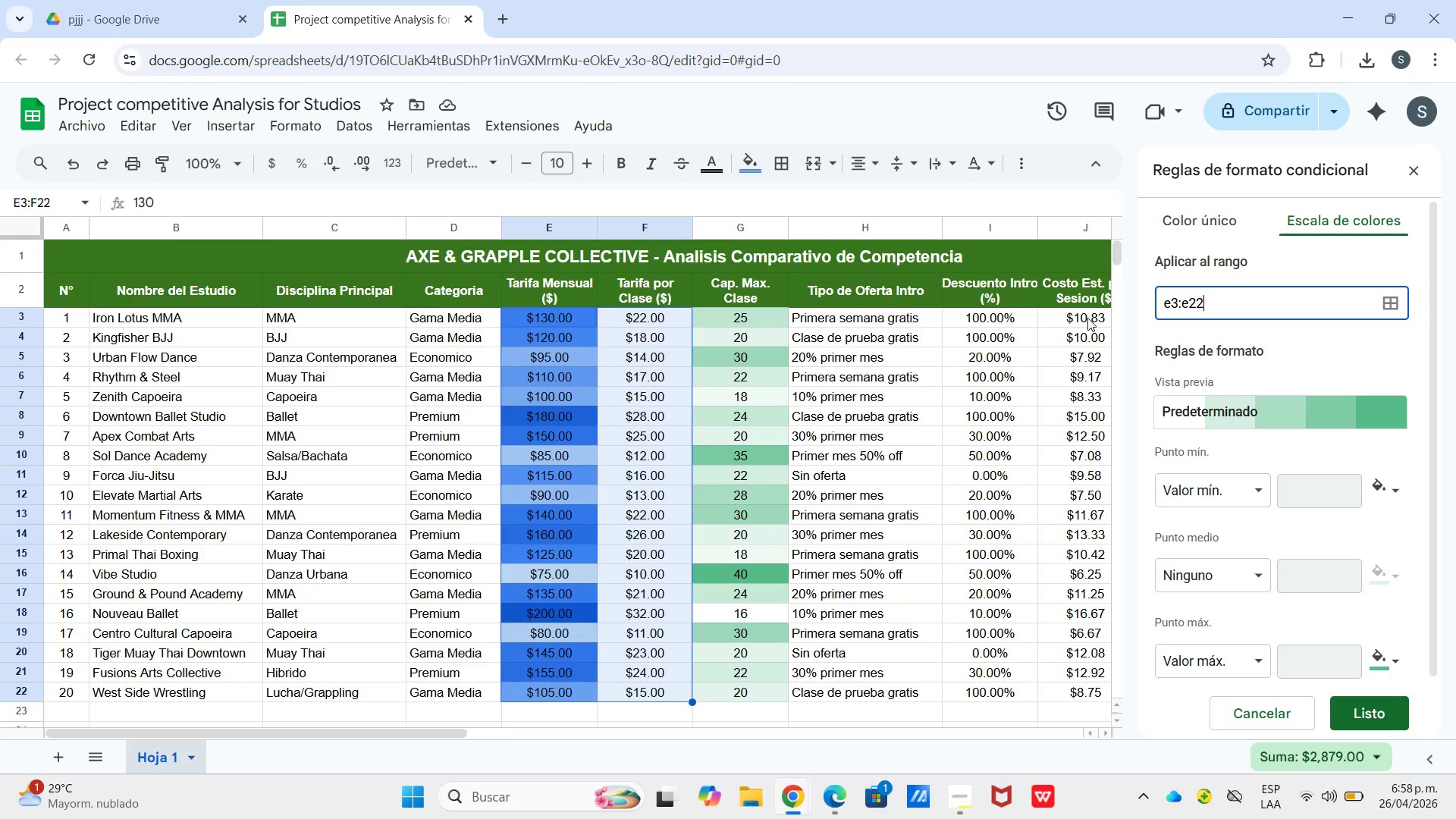 
left_click([1400, 484])
 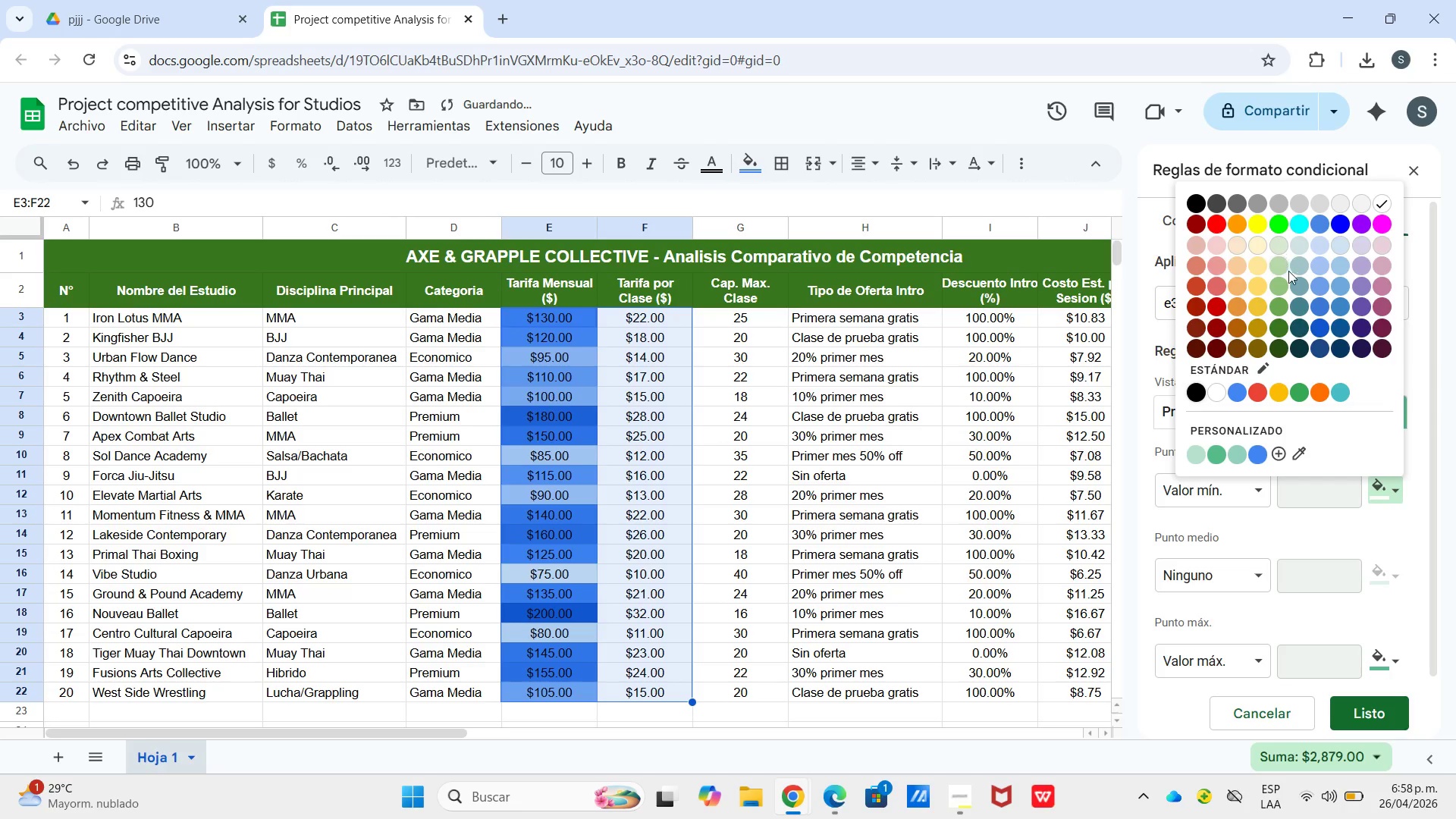 
left_click([1285, 268])
 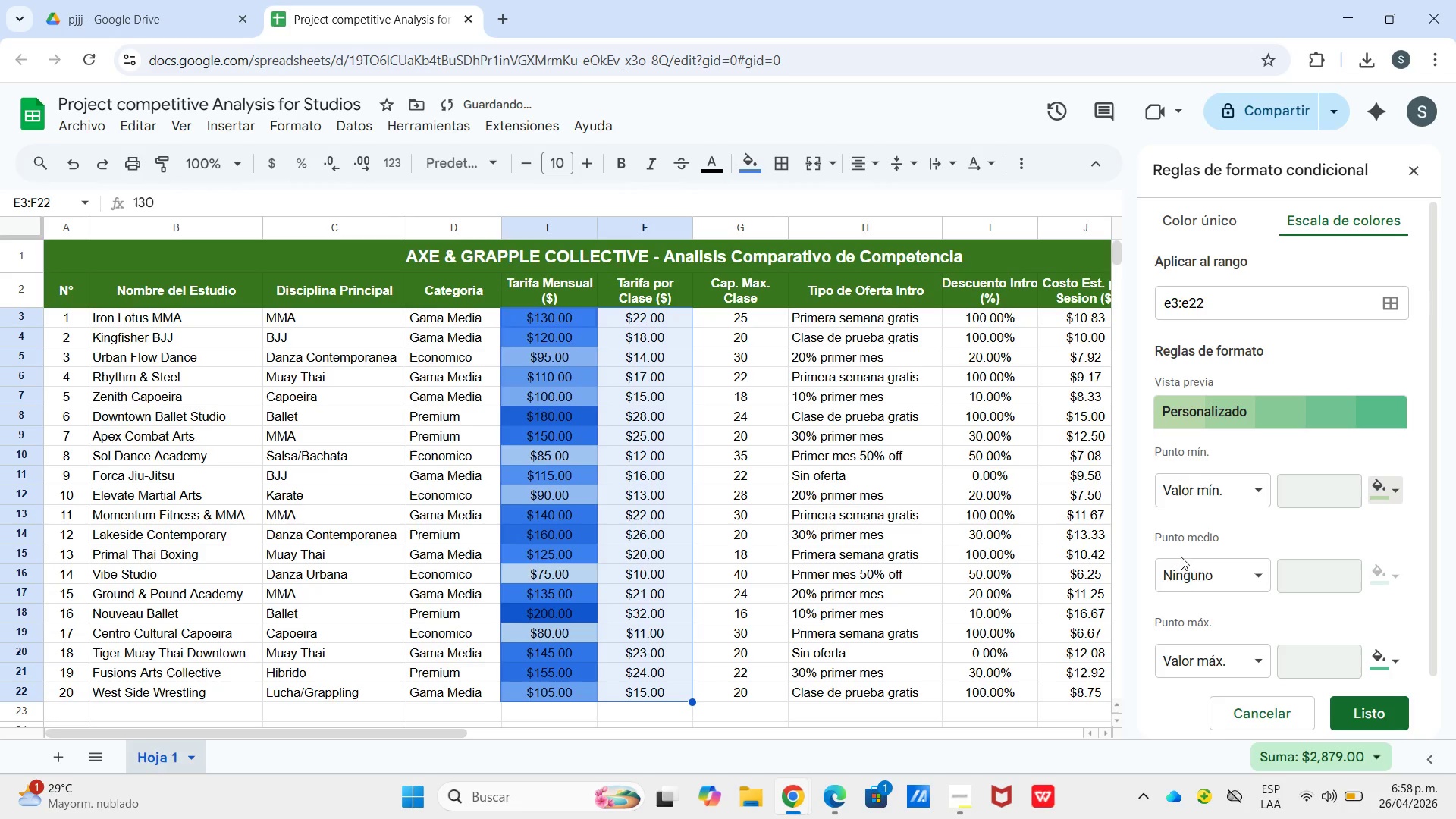 
left_click([1220, 573])
 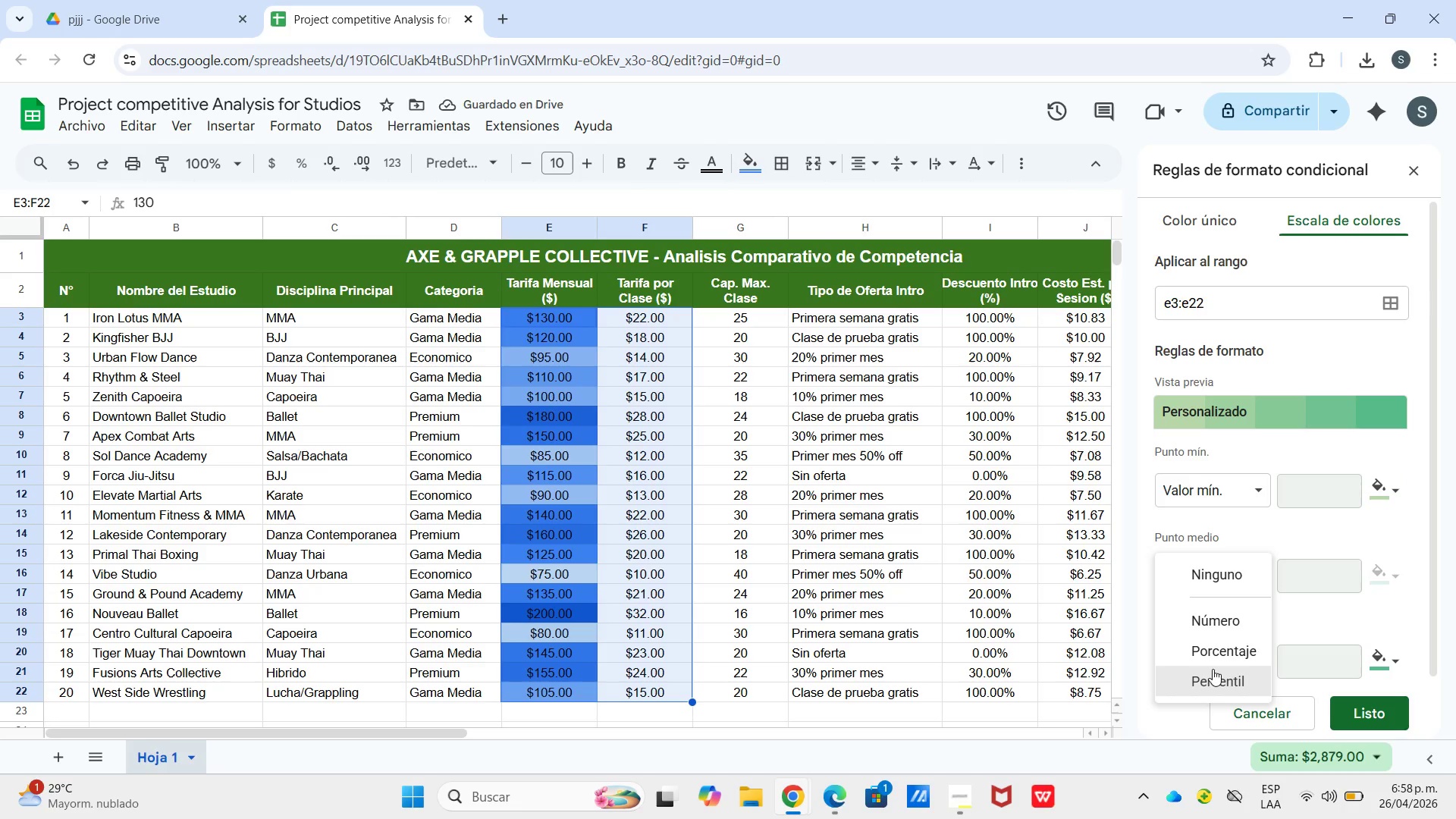 
left_click([1213, 670])
 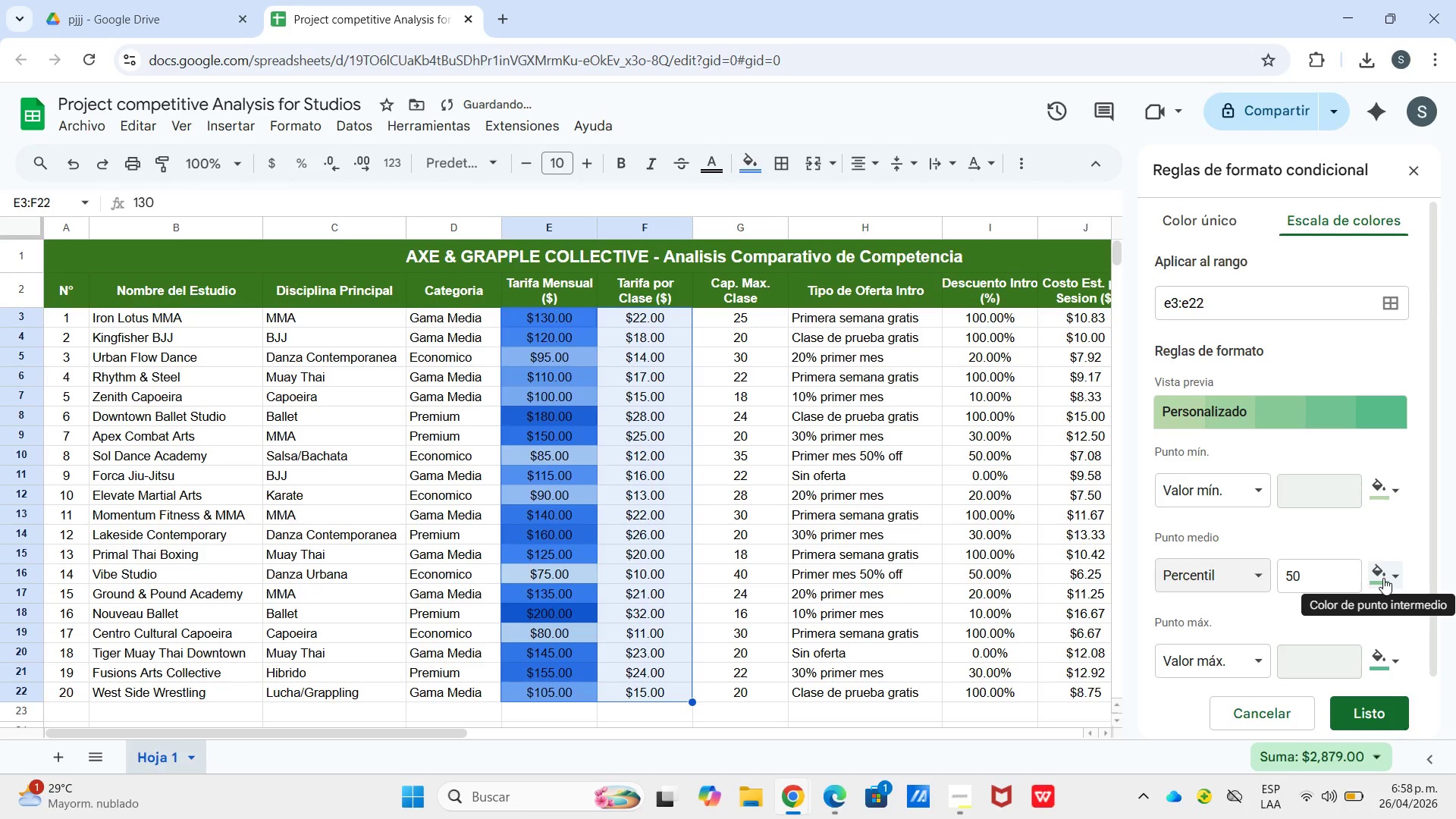 
left_click([1383, 578])
 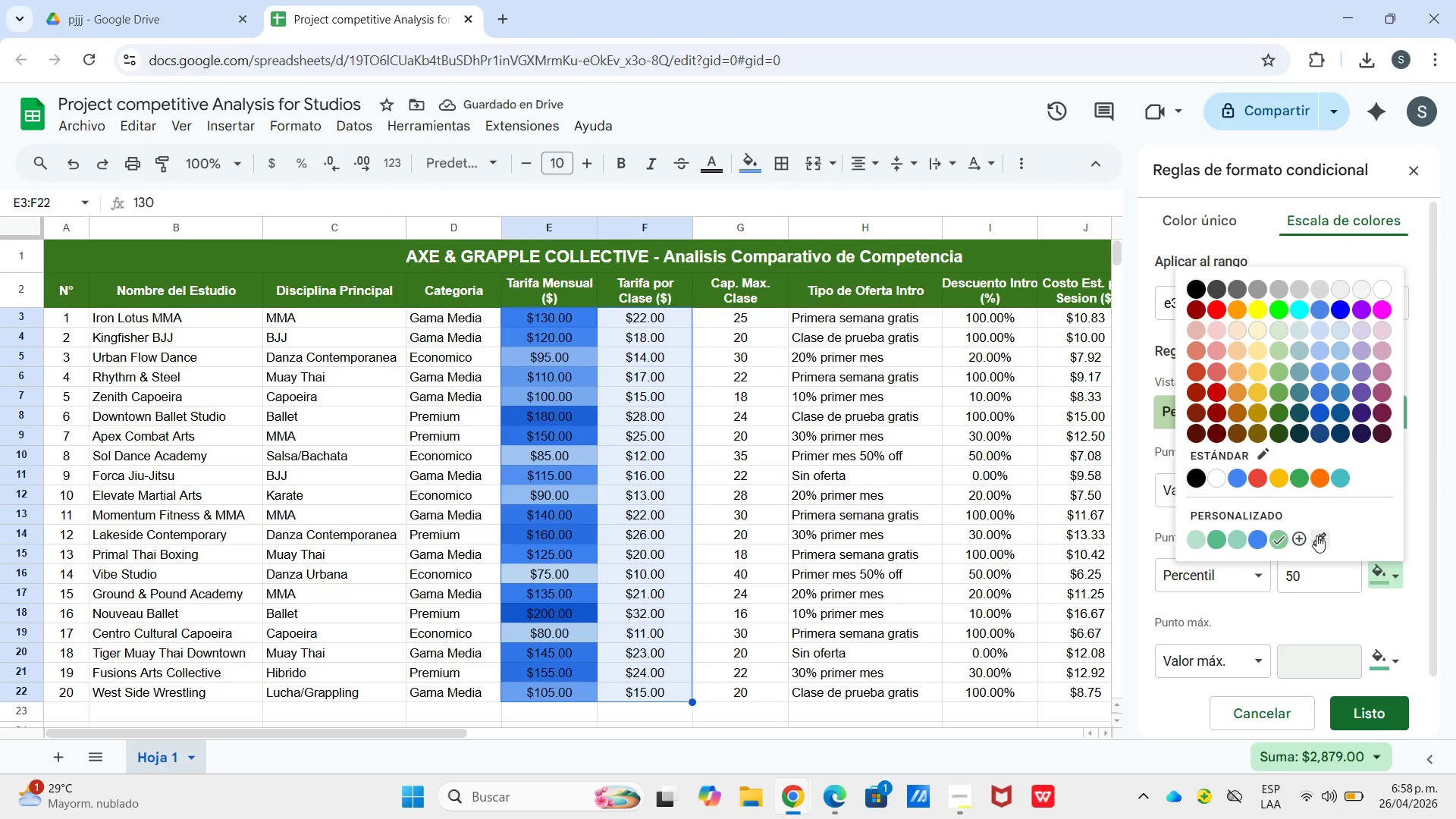 
left_click([1300, 537])
 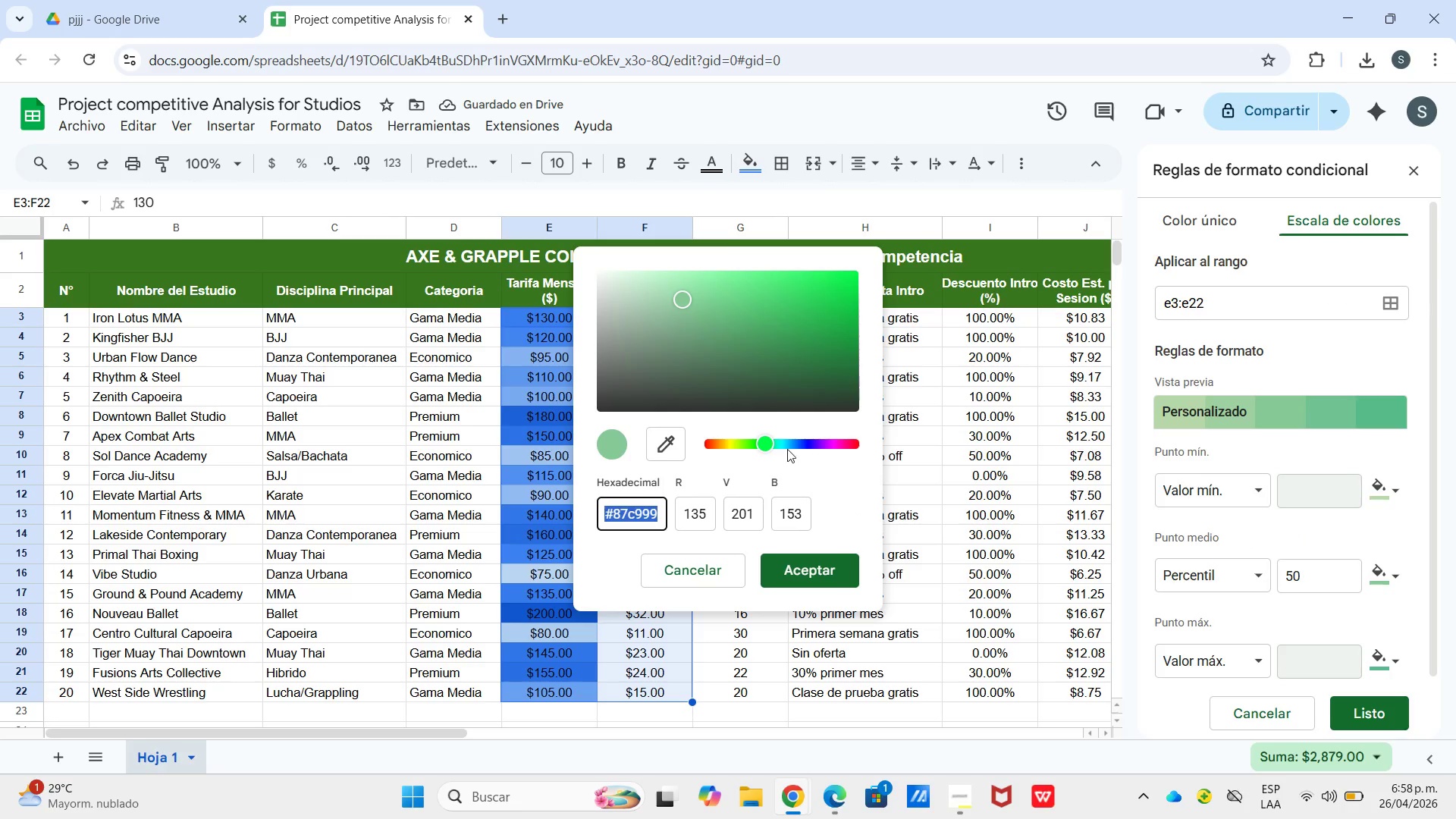 
left_click_drag(start_coordinate=[758, 435], to_coordinate=[726, 443])
 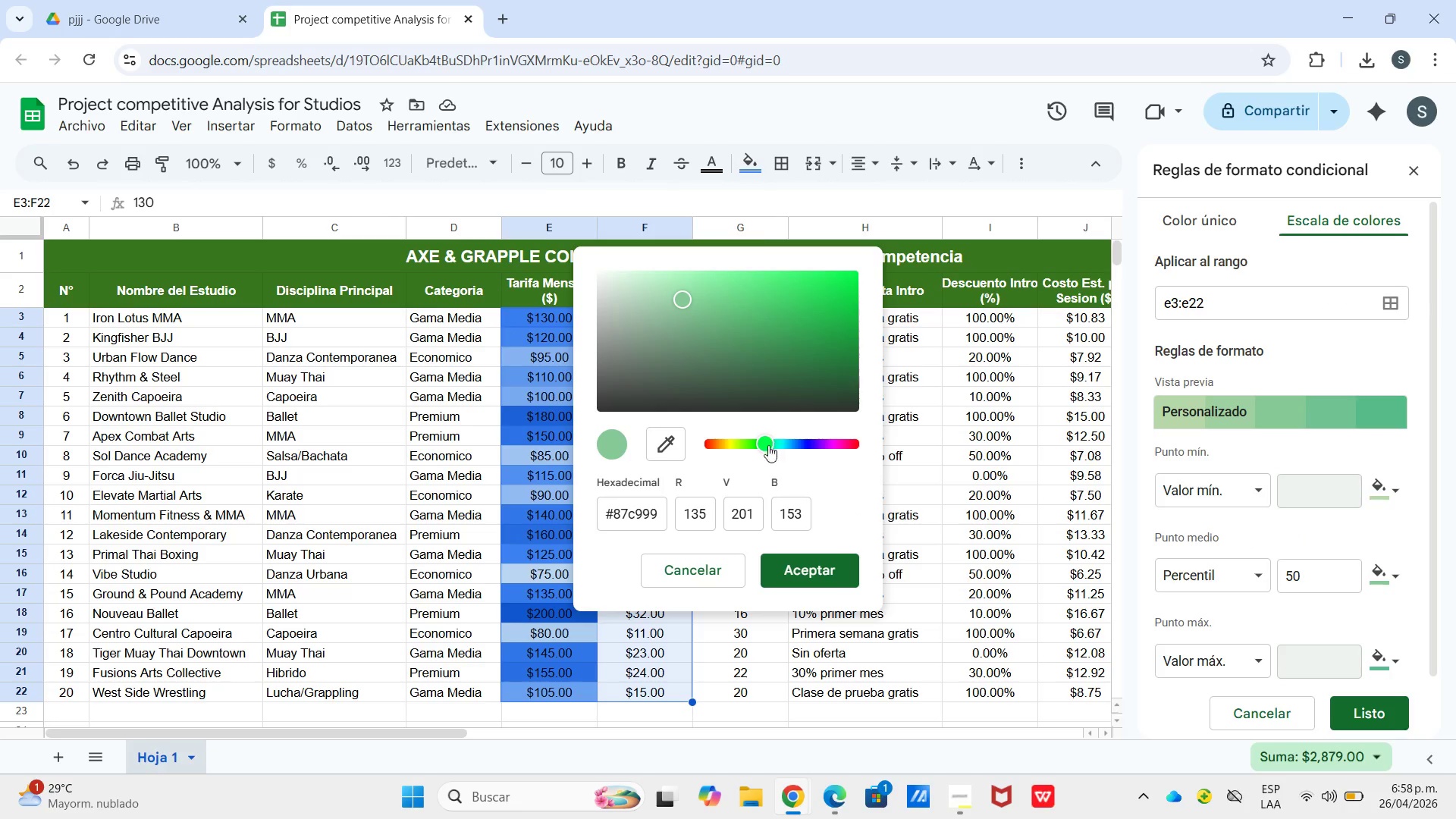 
left_click_drag(start_coordinate=[768, 445], to_coordinate=[740, 447])
 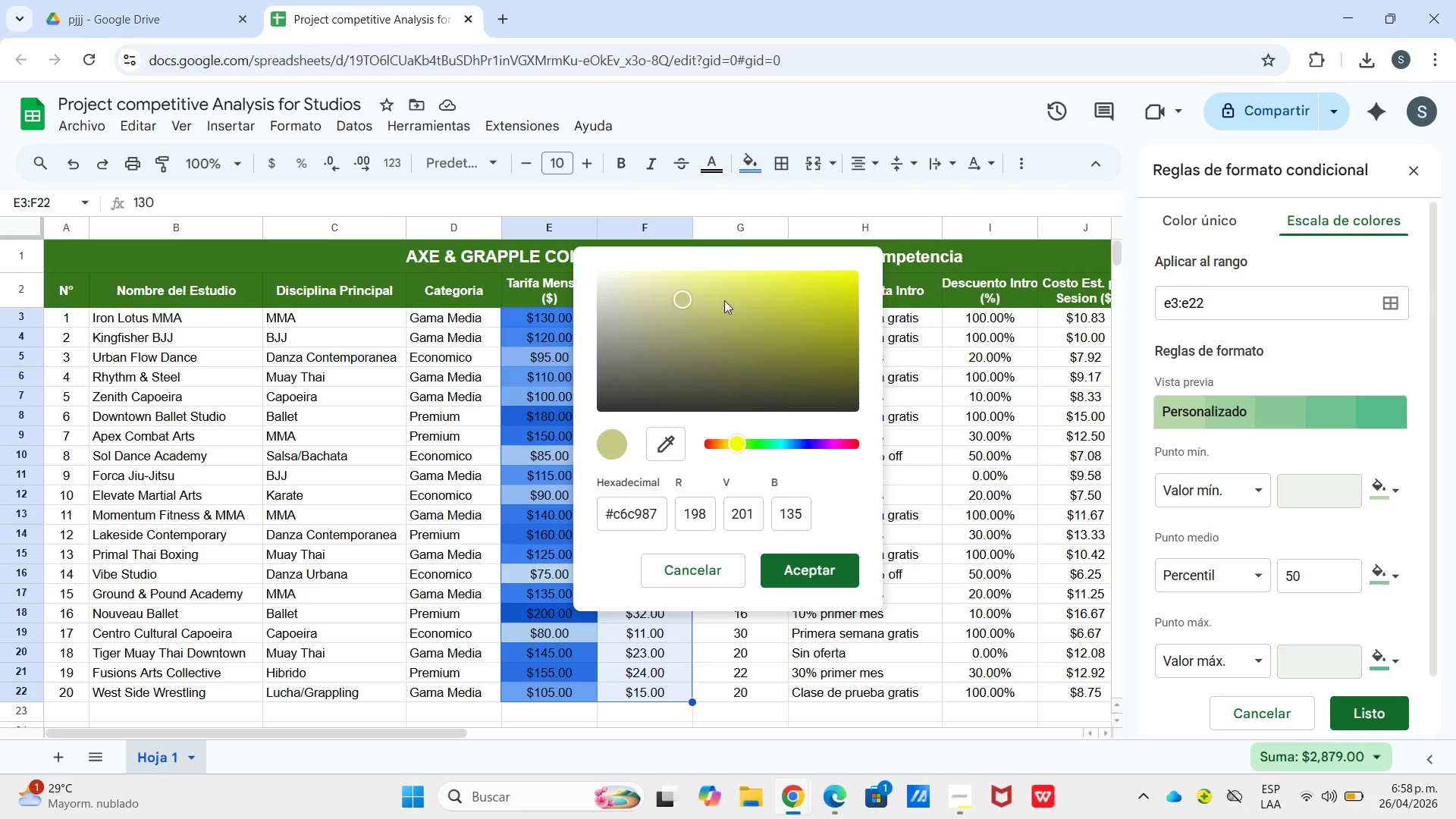 
left_click_drag(start_coordinate=[724, 307], to_coordinate=[676, 278])
 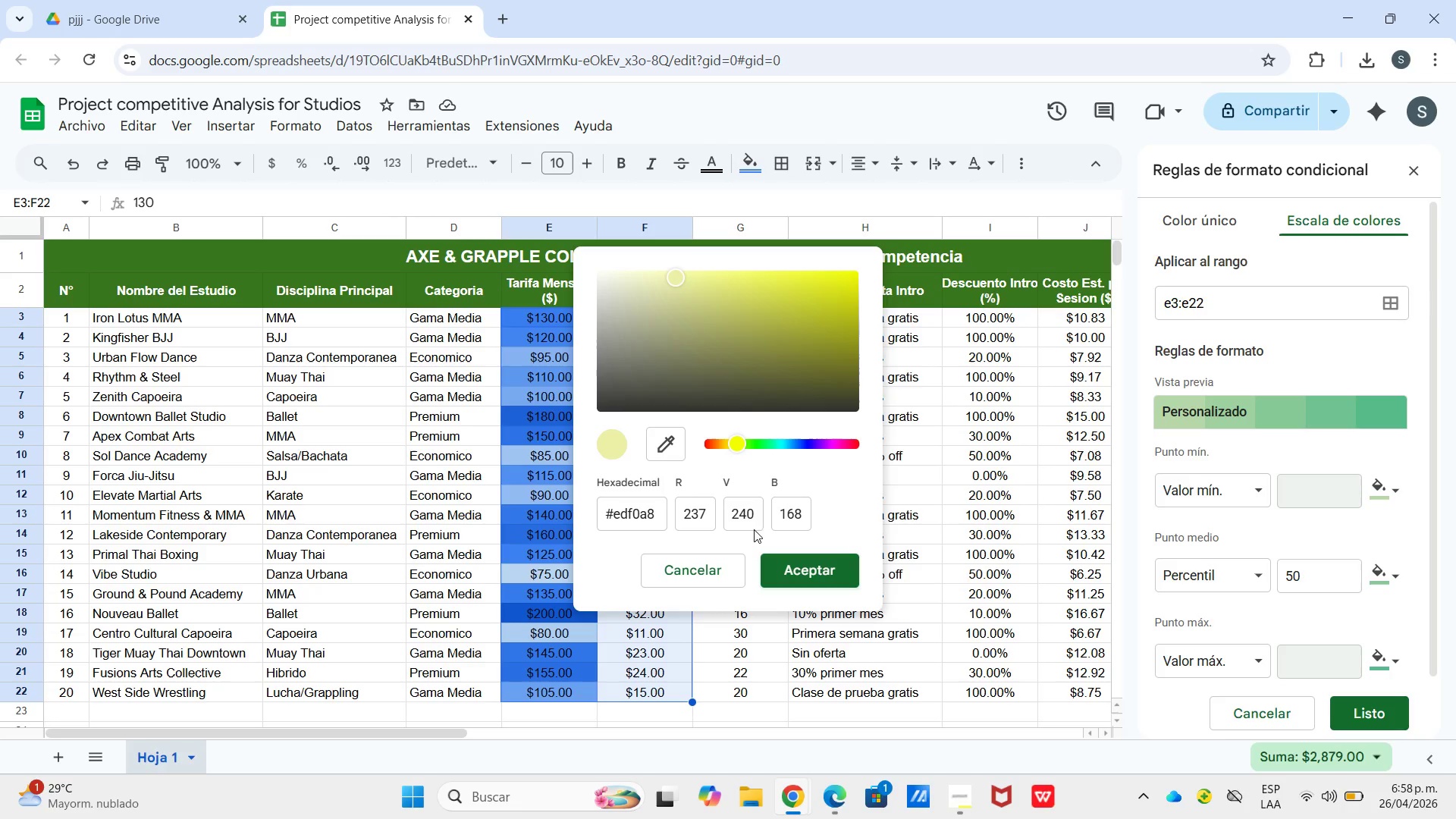 
left_click_drag(start_coordinate=[692, 300], to_coordinate=[654, 253])
 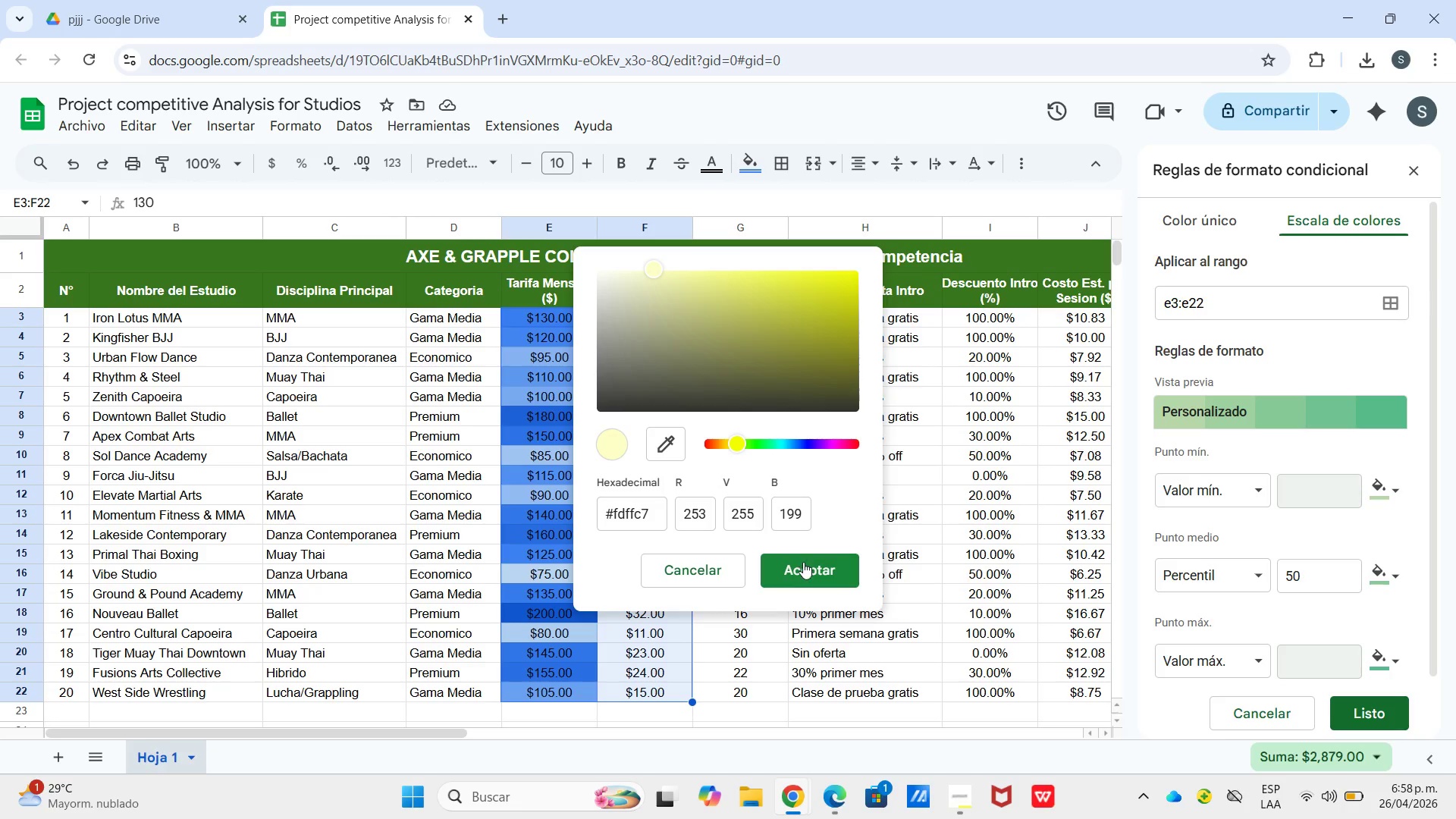 
left_click([803, 563])
 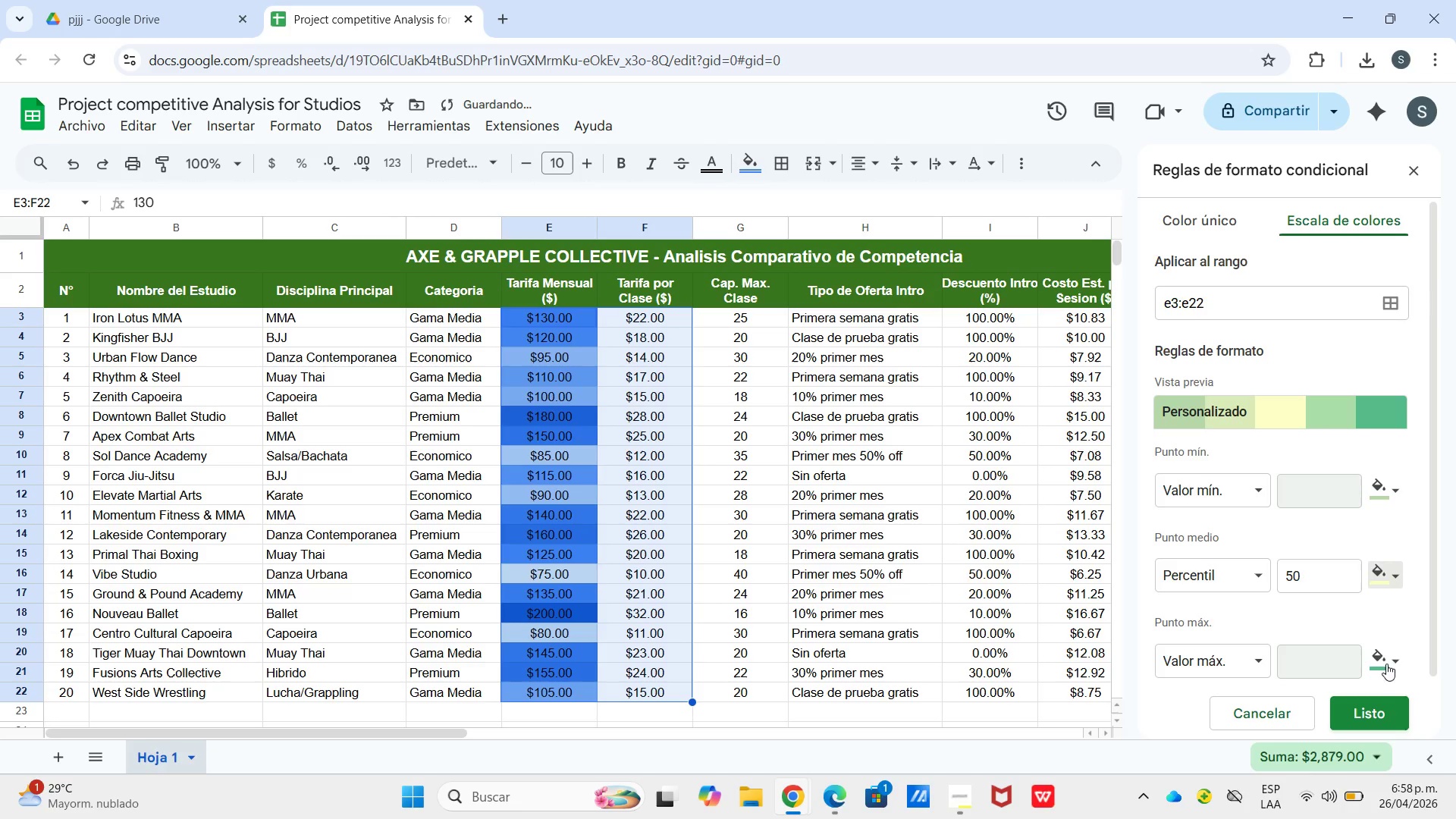 
left_click([1385, 648])
 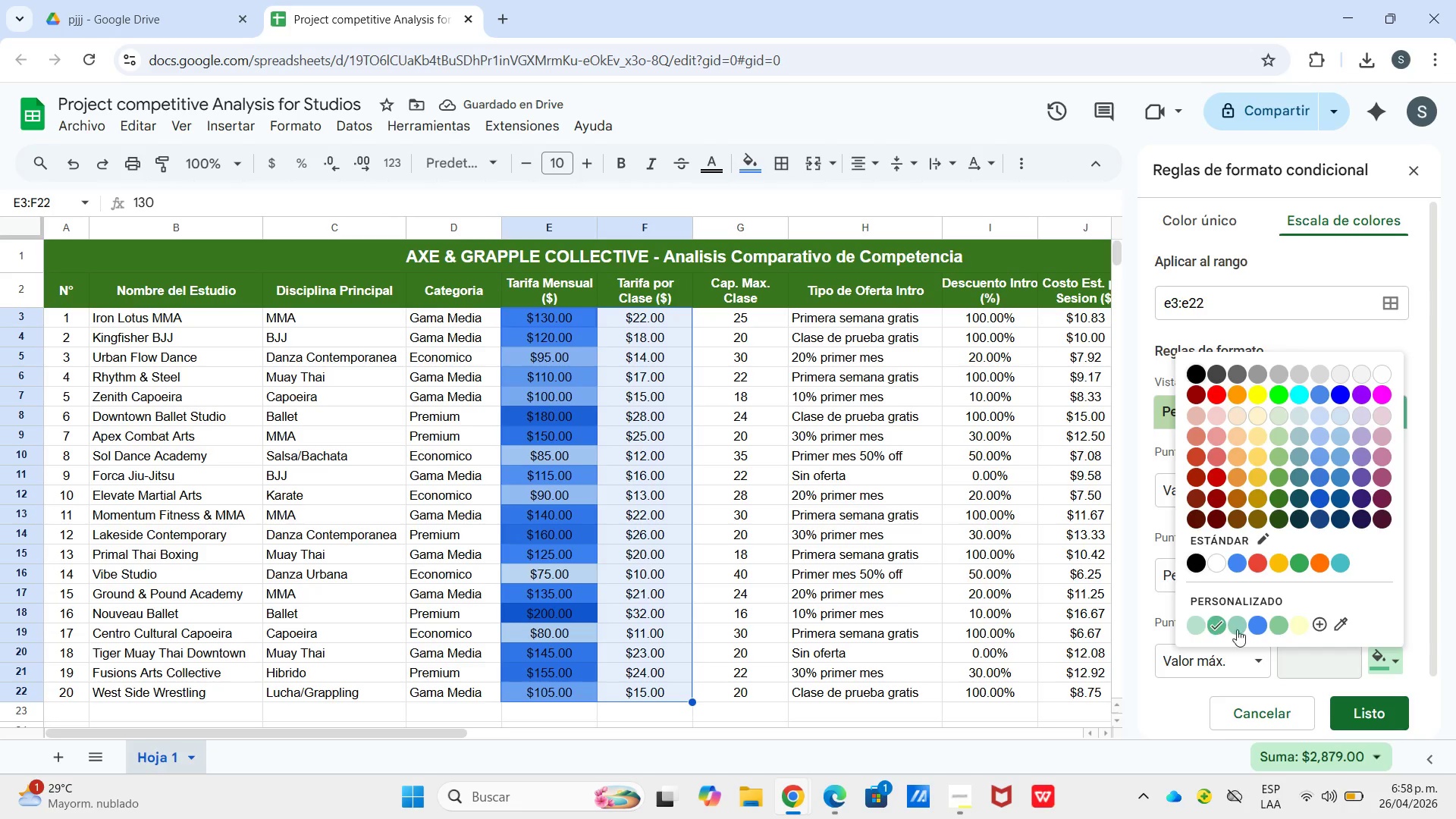 
left_click([1315, 627])
 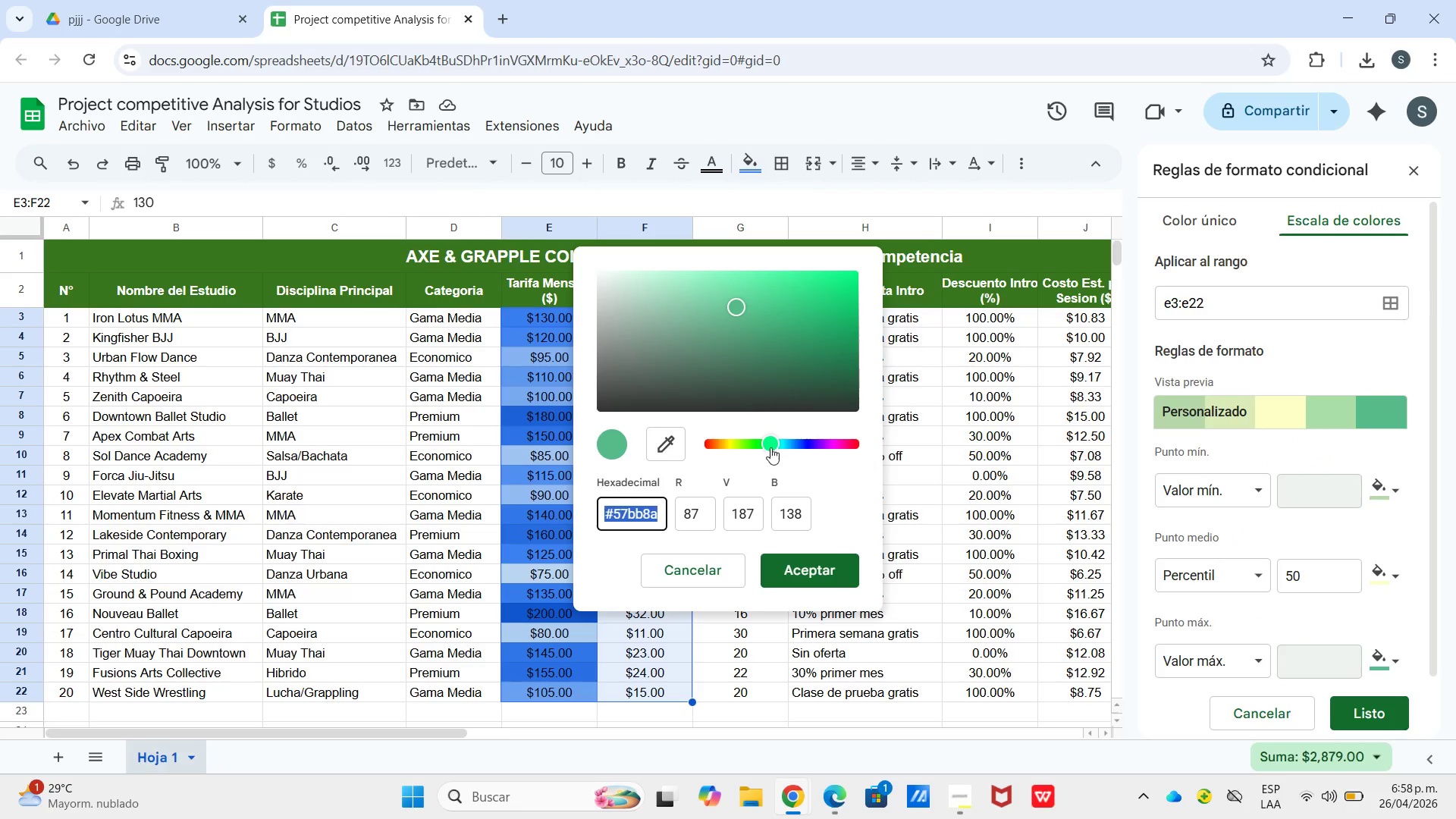 
left_click_drag(start_coordinate=[769, 447], to_coordinate=[710, 454])
 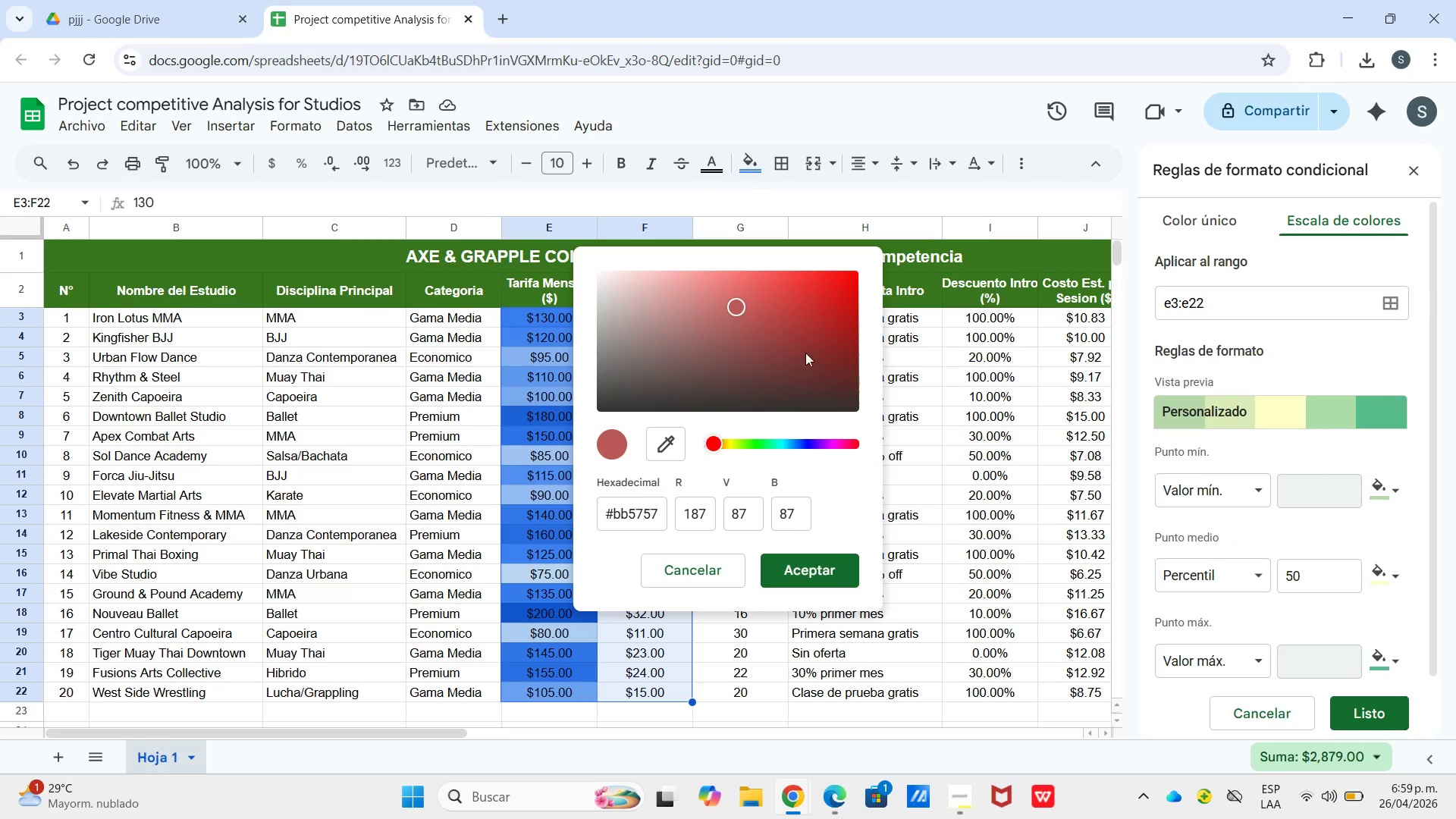 
left_click_drag(start_coordinate=[799, 353], to_coordinate=[805, 299])
 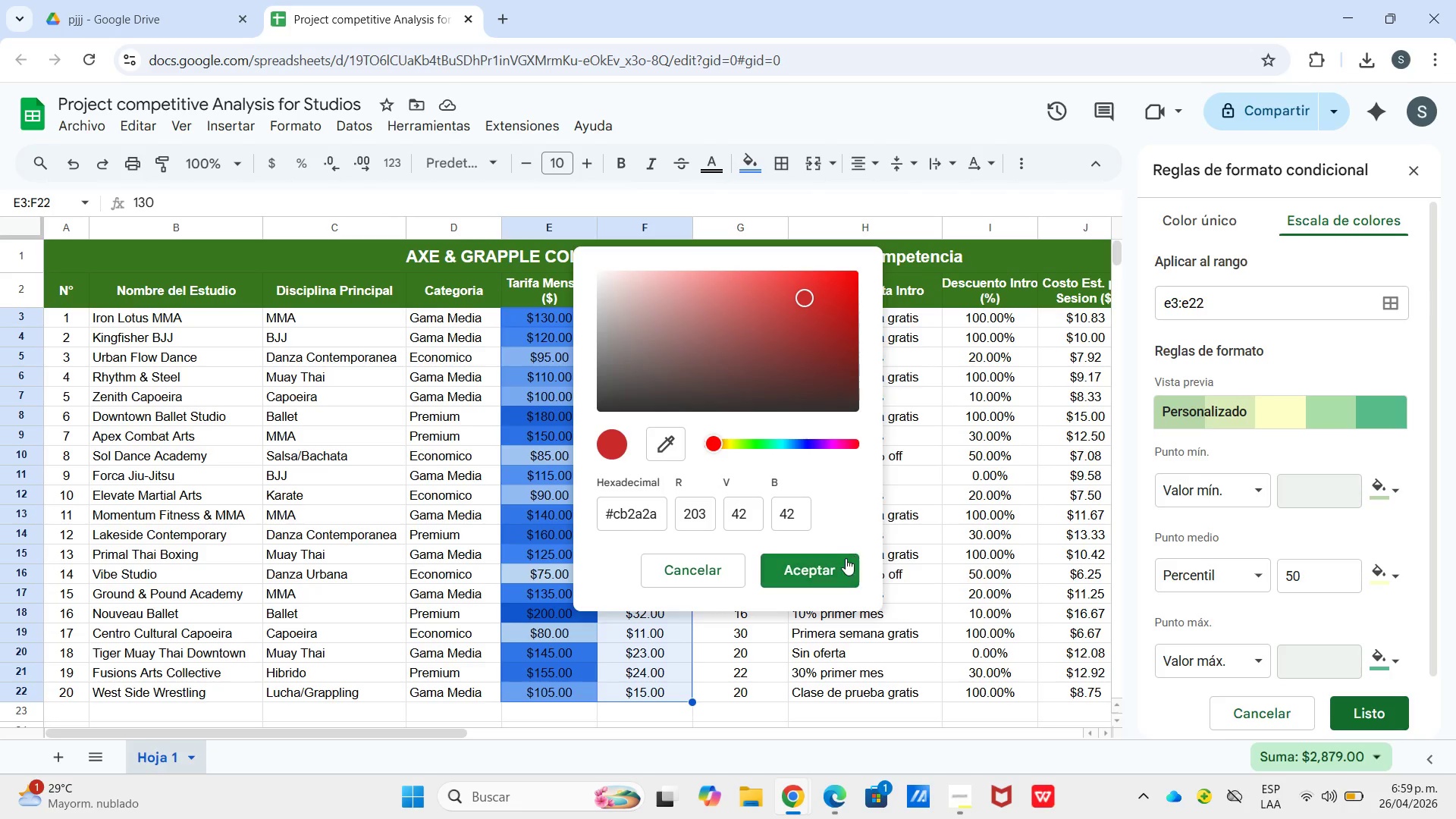 
left_click([836, 566])
 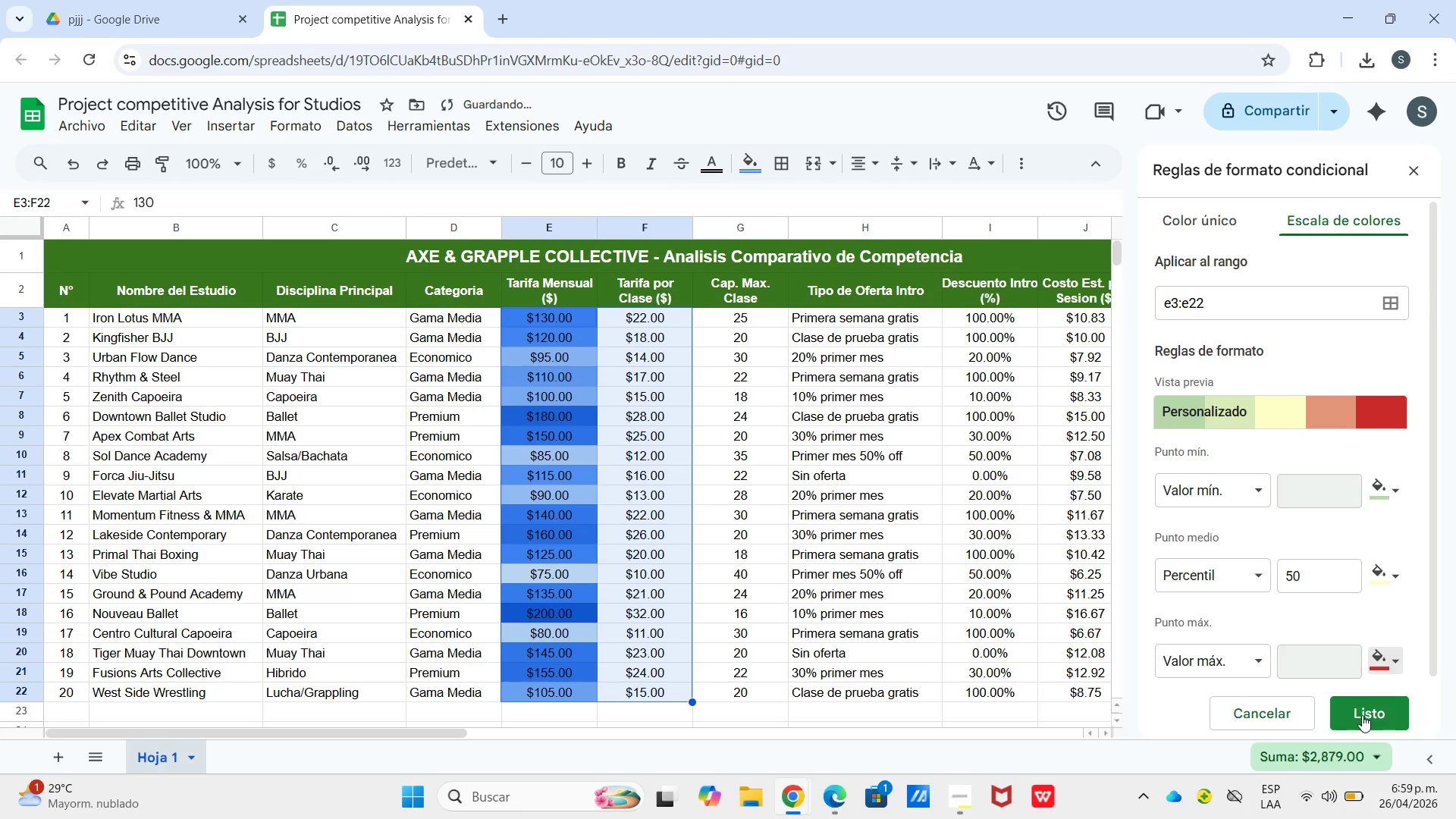 
left_click([1365, 712])
 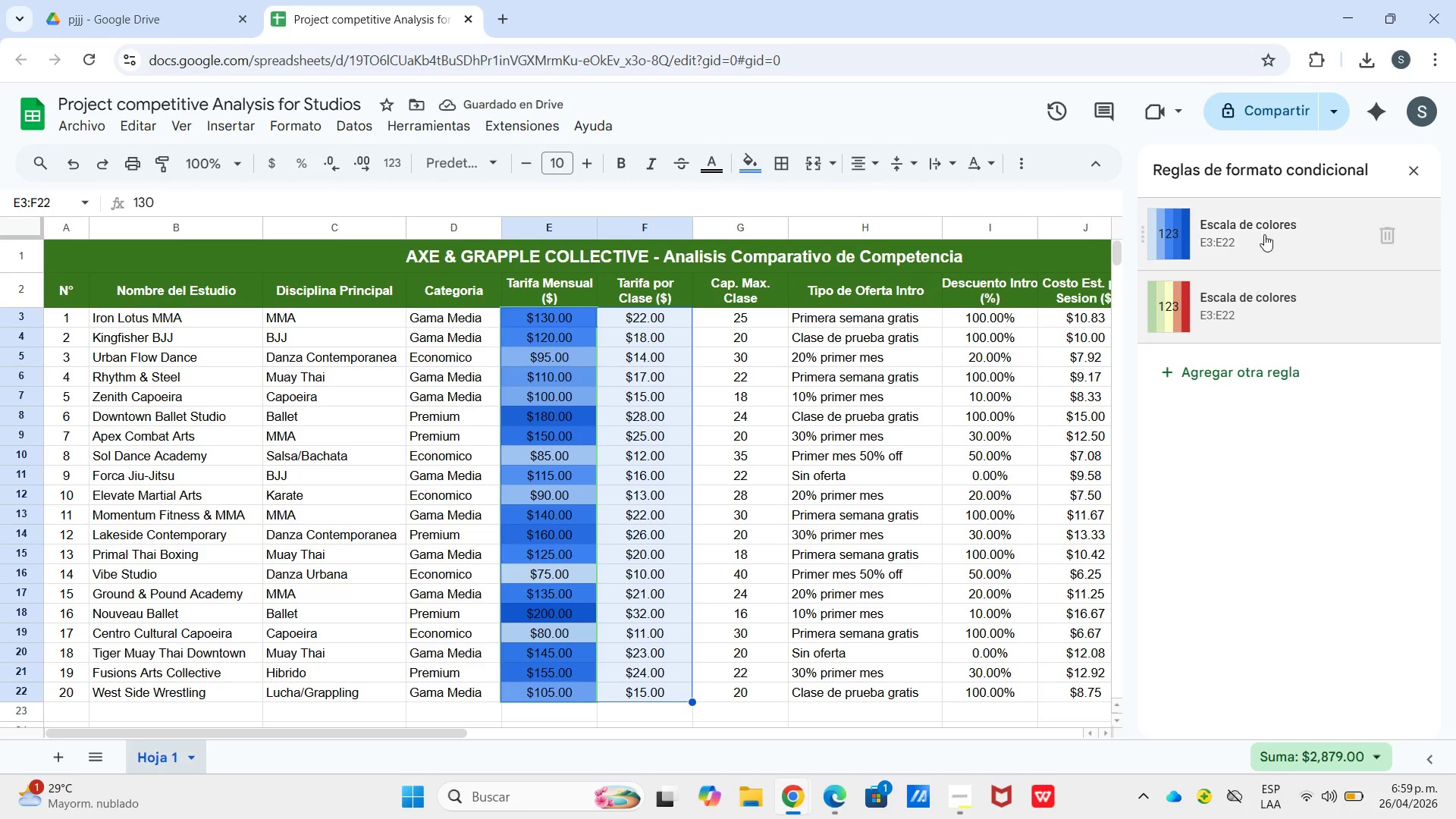 
left_click([1259, 236])
 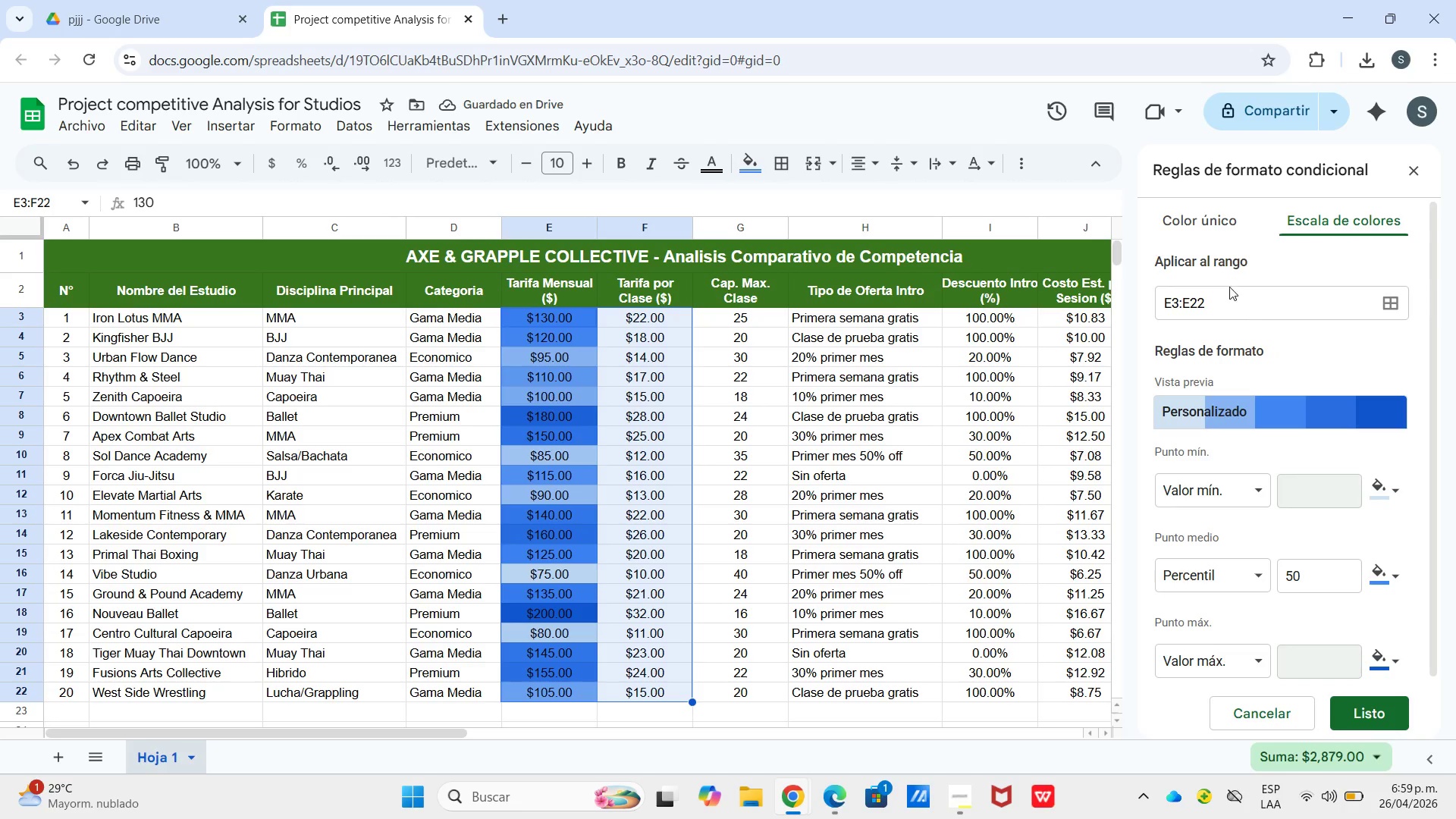 
left_click_drag(start_coordinate=[1229, 303], to_coordinate=[1059, 319])
 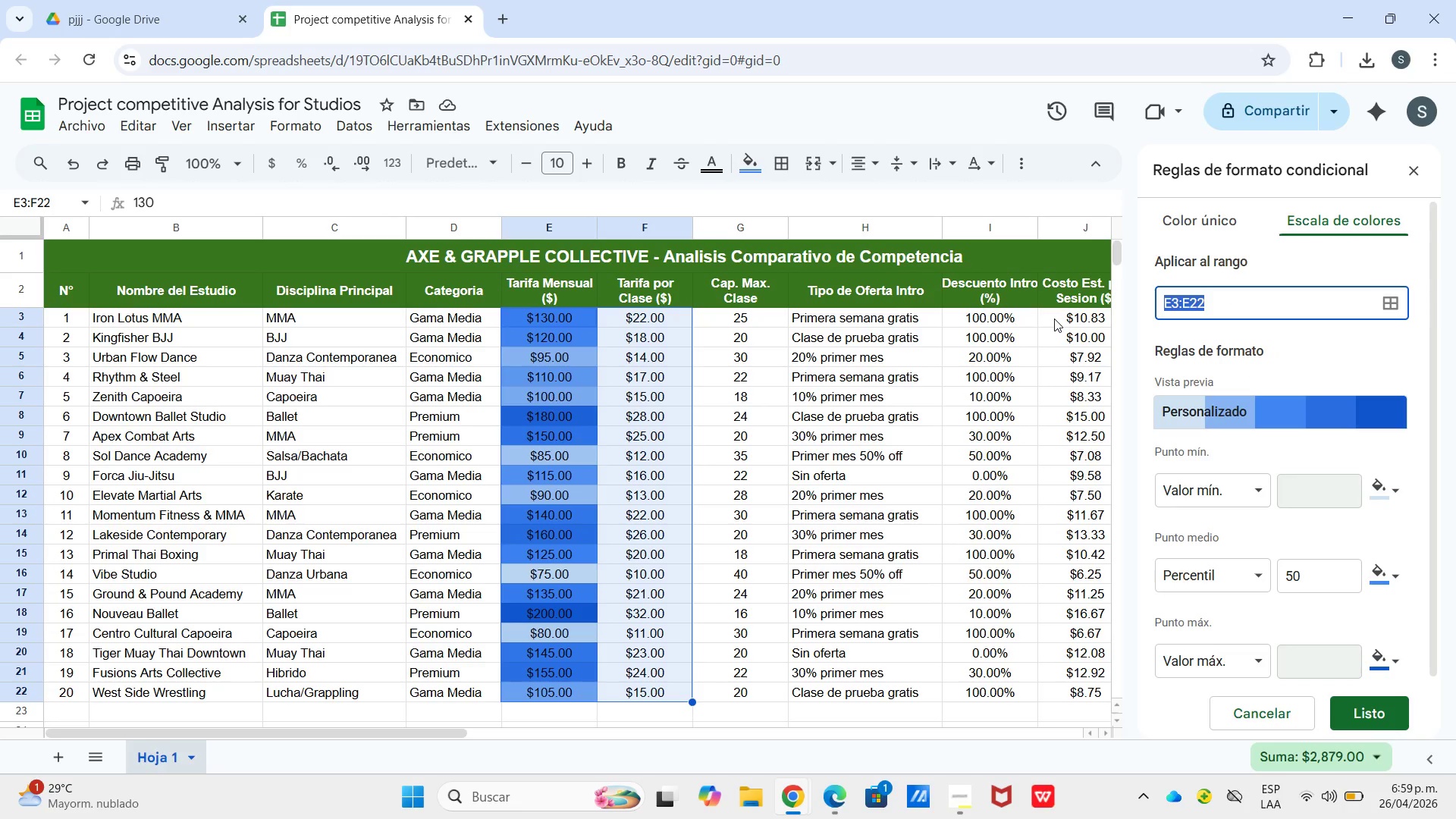 
wait(5.22)
 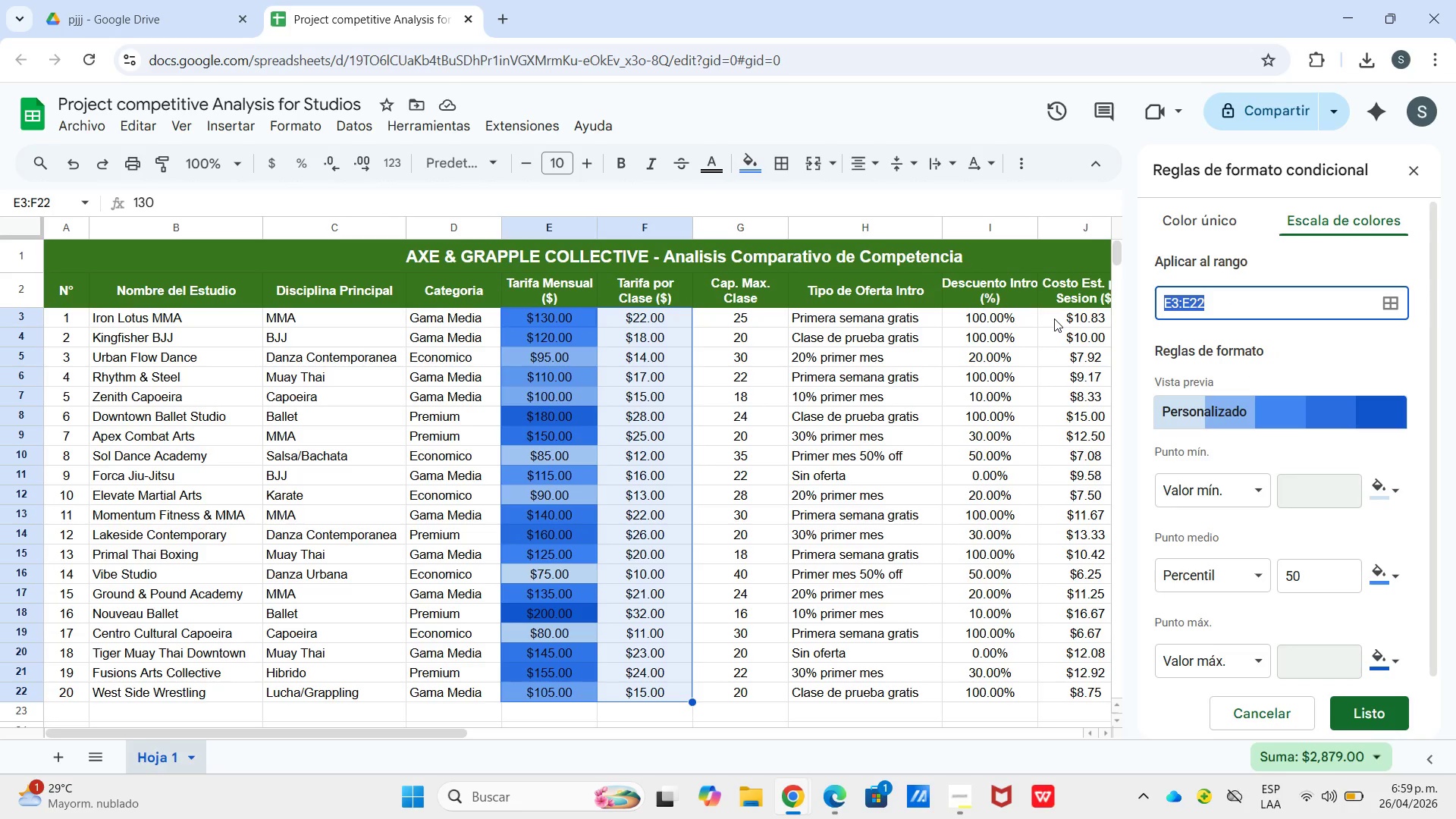 
type(g3>g22)
 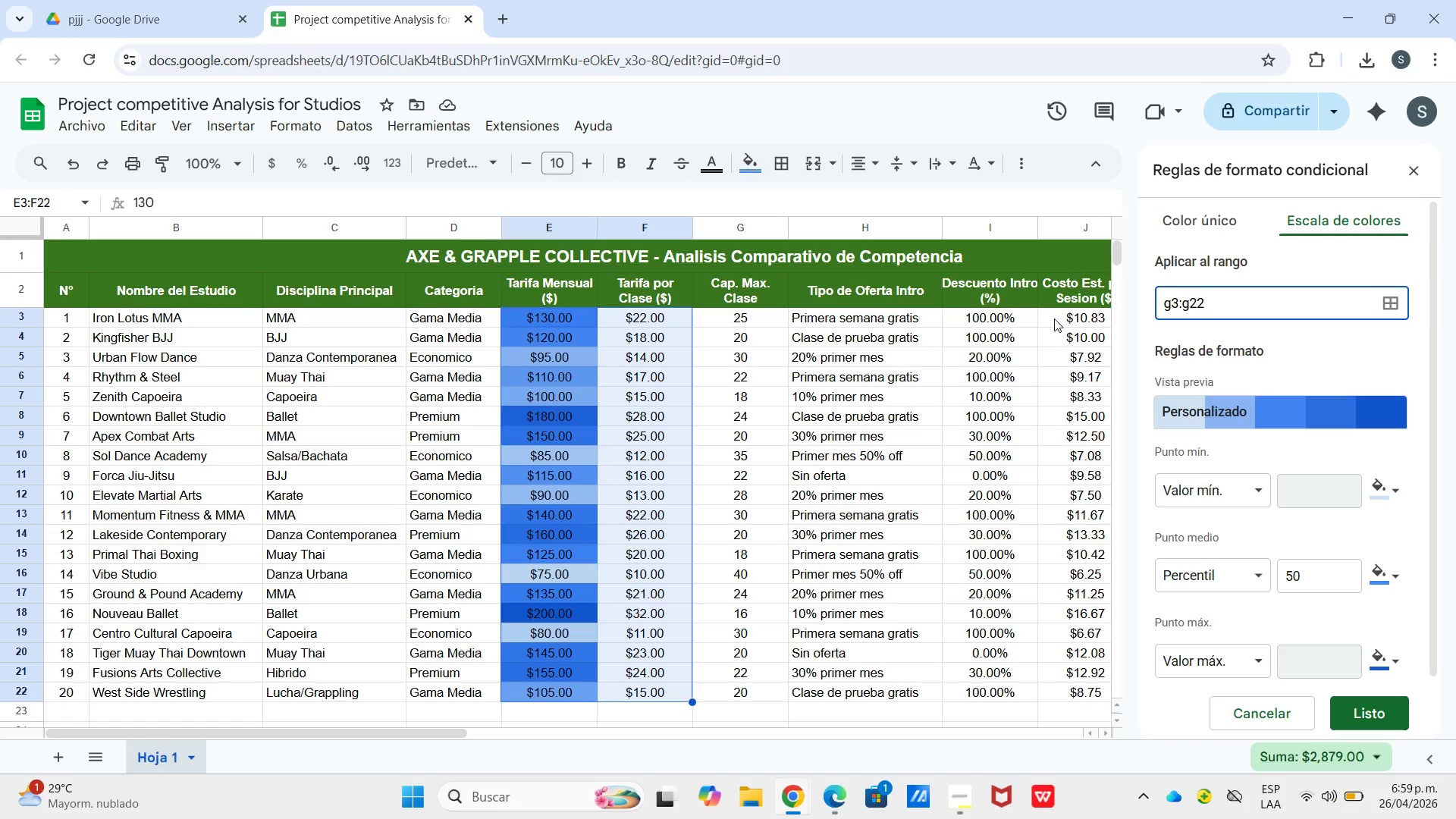 
scroll: coordinate [993, 483], scroll_direction: up, amount: 4.0
 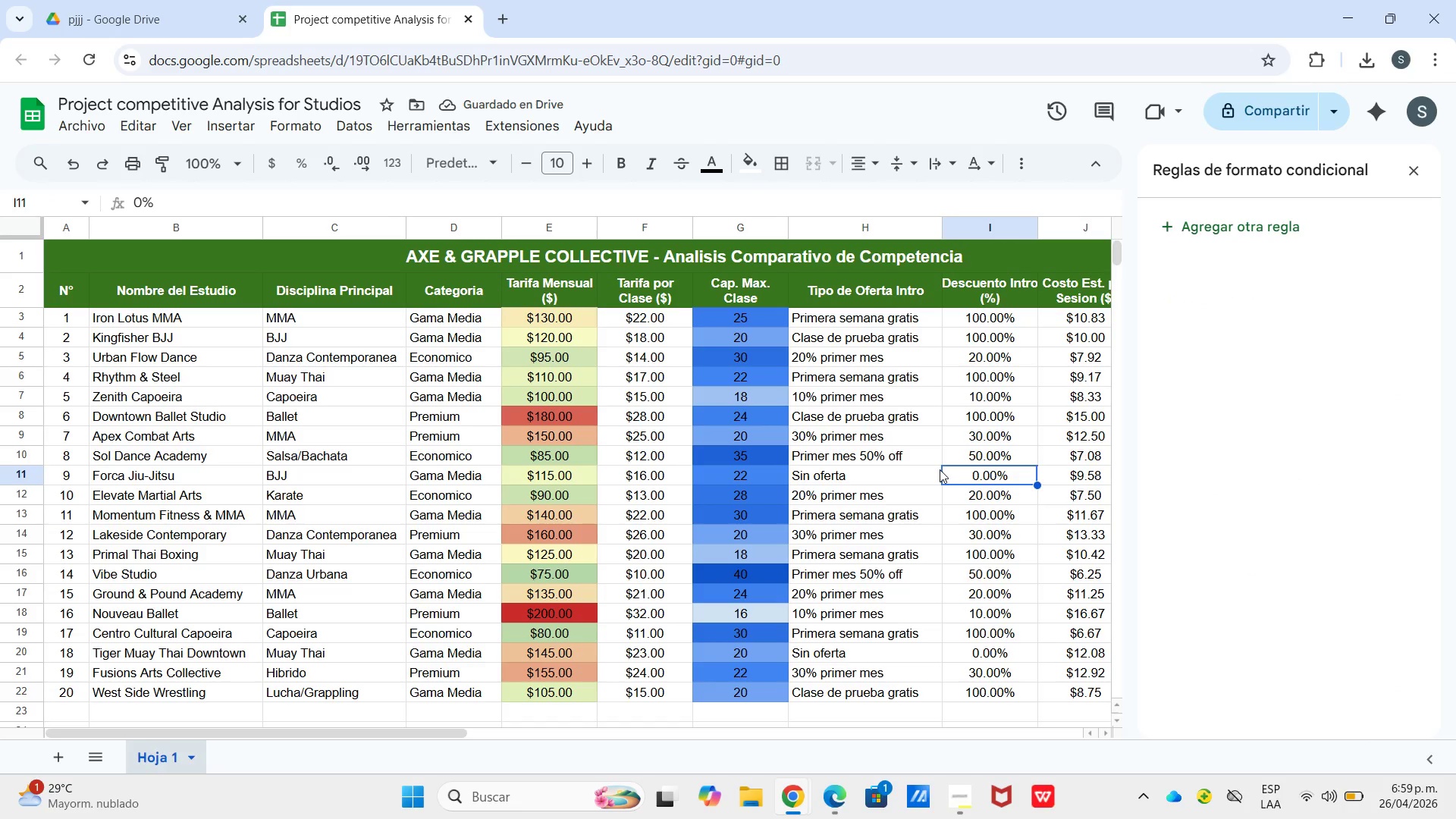 
wait(7.97)
 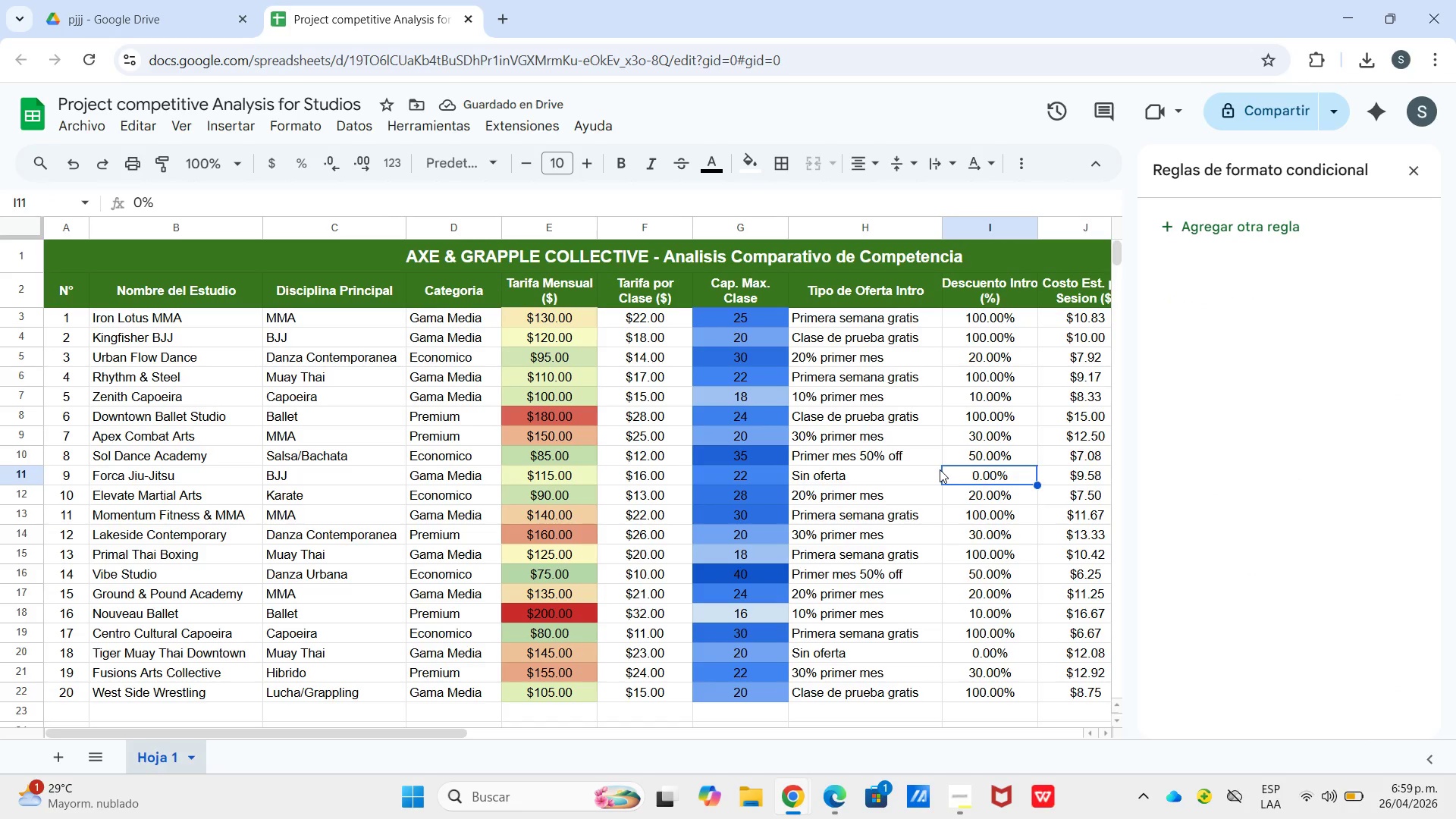 
scroll: coordinate [781, 492], scroll_direction: down, amount: 1.0
 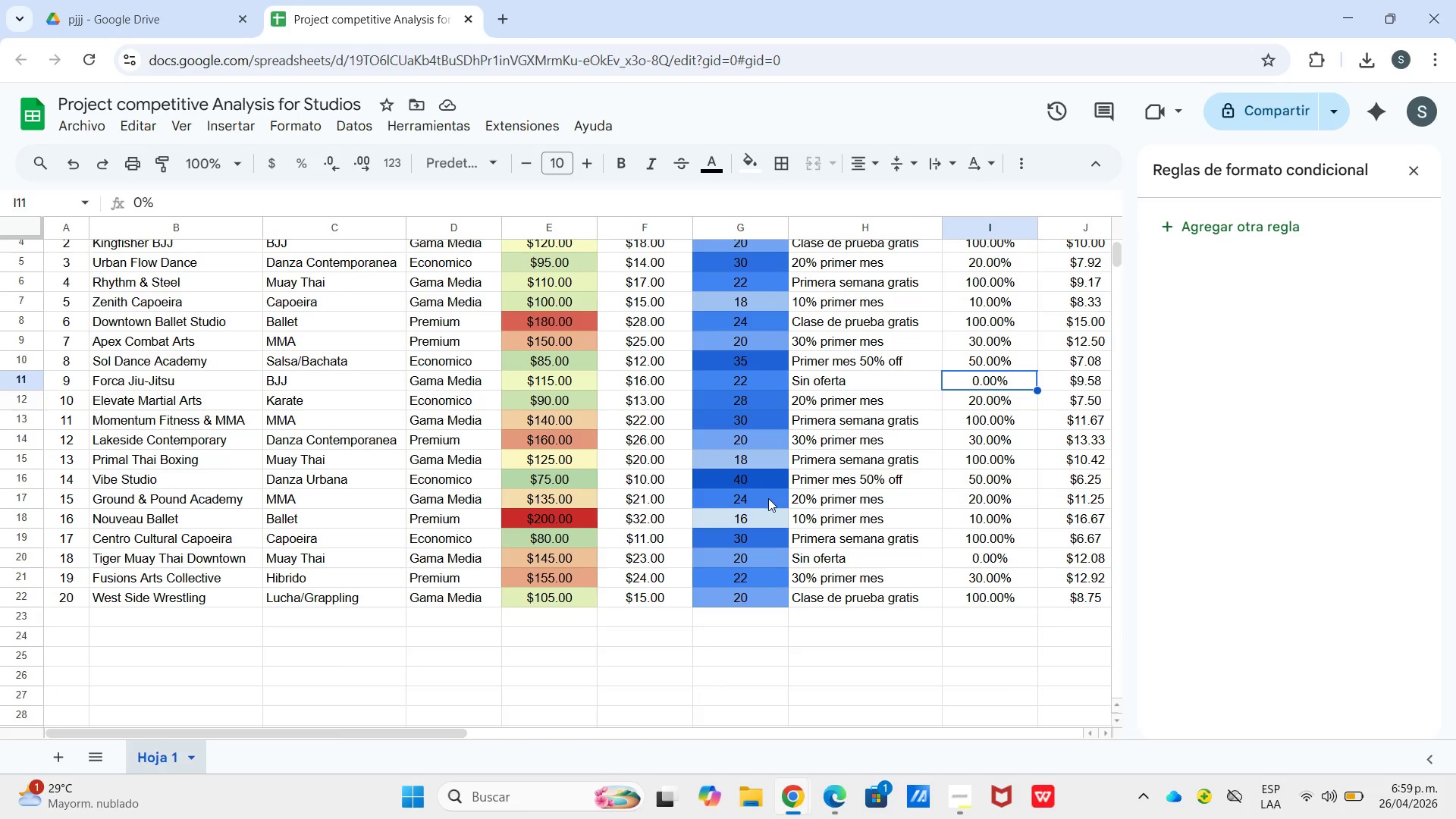 
scroll: coordinate [473, 365], scroll_direction: up, amount: 6.0
 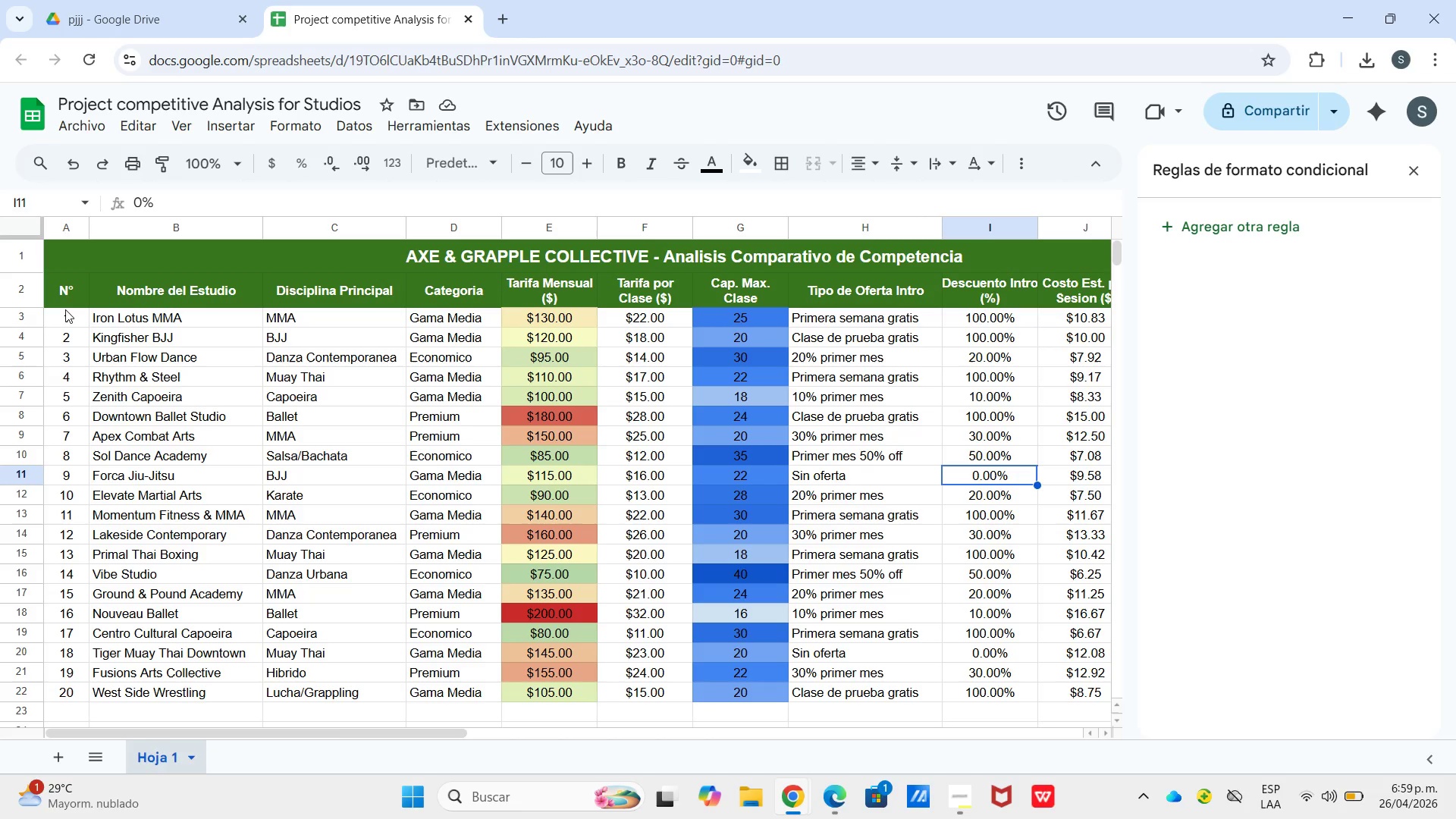 
wait(5.81)
 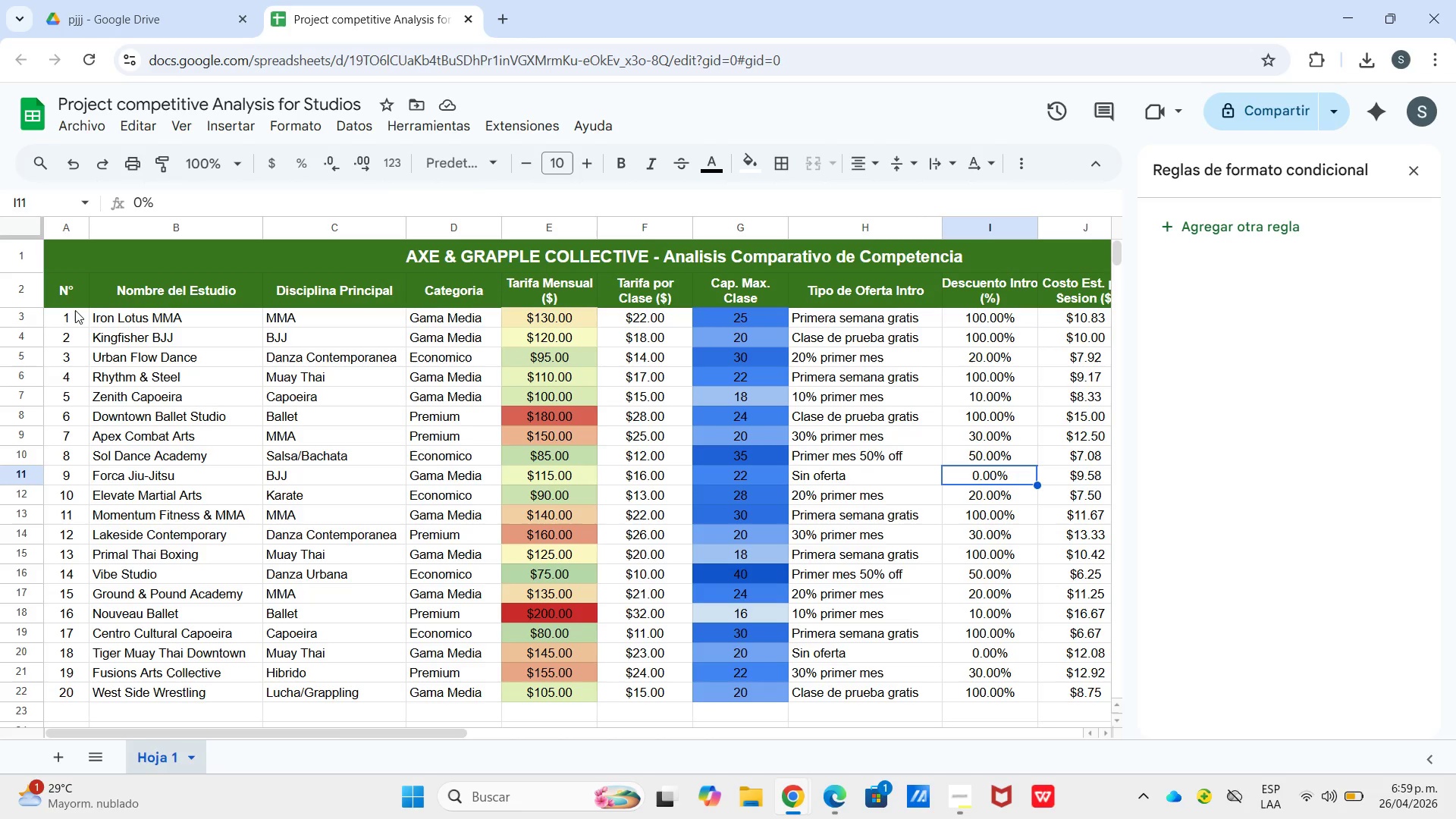 
left_click_drag(start_coordinate=[70, 317], to_coordinate=[173, 322])
 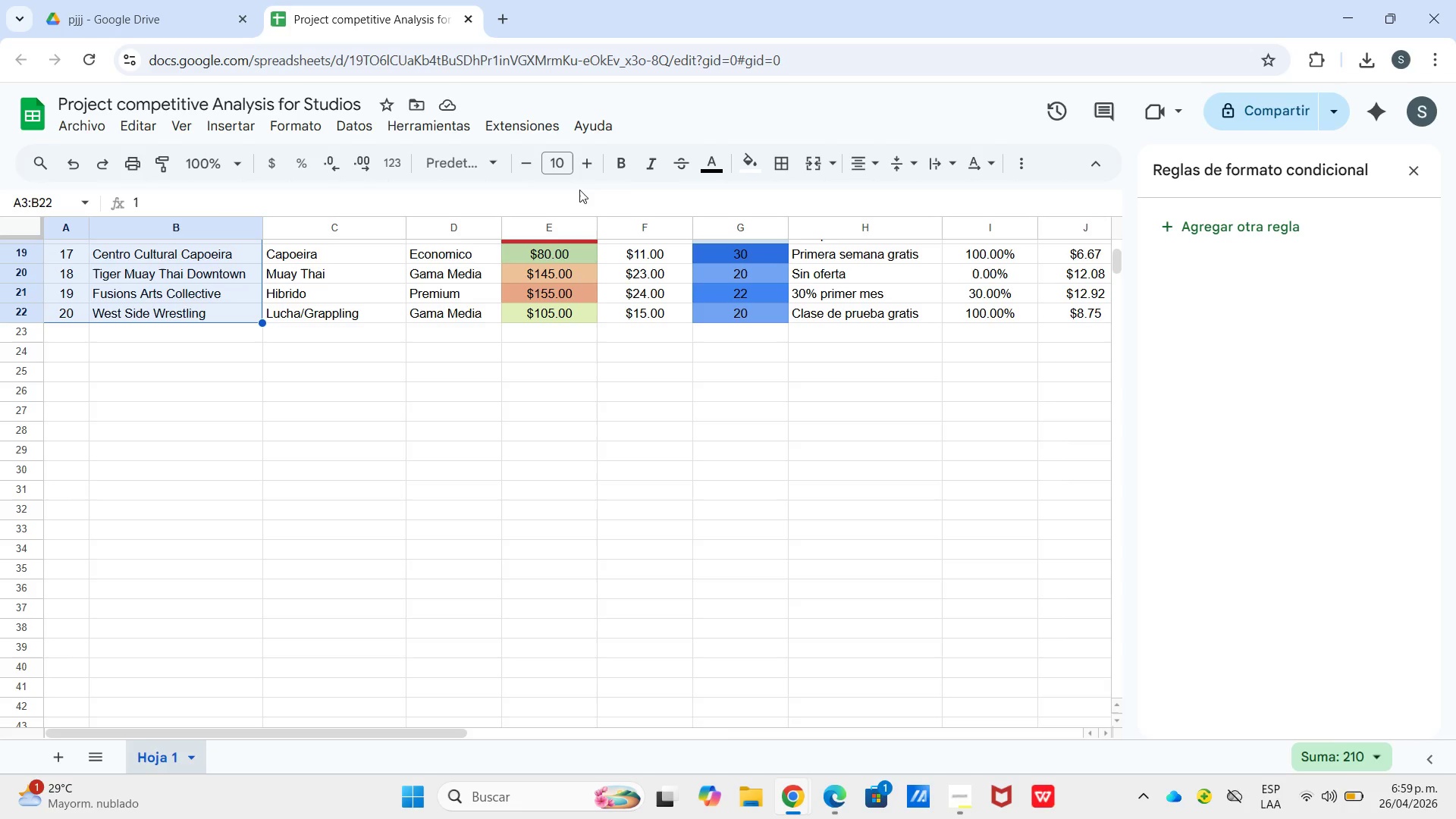 
scroll: coordinate [196, 491], scroll_direction: down, amount: 6.0
 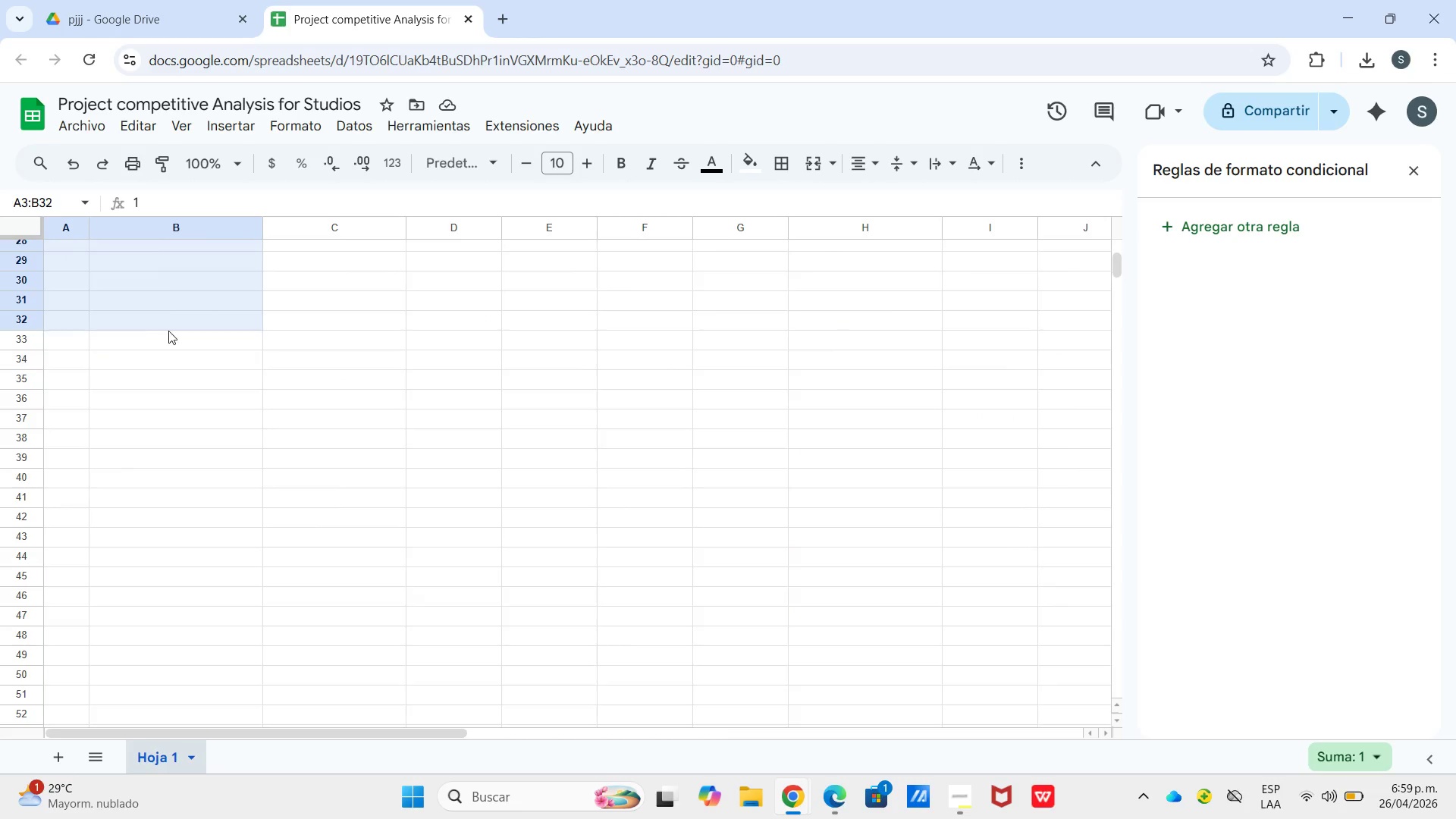 
scroll: coordinate [479, 413], scroll_direction: up, amount: 9.0
 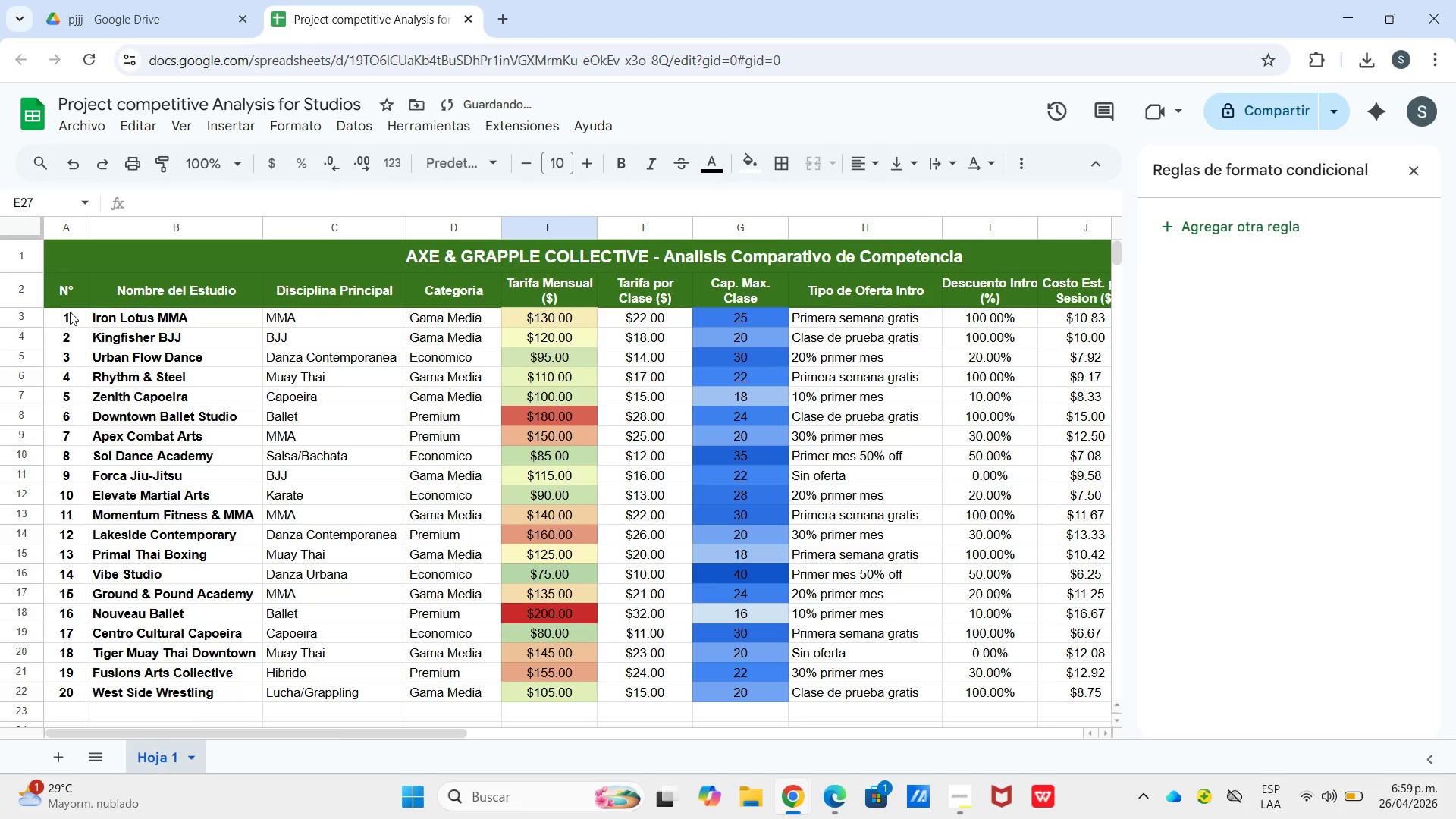 
left_click_drag(start_coordinate=[68, 315], to_coordinate=[1077, 496])
 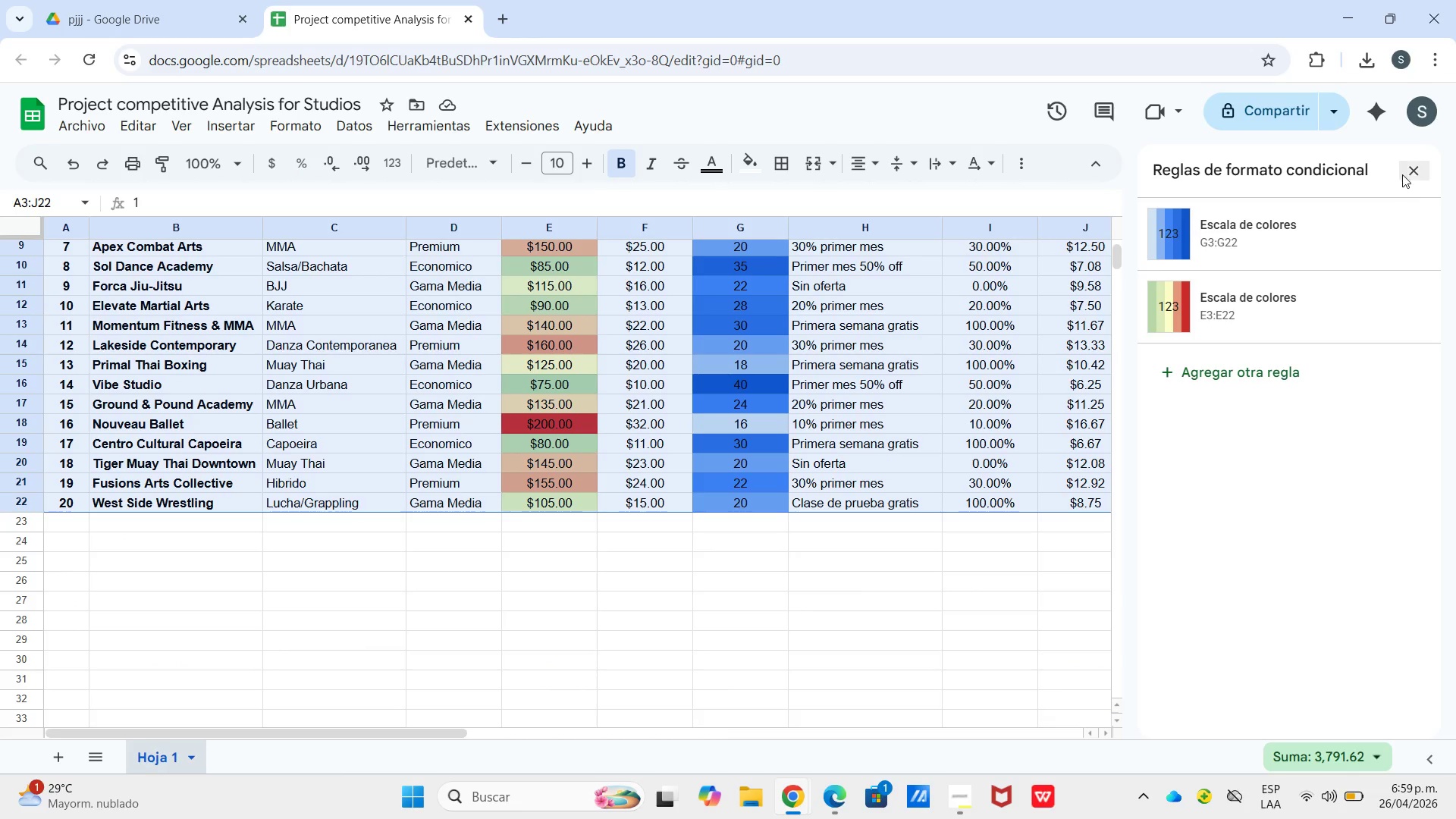 
scroll: coordinate [1080, 423], scroll_direction: down, amount: 2.0
 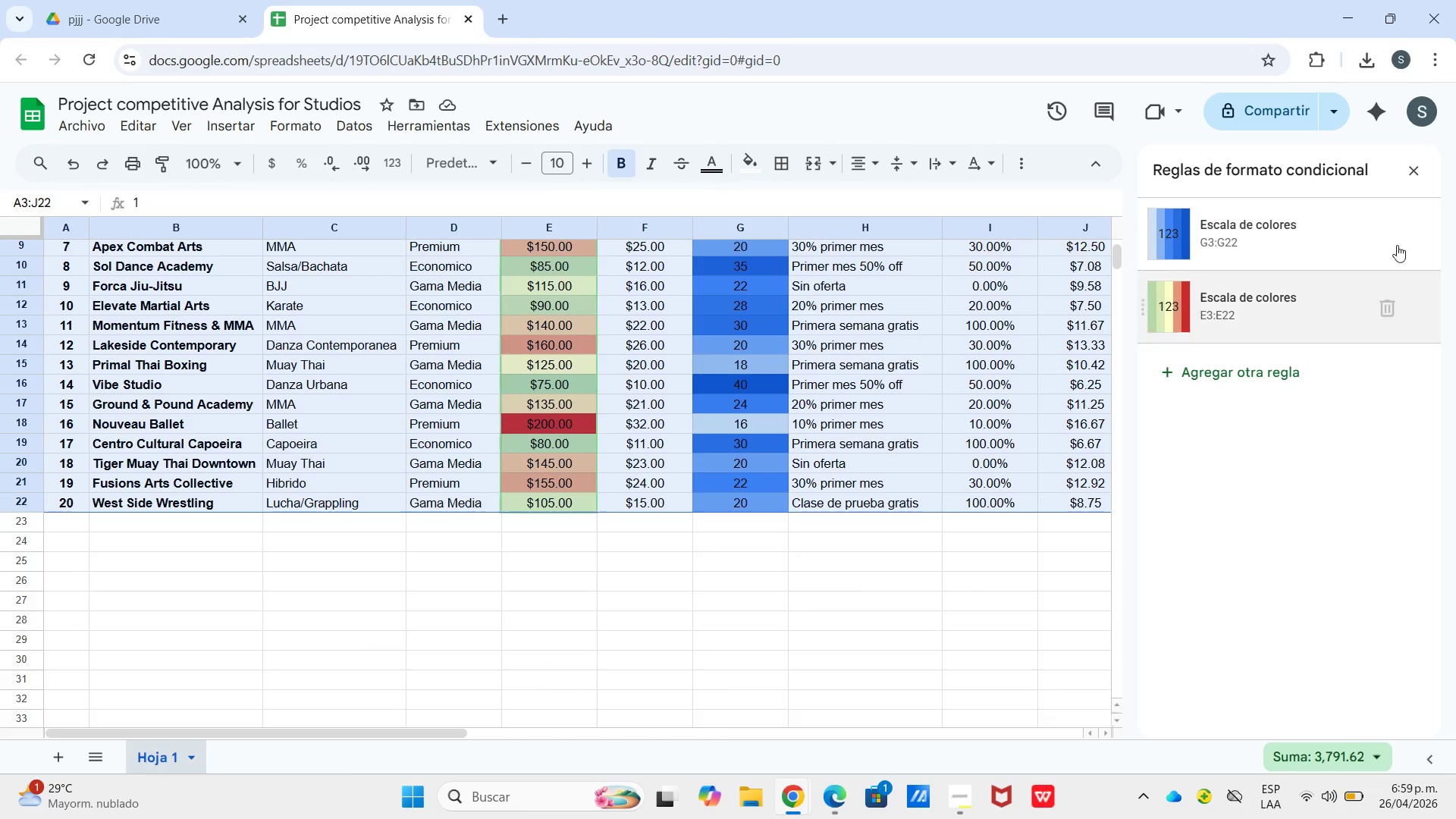 
left_click([1419, 162])
 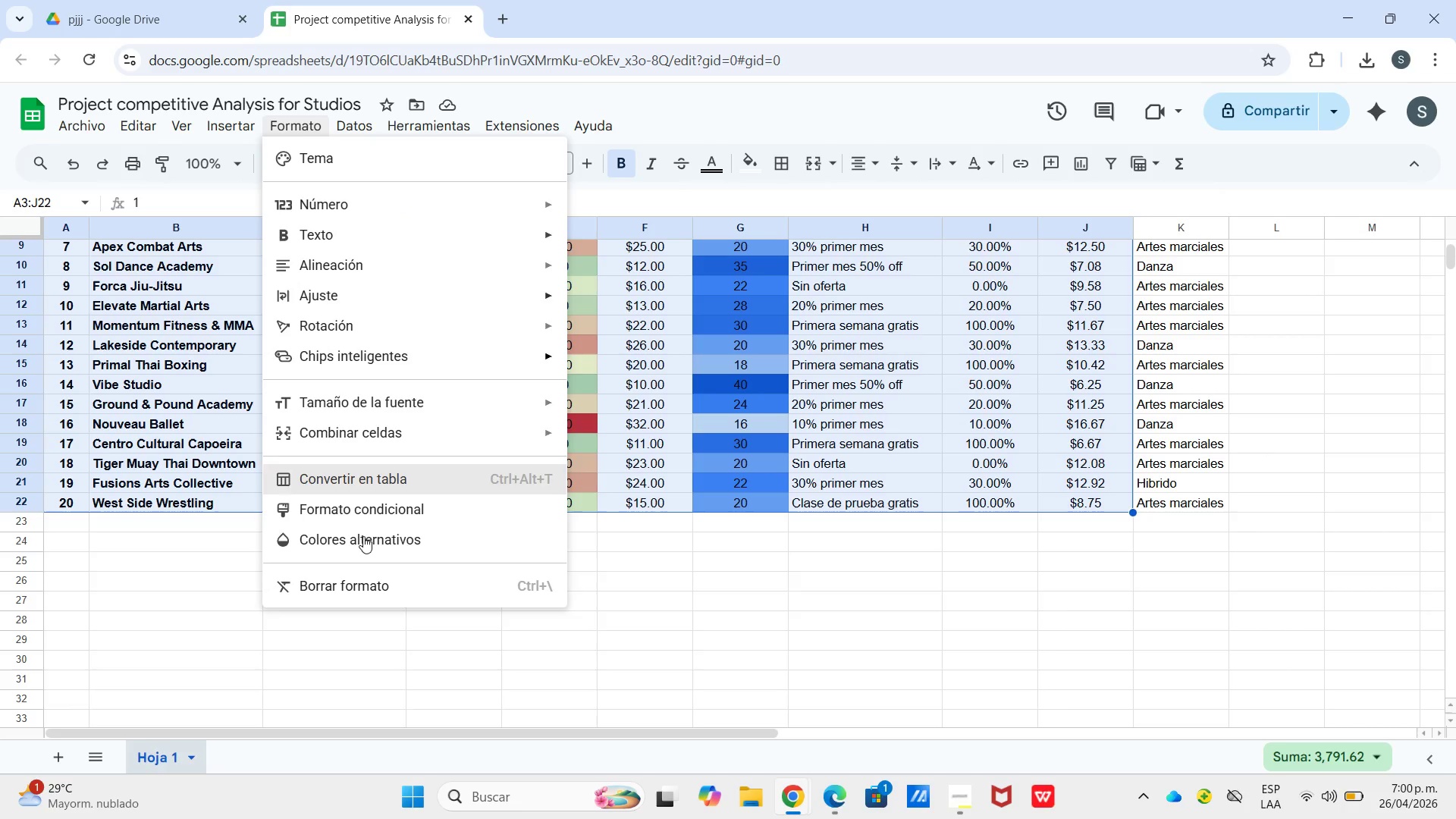 
left_click([357, 535])
 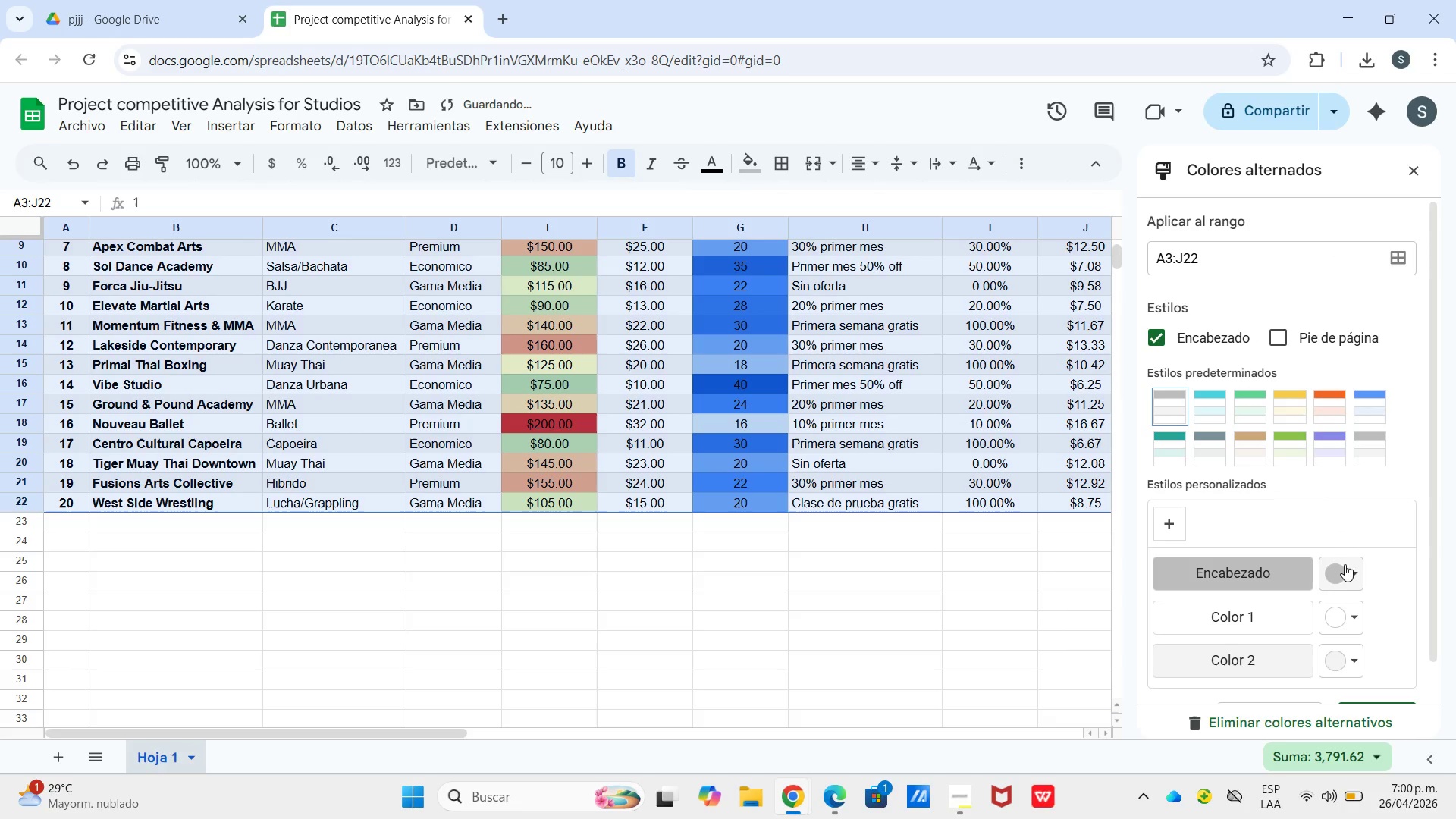 
left_click([1357, 570])
 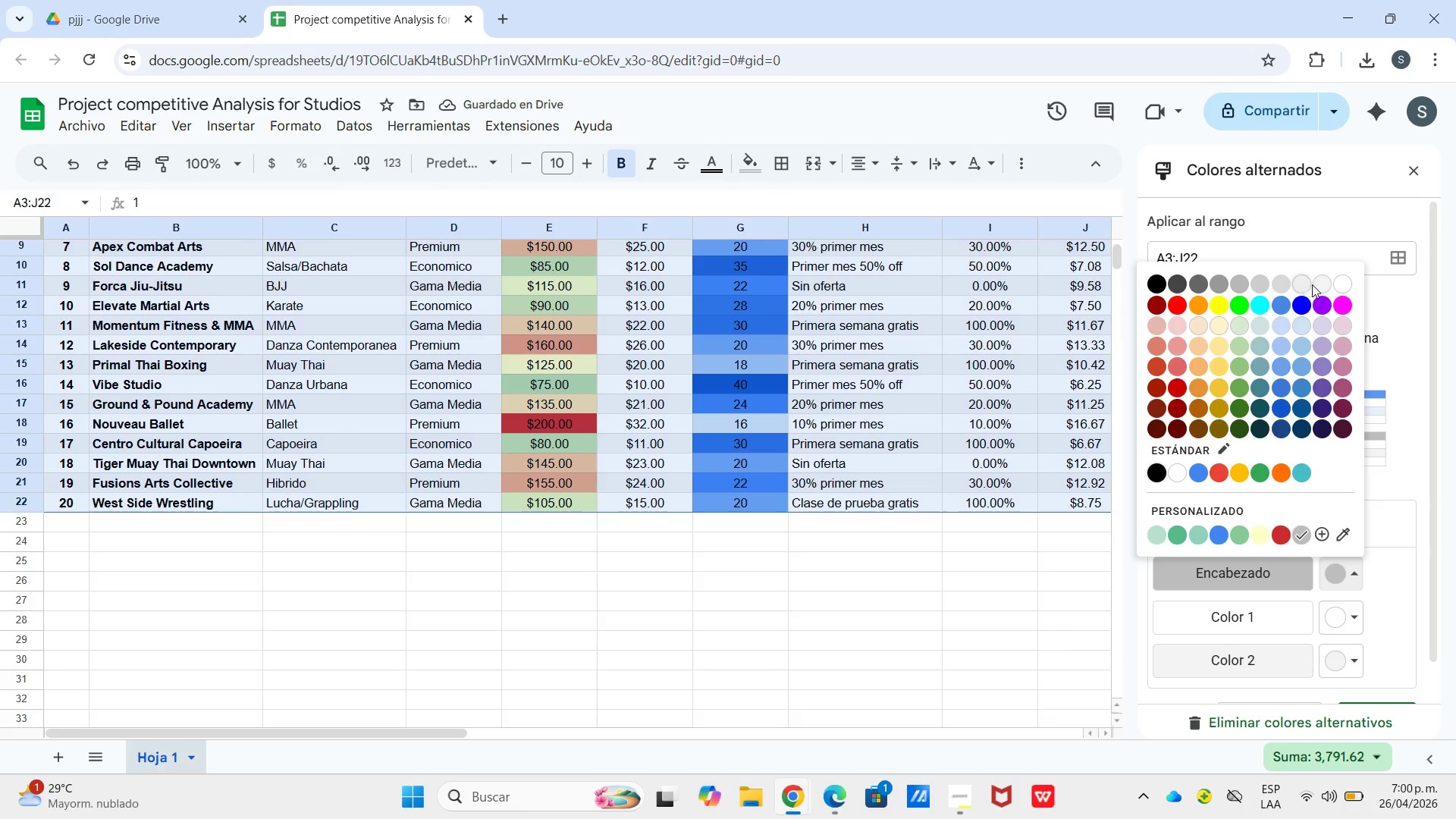 
left_click([1304, 283])
 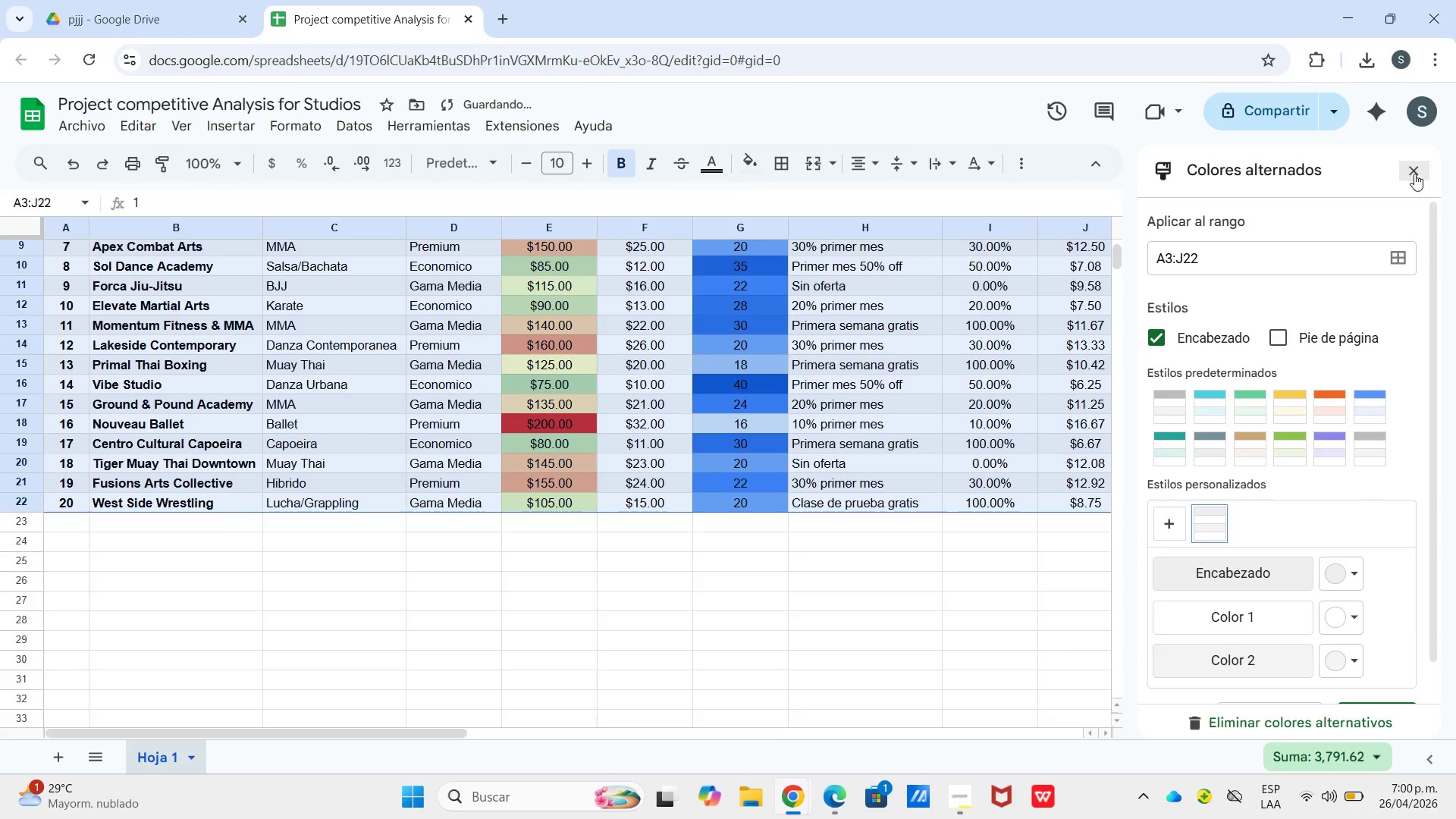 
left_click([890, 561])
 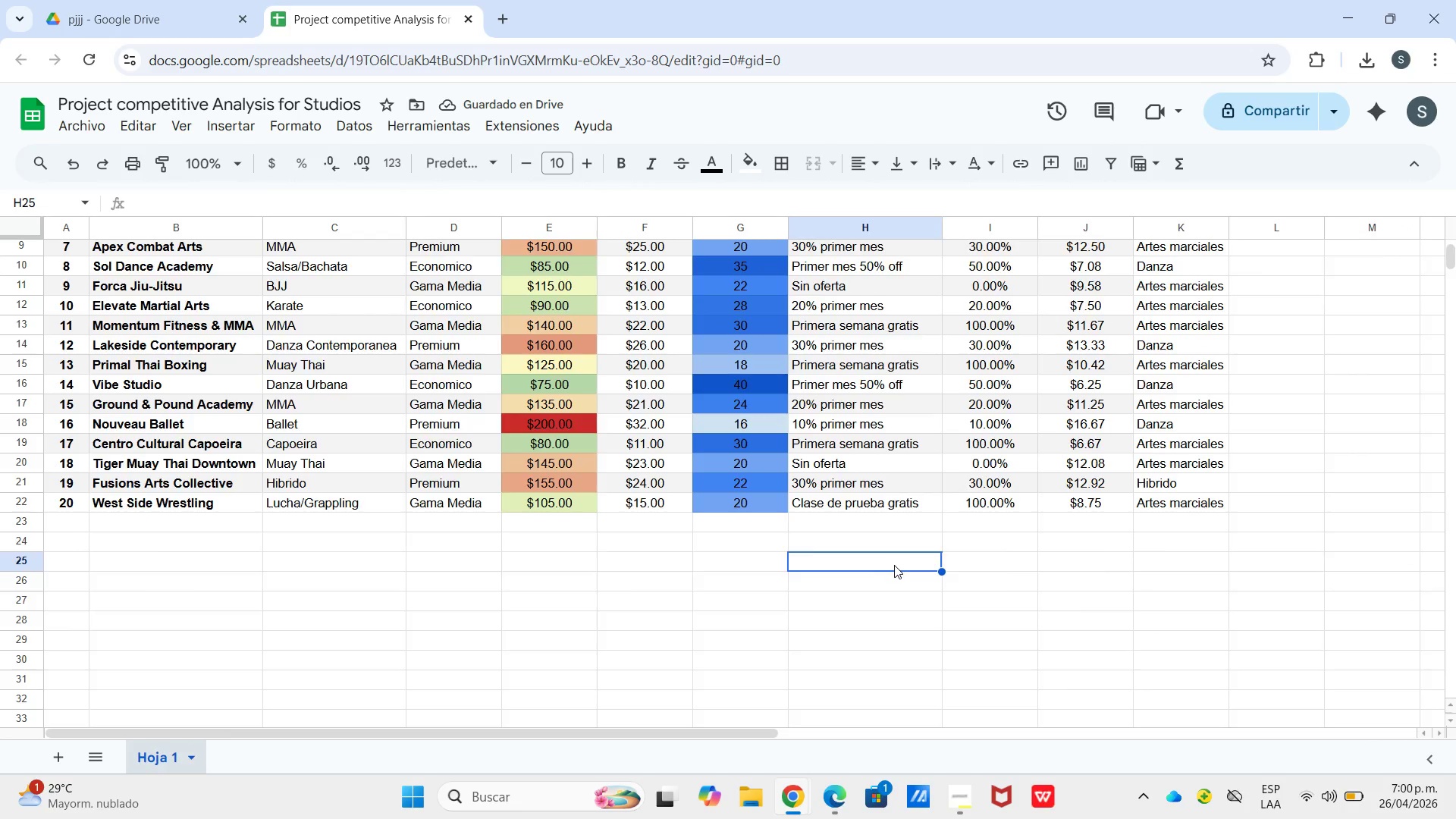 
scroll: coordinate [902, 565], scroll_direction: up, amount: 5.0
 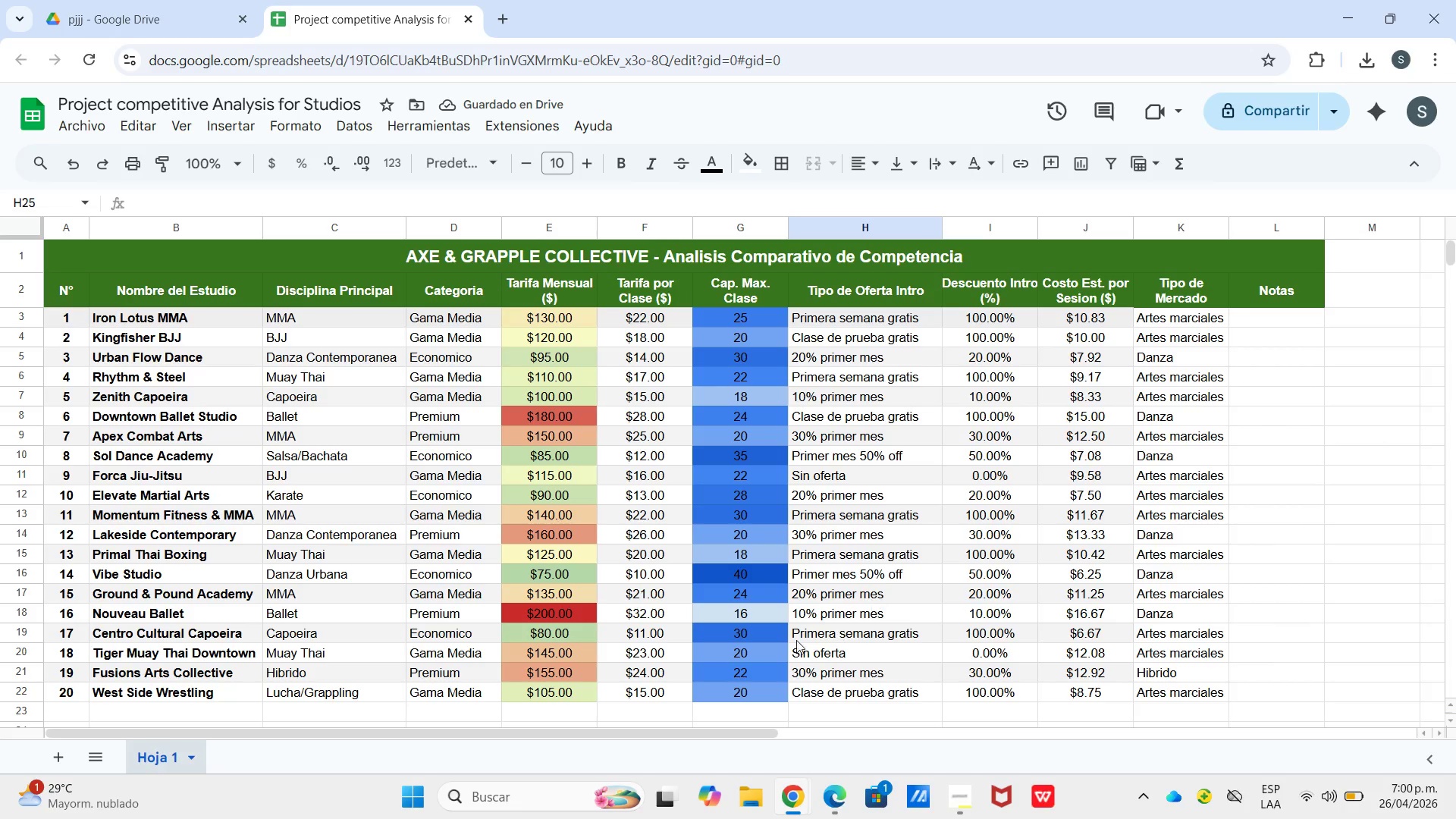 
scroll: coordinate [390, 629], scroll_direction: down, amount: 2.0
 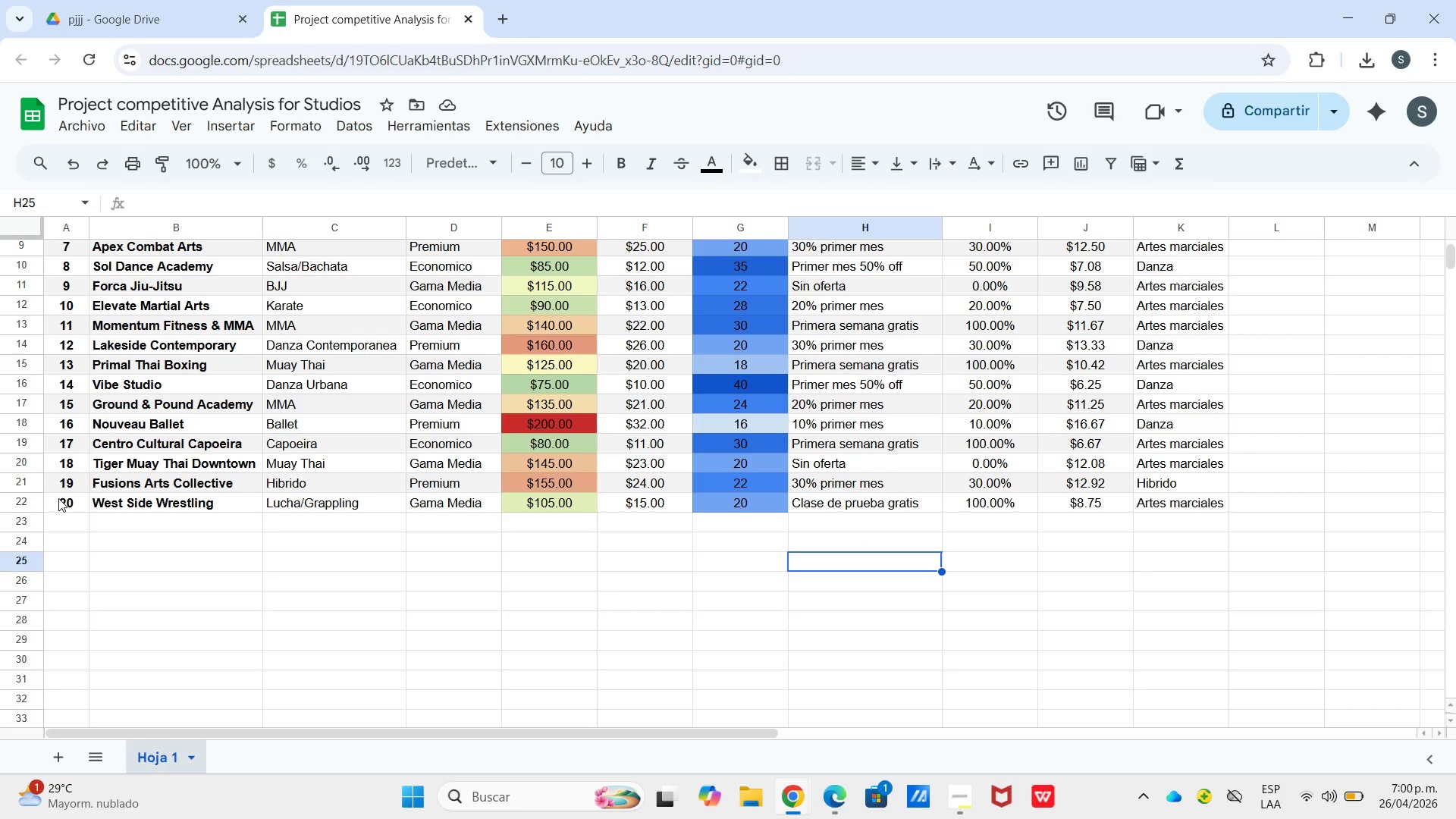 
scroll: coordinate [74, 469], scroll_direction: up, amount: 5.0
 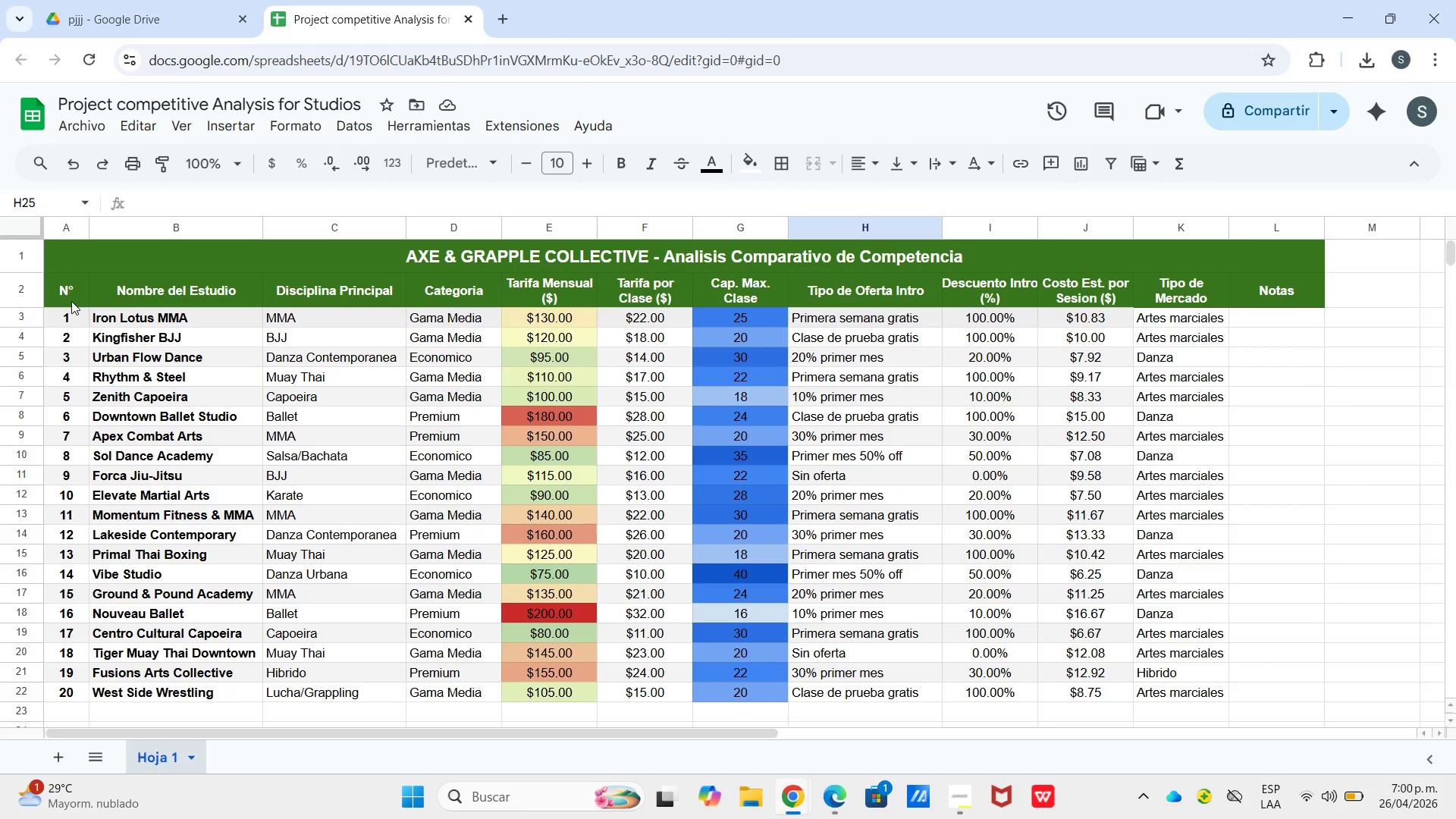 
left_click_drag(start_coordinate=[102, 253], to_coordinate=[116, 287])
 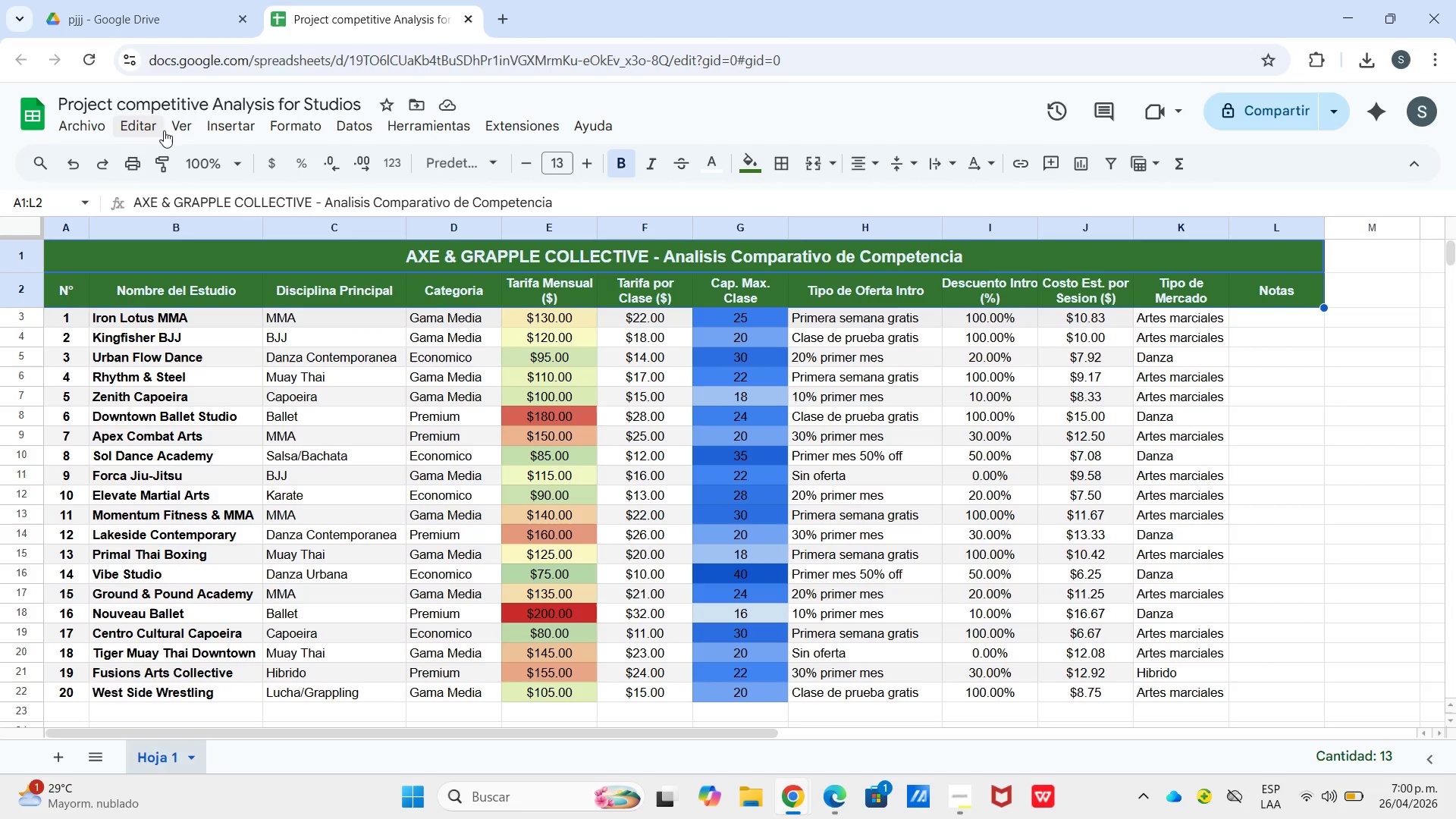 
left_click([172, 127])
 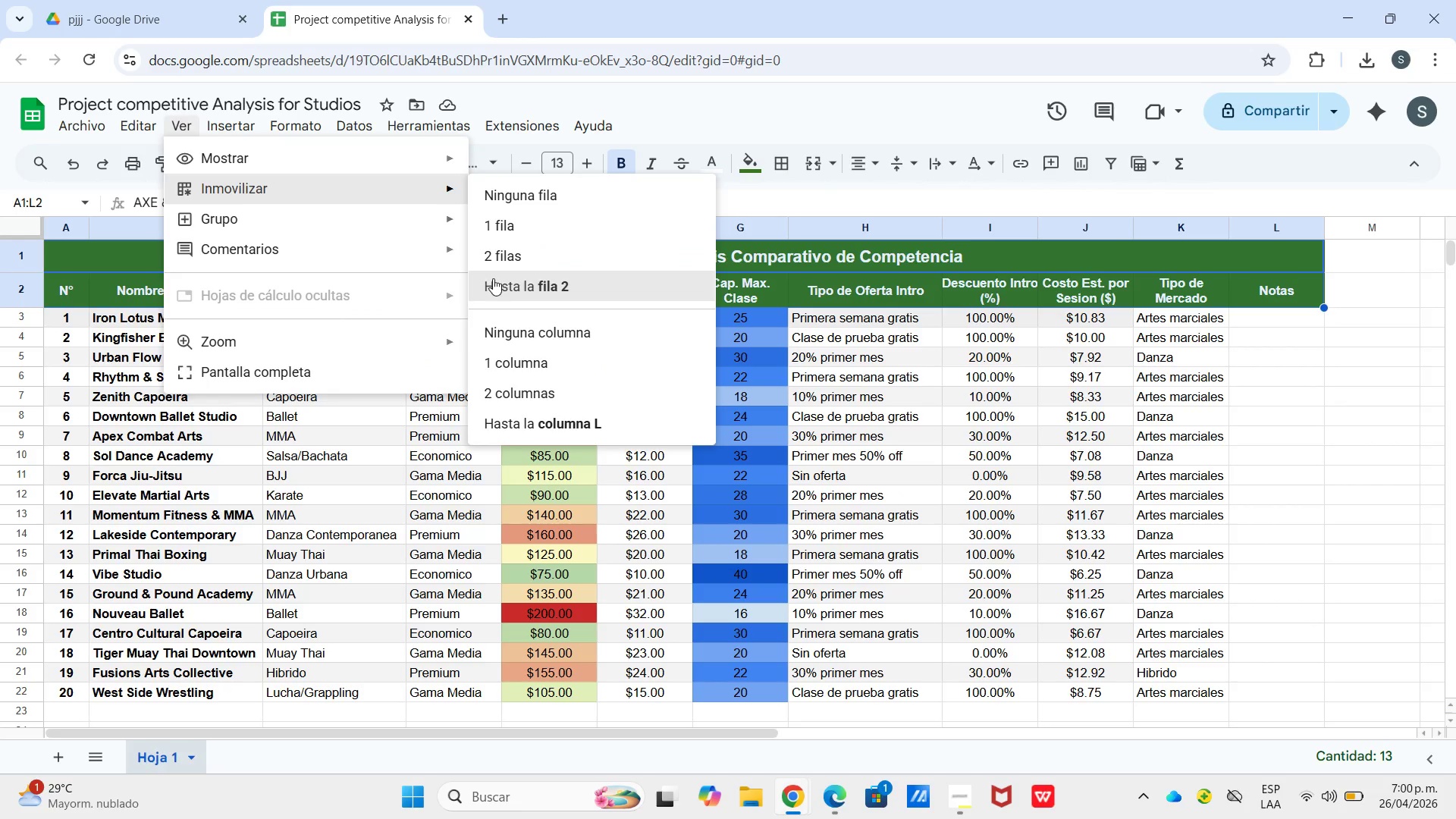 
left_click([495, 279])
 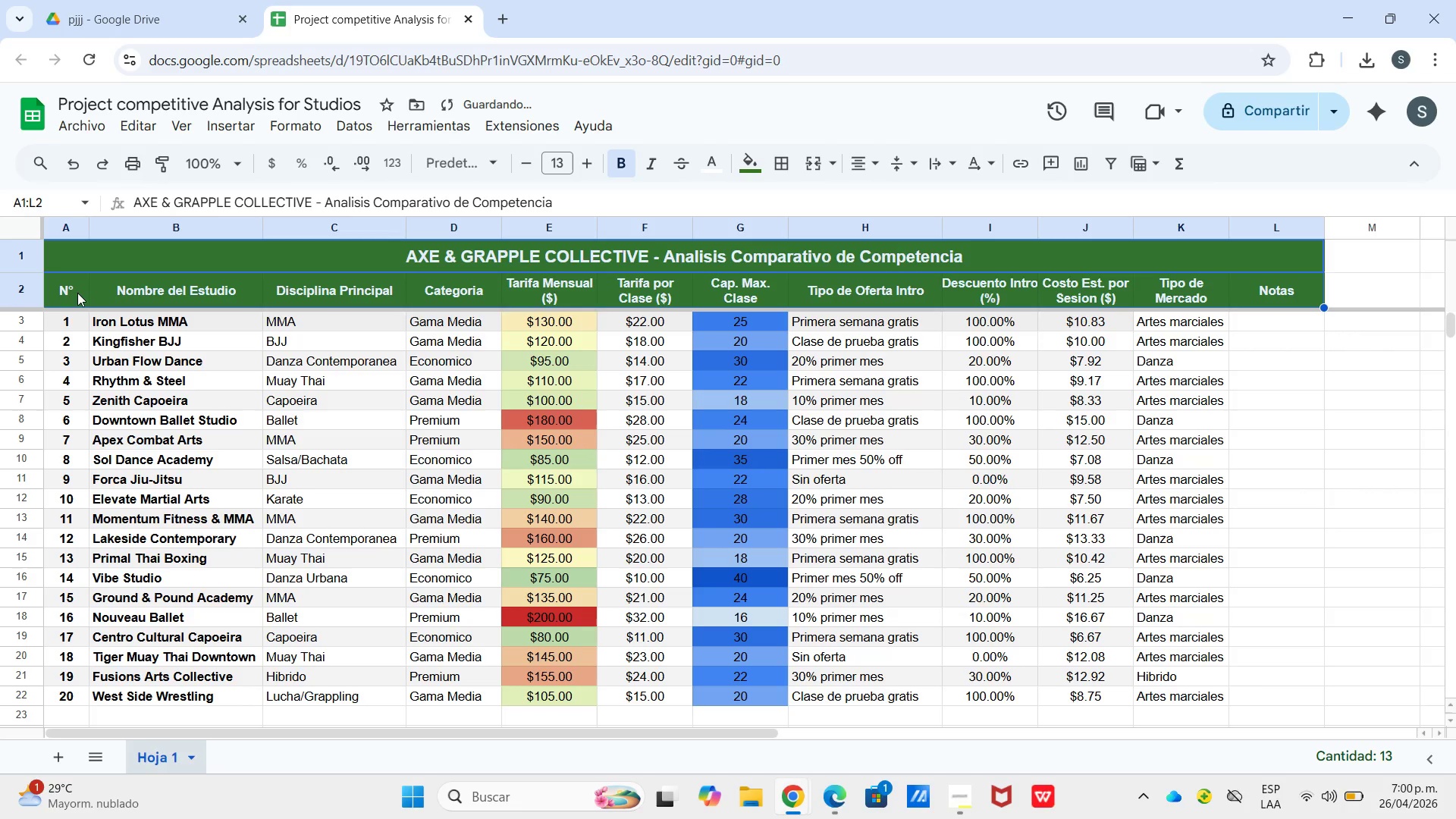 
left_click_drag(start_coordinate=[94, 259], to_coordinate=[1081, 507])
 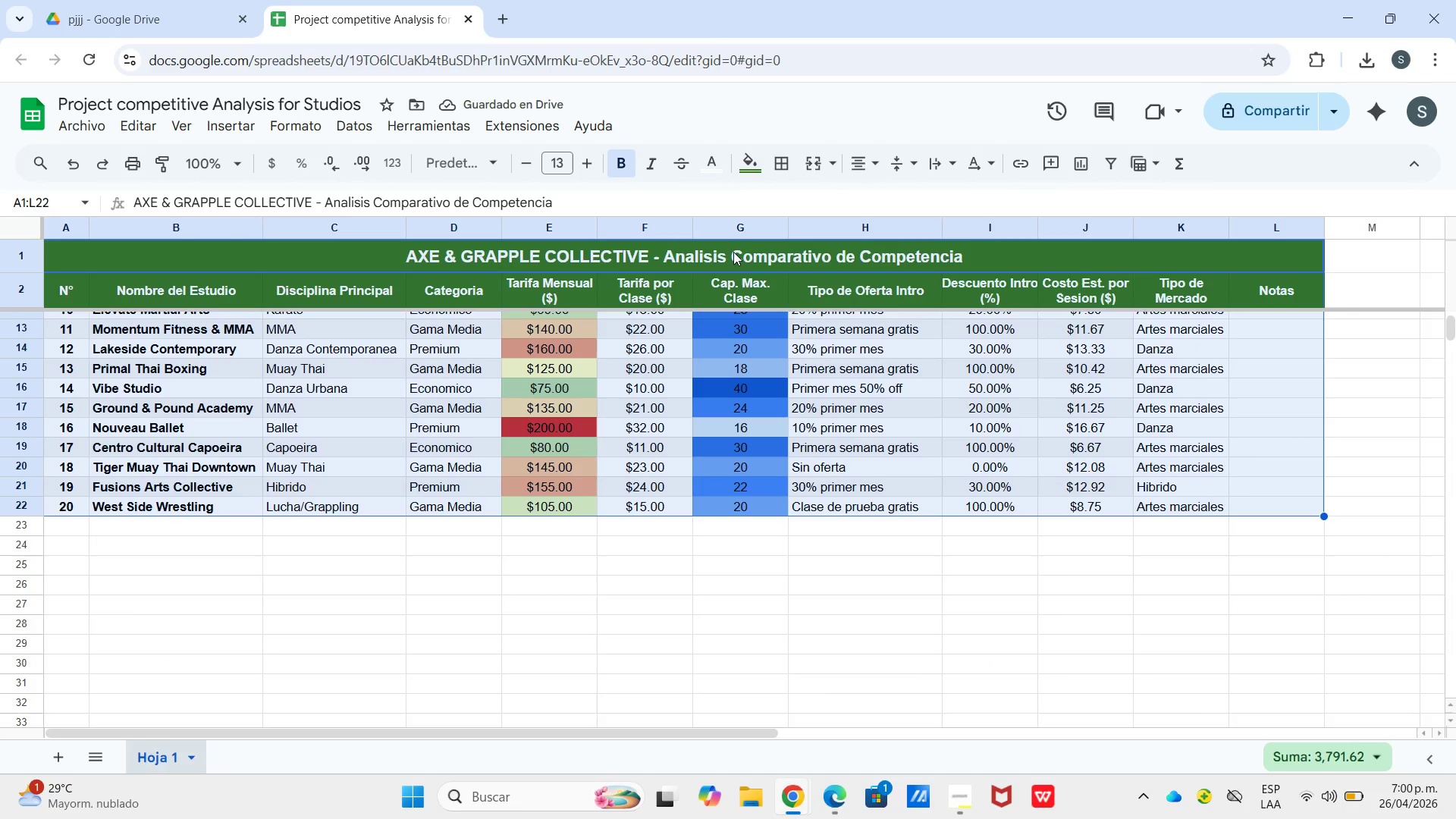 
scroll: coordinate [1040, 586], scroll_direction: down, amount: 2.0
 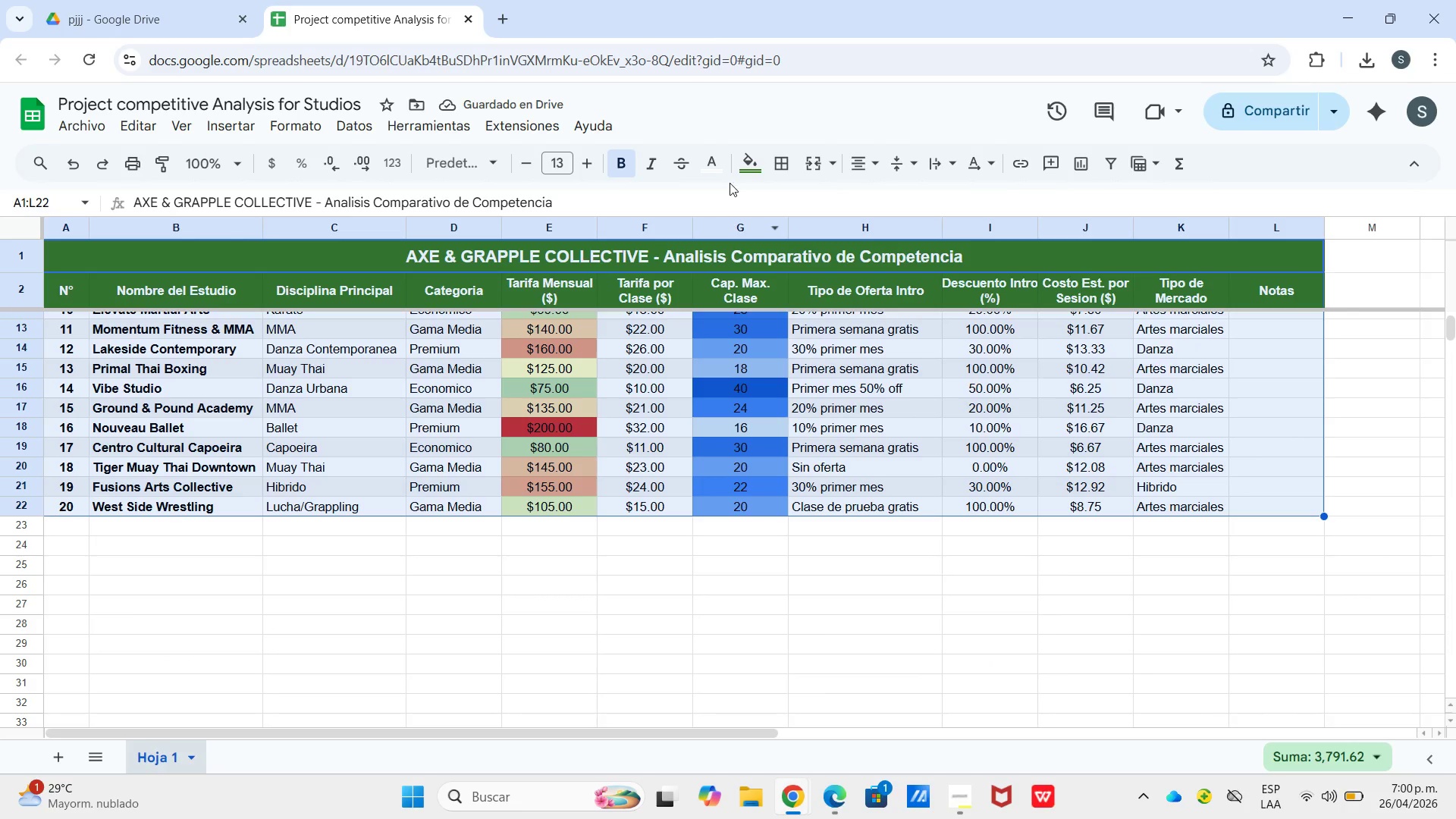 
left_click([784, 169])
 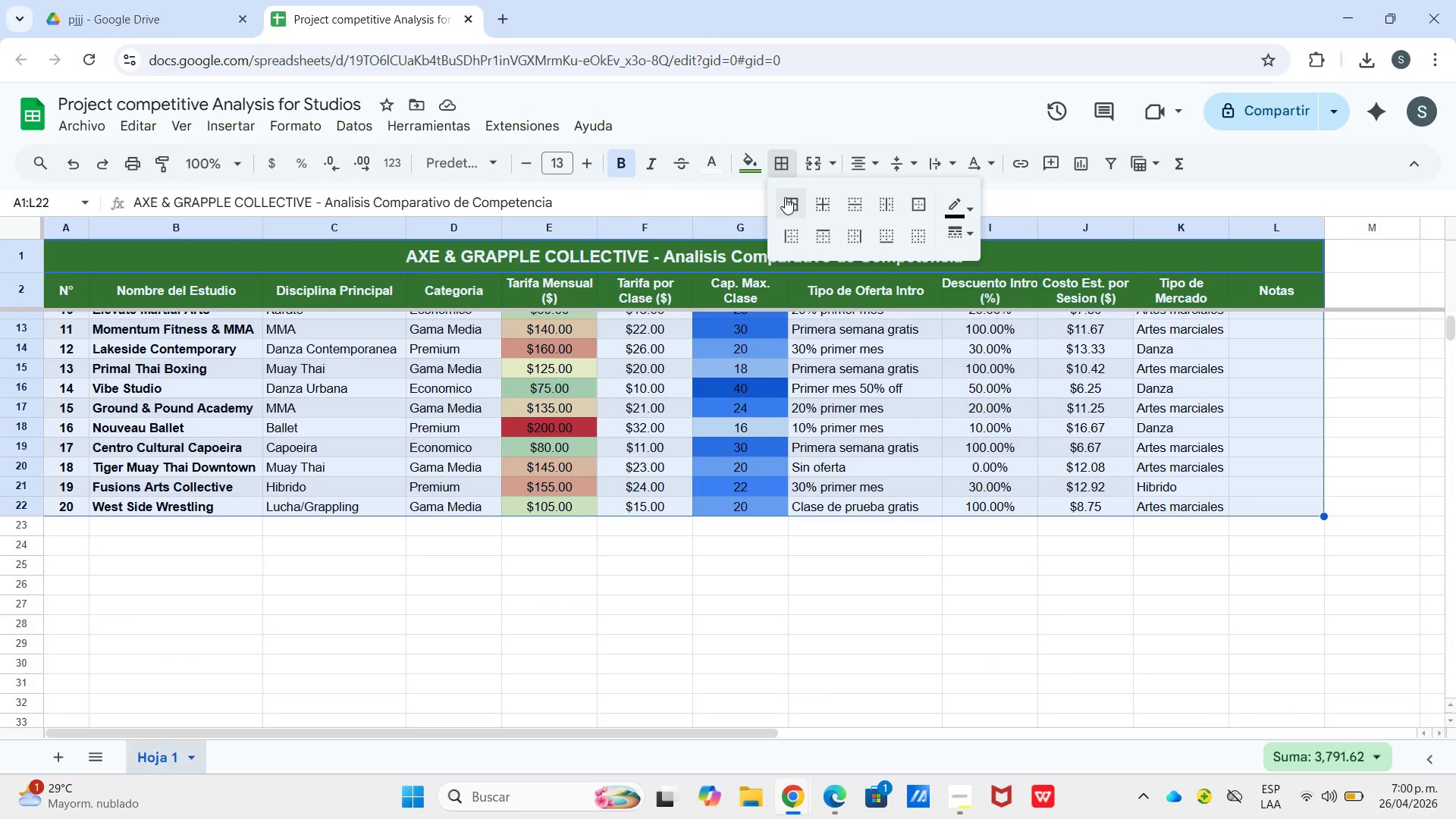 
left_click([785, 197])
 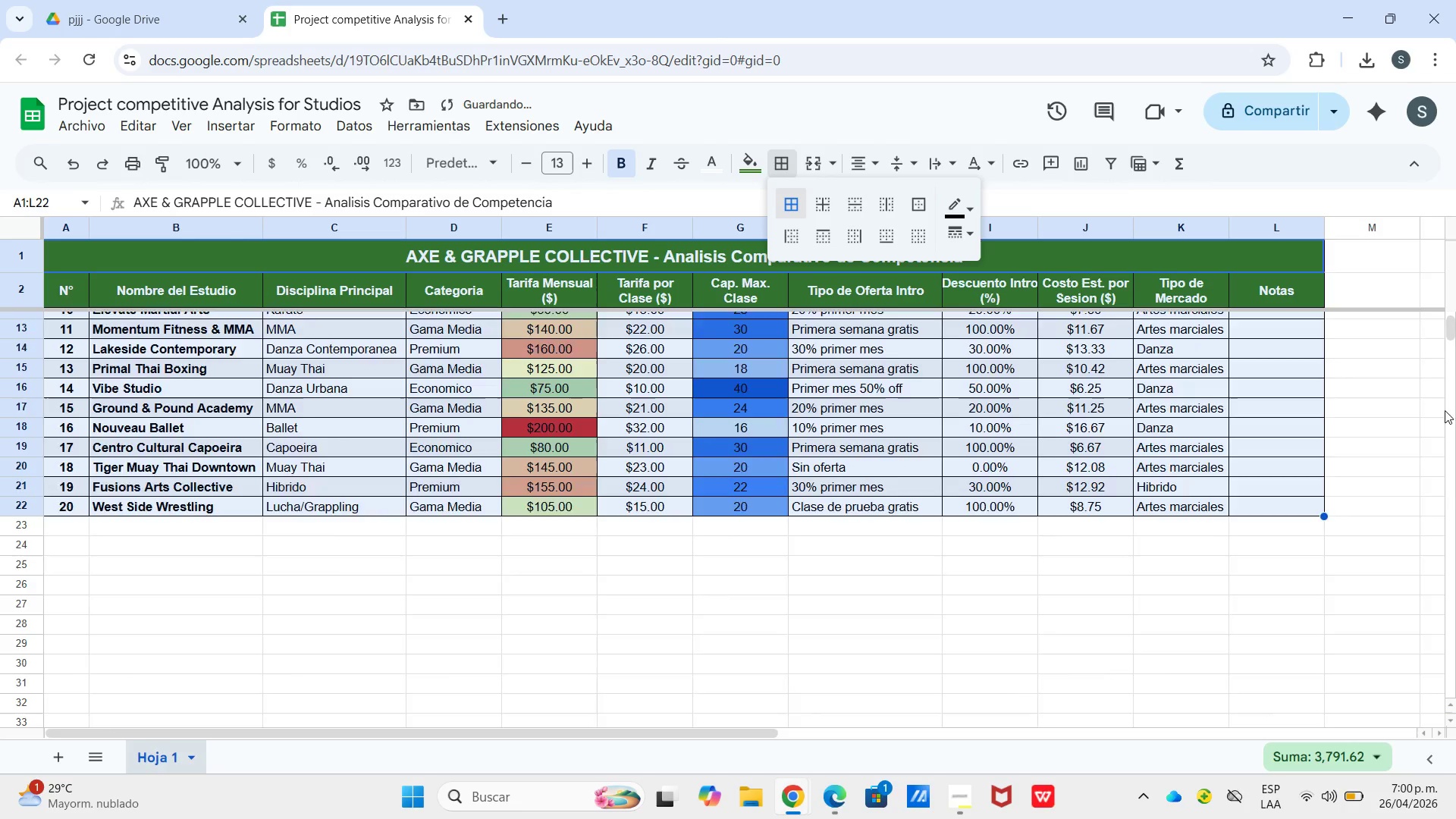 
scroll: coordinate [1445, 410], scroll_direction: up, amount: 4.0
 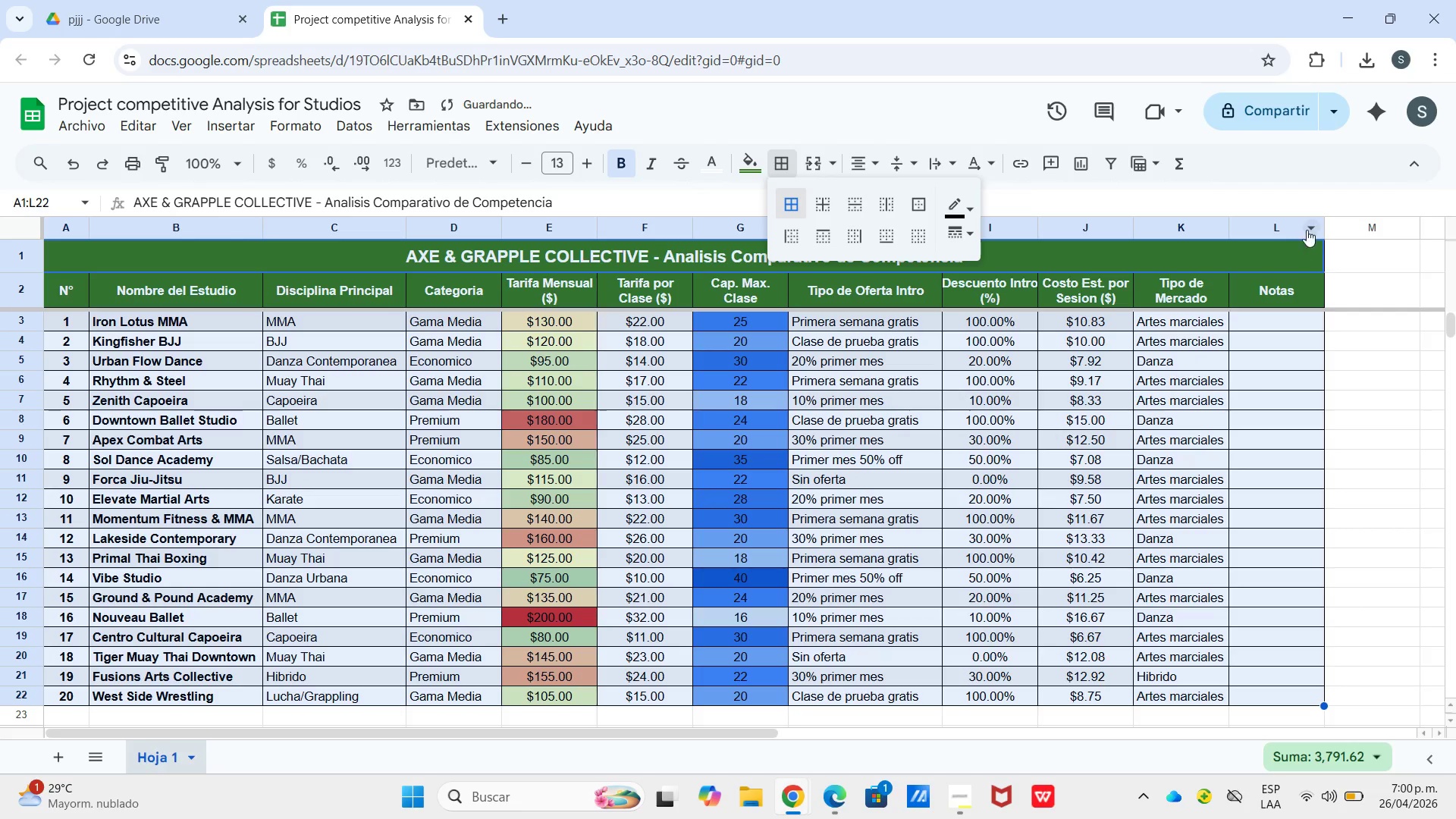 
mouse_move([1301, 228])
 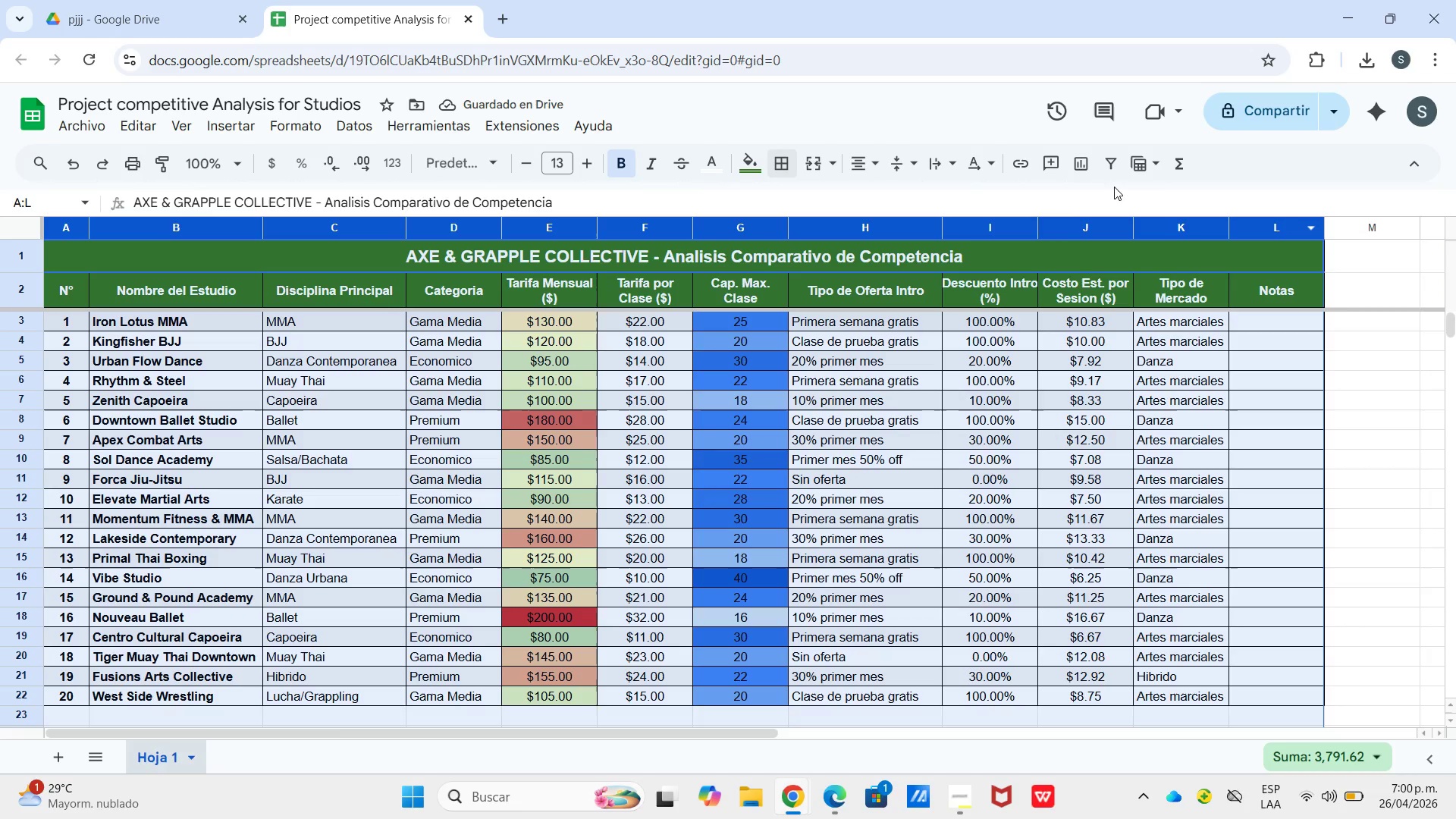 
left_click([1114, 187])
 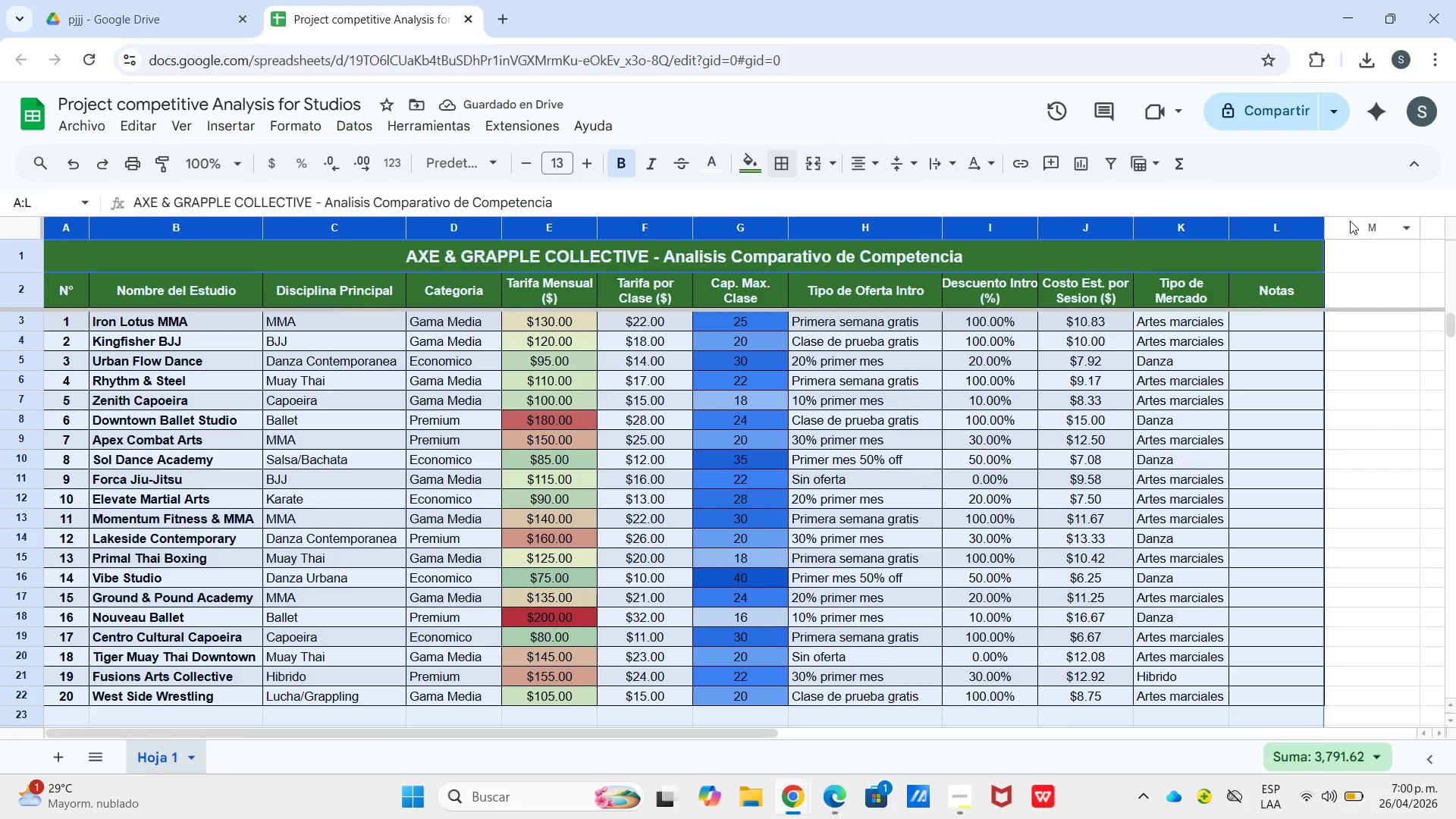 
left_click_drag(start_coordinate=[1342, 191], to_coordinate=[1341, 196])
 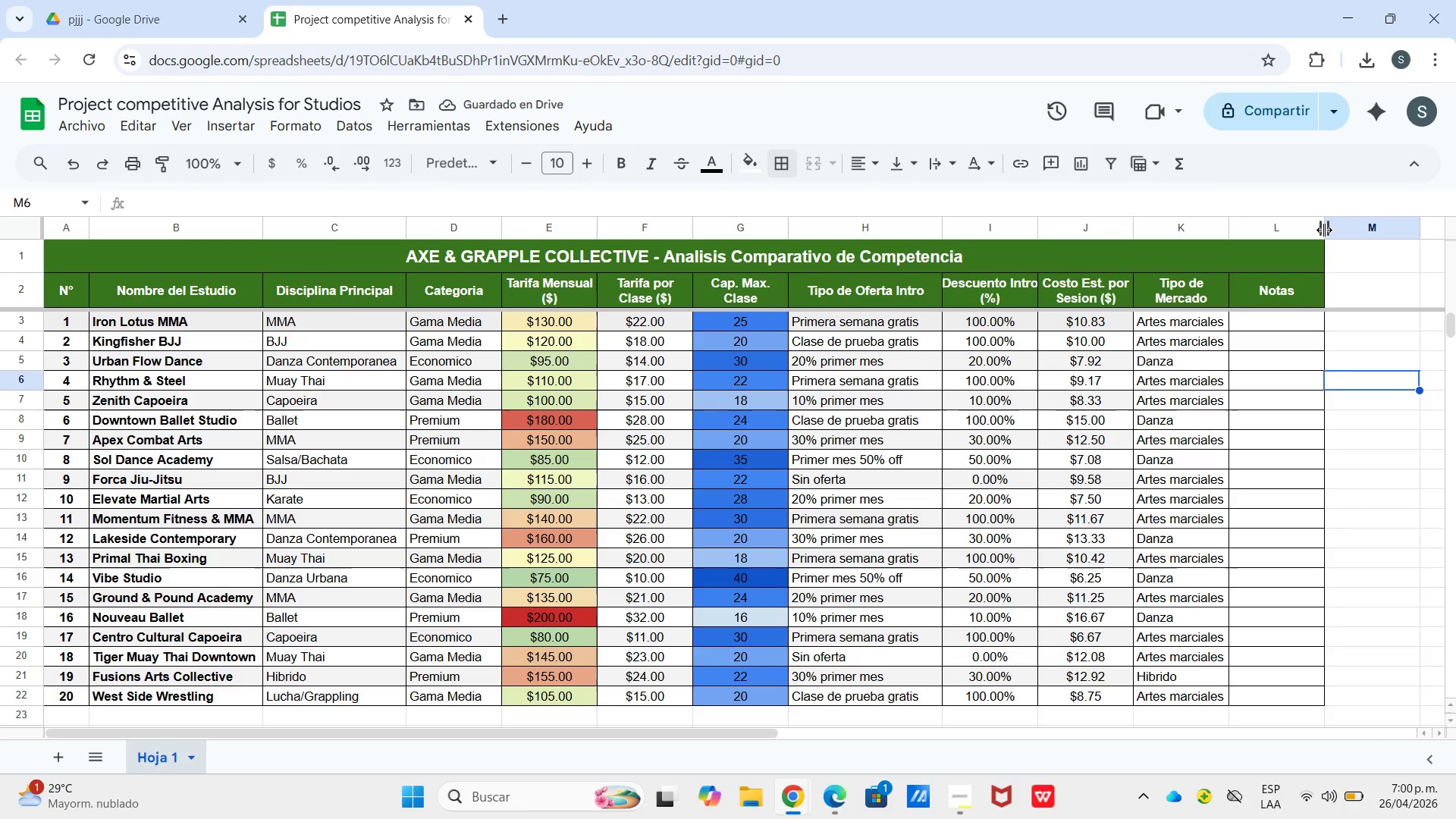 
left_click_drag(start_coordinate=[1324, 230], to_coordinate=[1370, 230])
 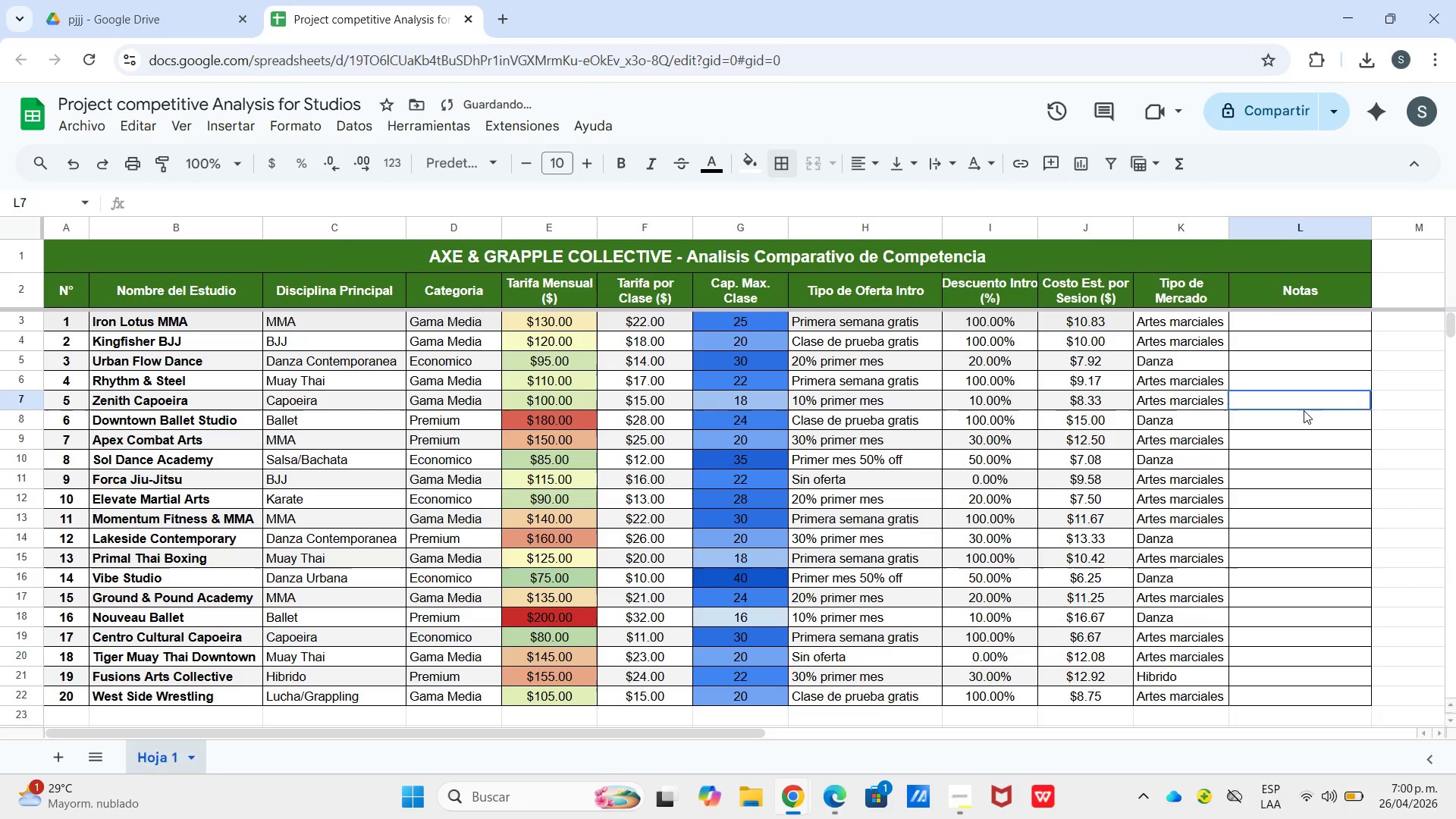 
left_click([1304, 410])
 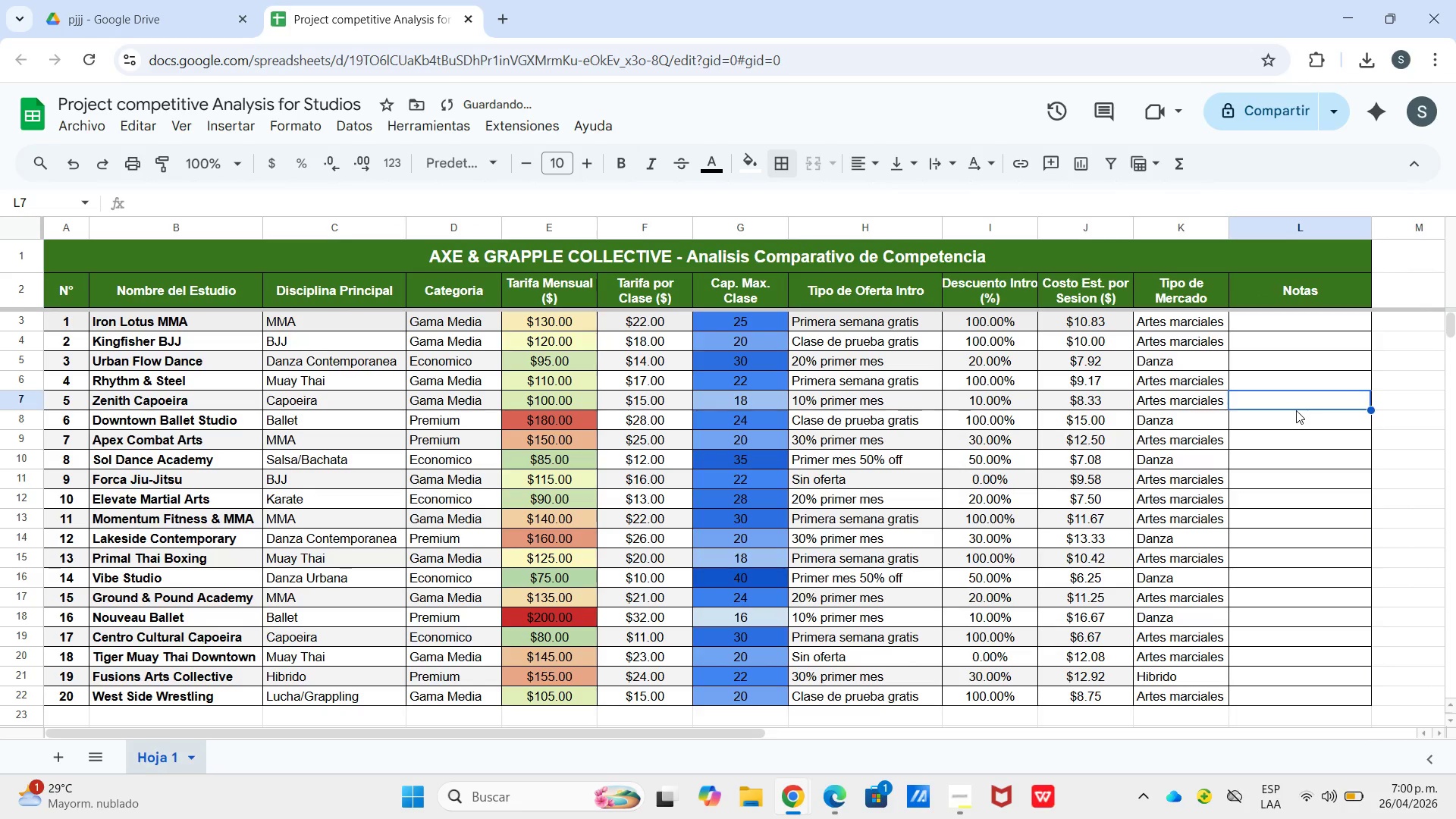 
scroll: coordinate [650, 567], scroll_direction: down, amount: 3.0
 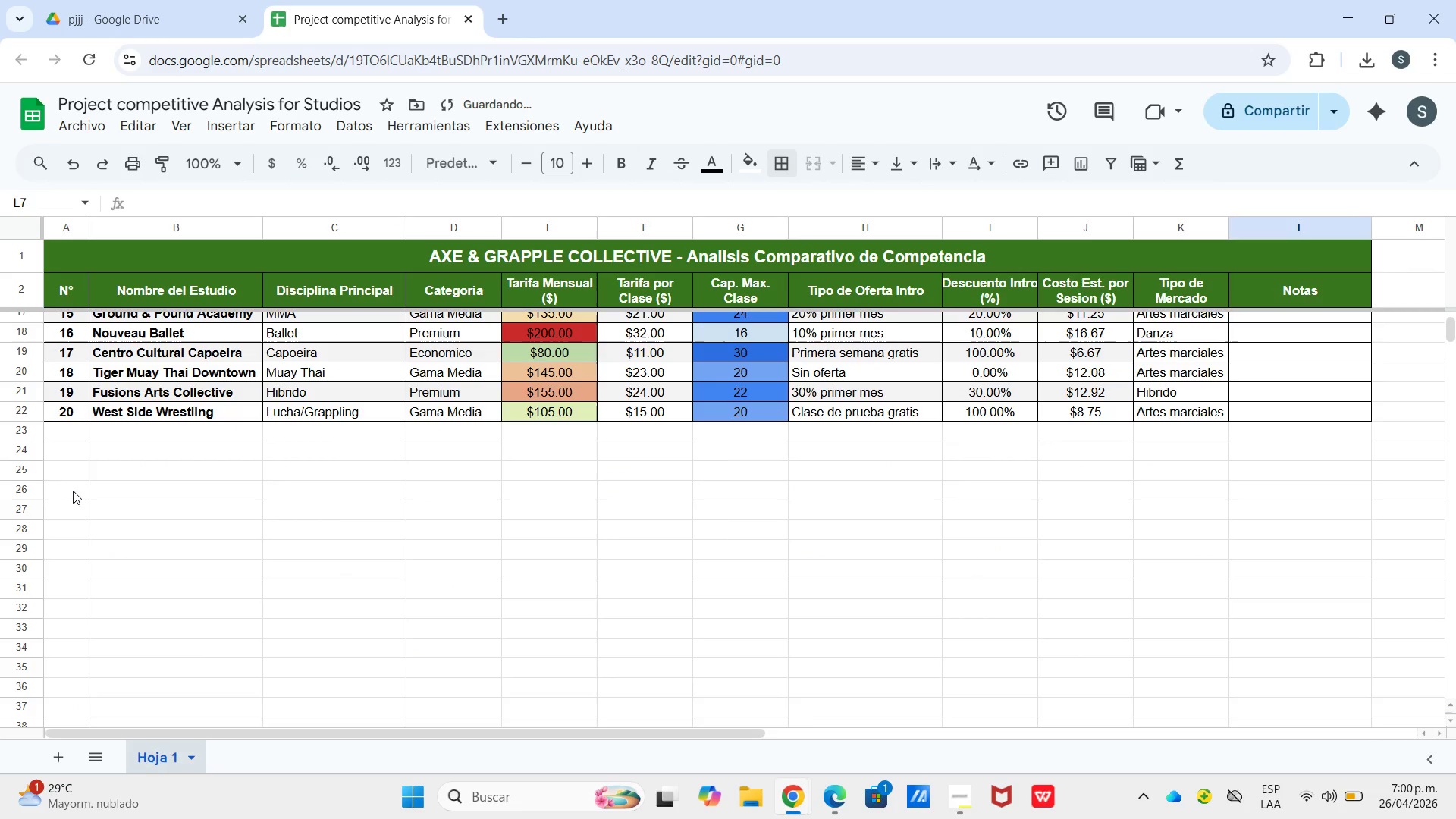 
left_click([72, 480])
 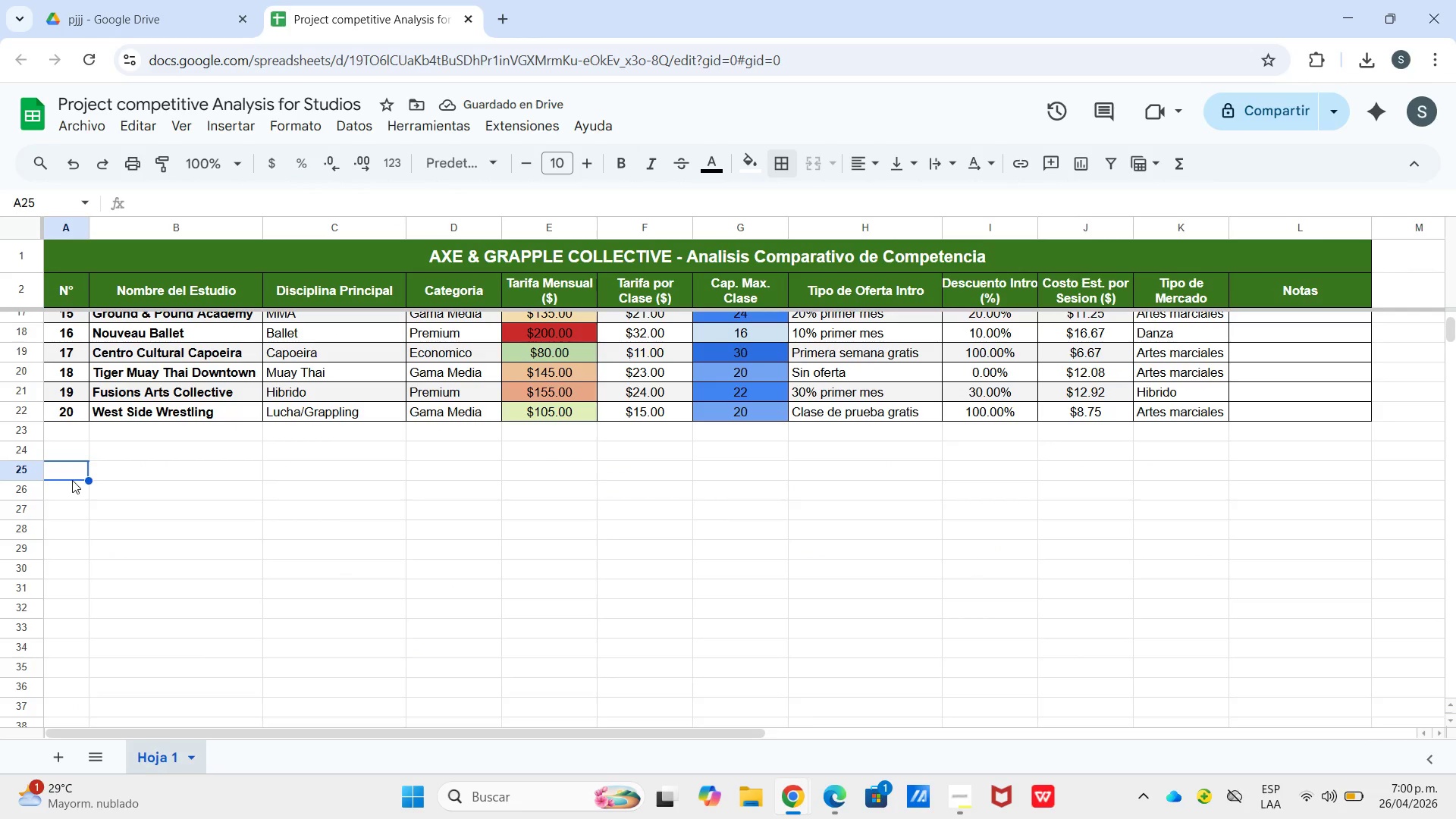 
left_click_drag(start_coordinate=[72, 460], to_coordinate=[69, 478])
 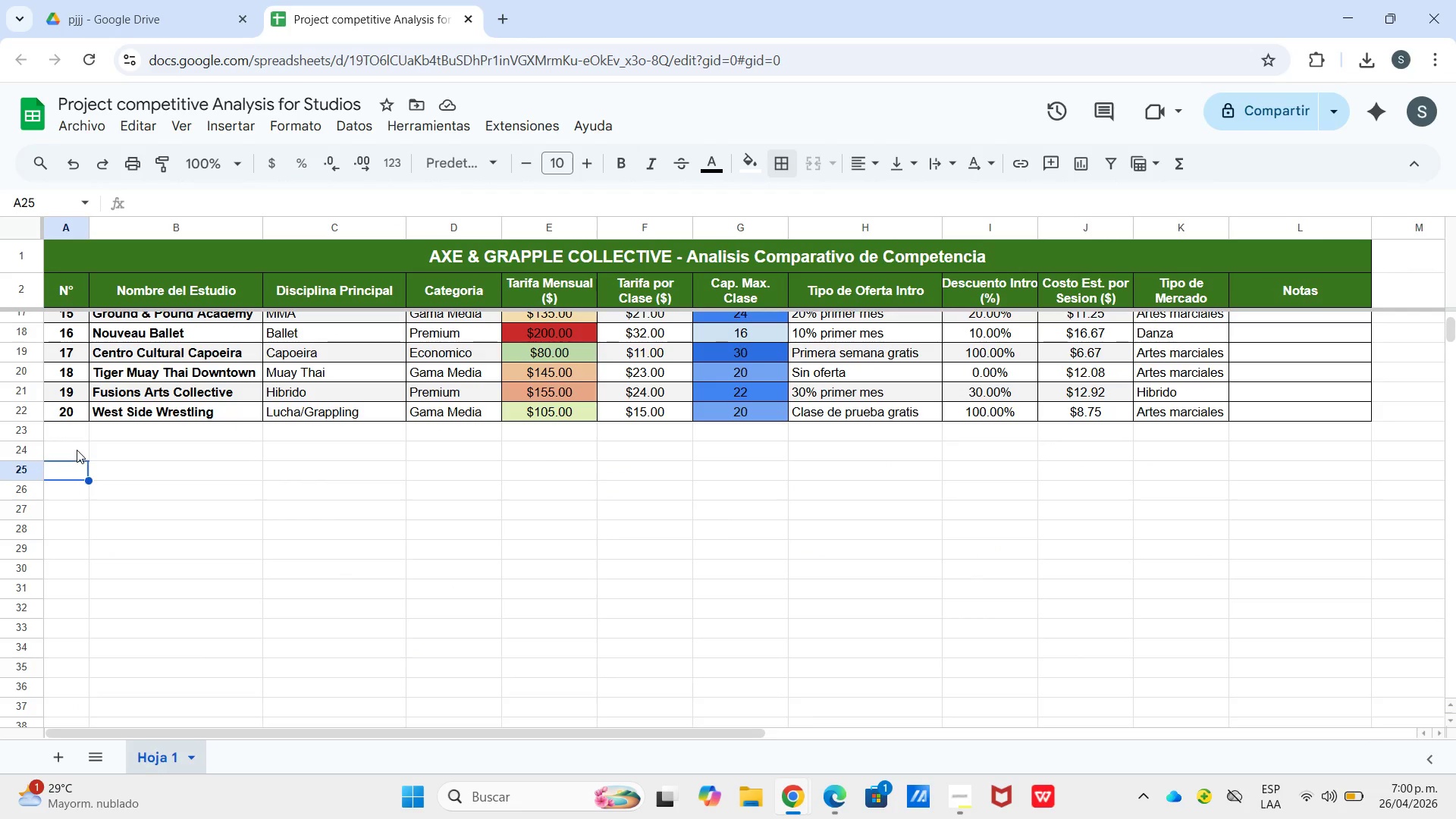 
left_click([77, 450])
 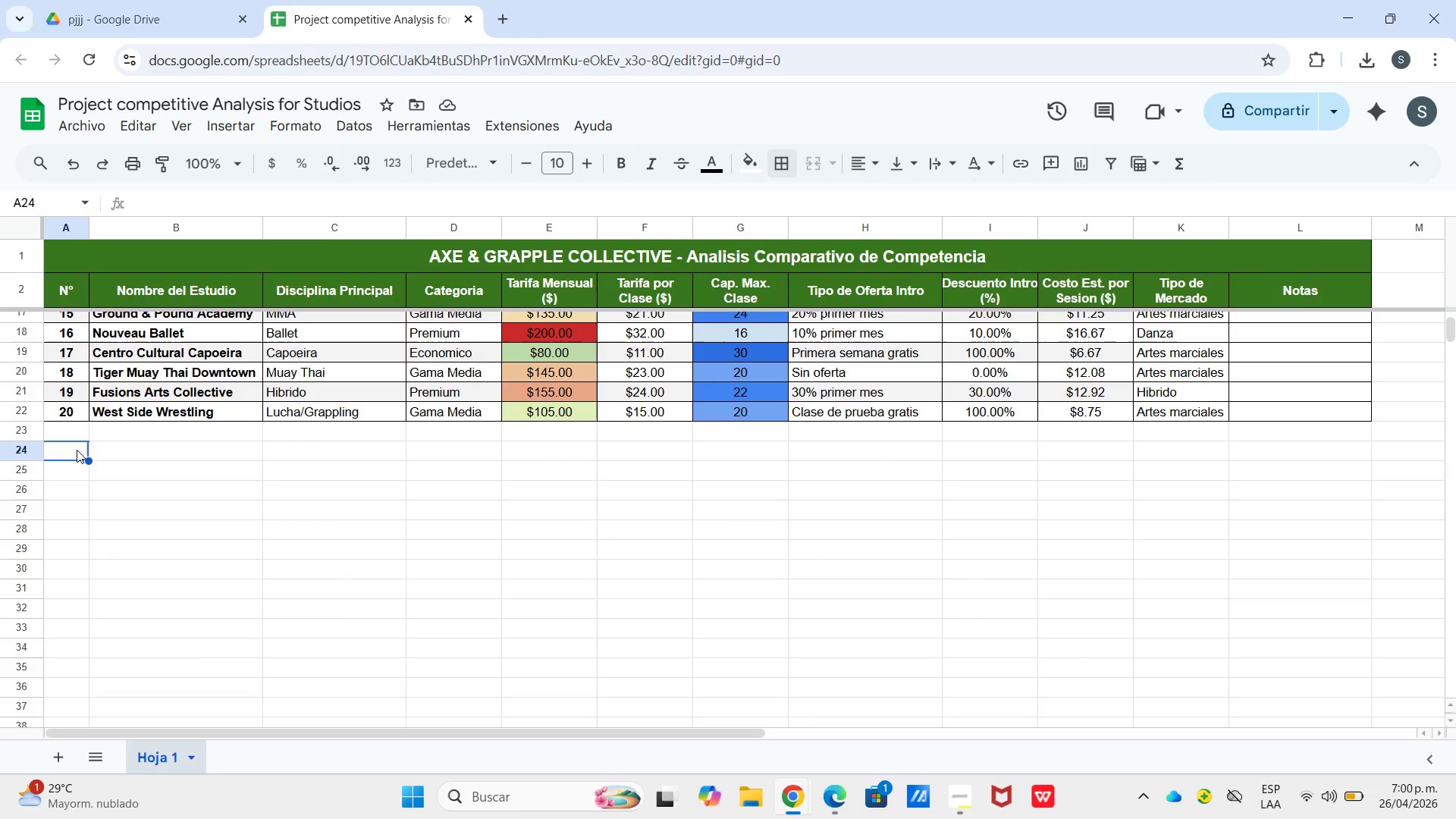 
left_click_drag(start_coordinate=[77, 450], to_coordinate=[1264, 449])
 